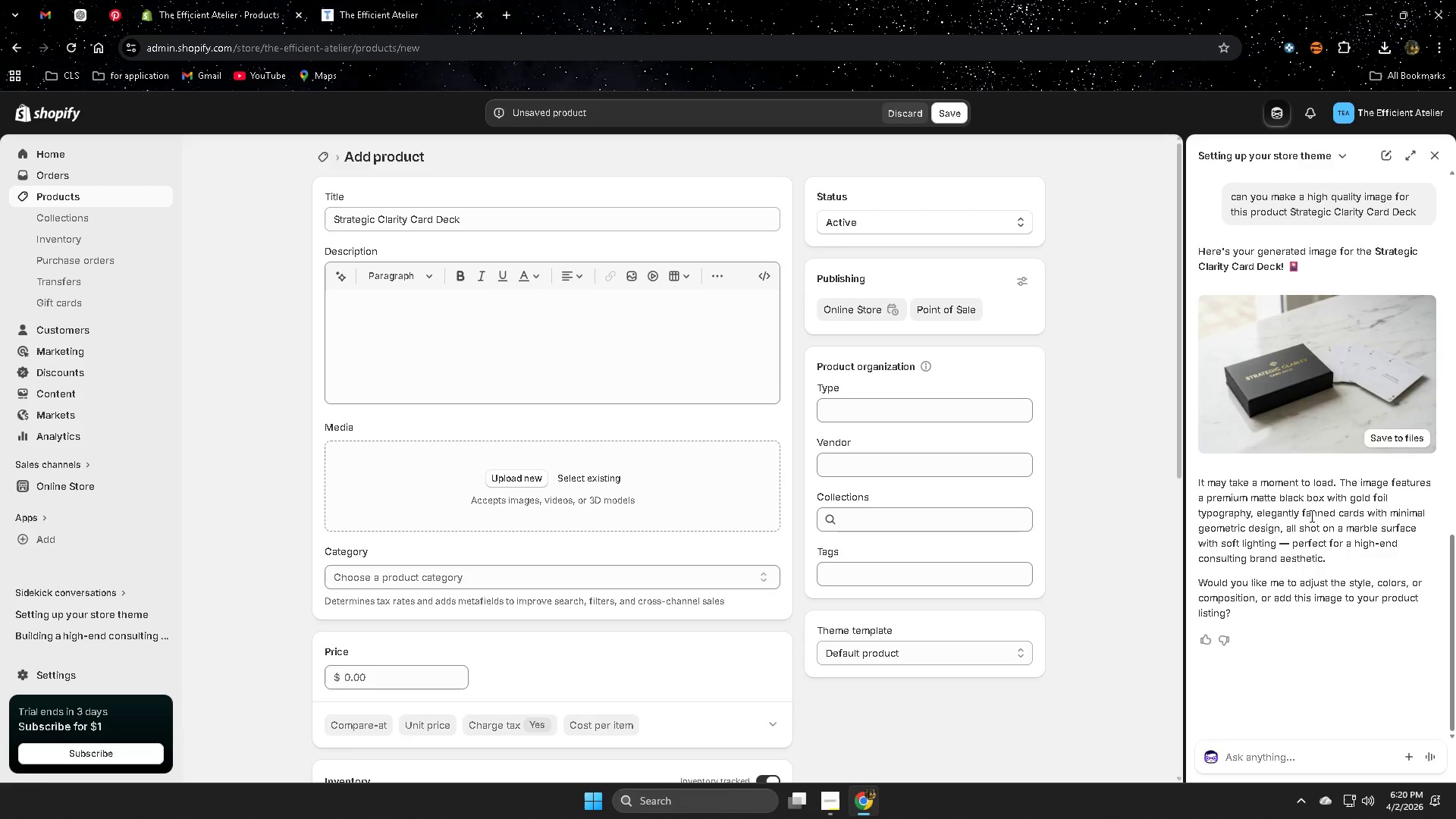 
left_click([84, 18])
 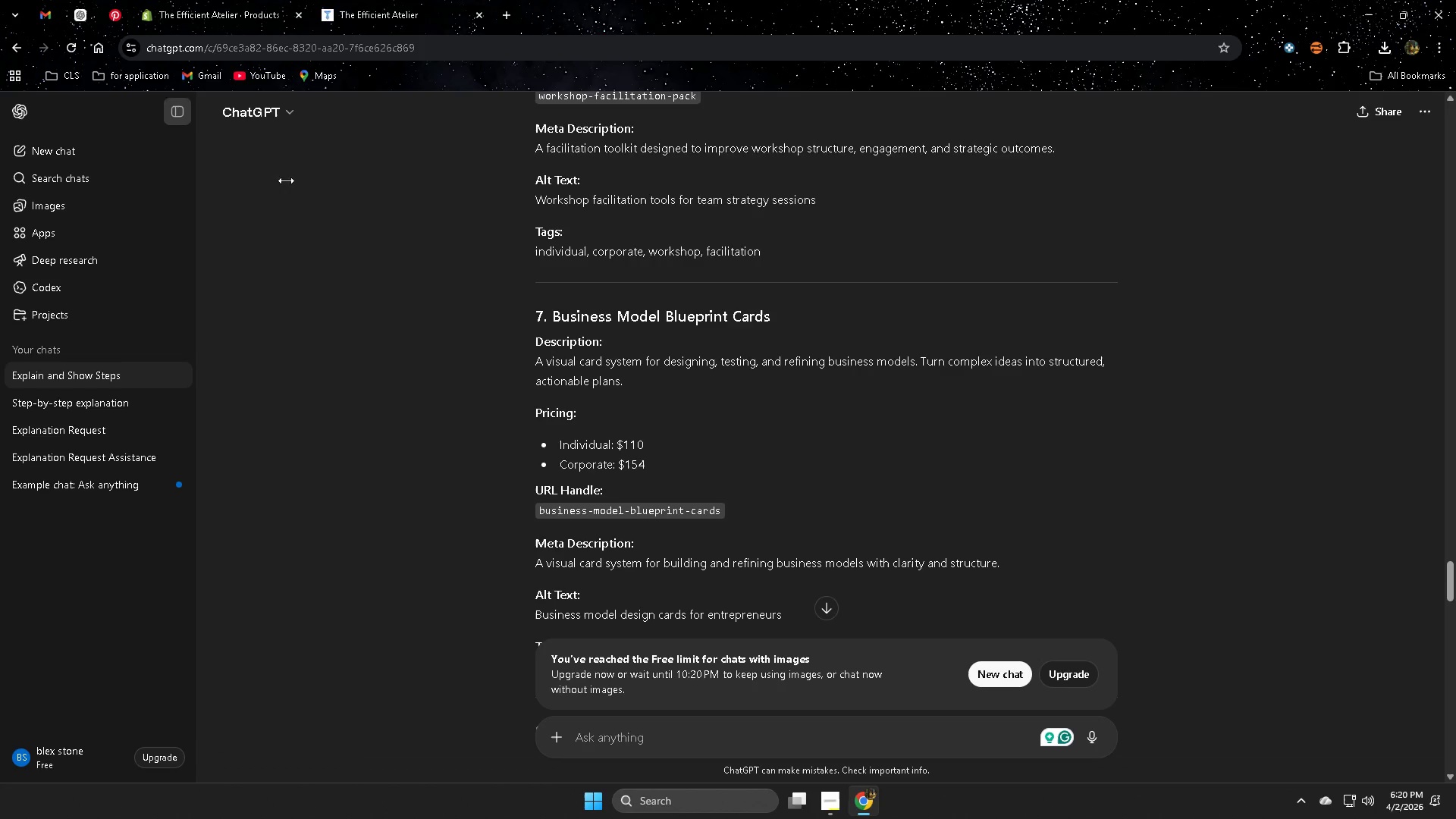 
scroll: coordinate [1026, 507], scroll_direction: up, amount: 33.0
 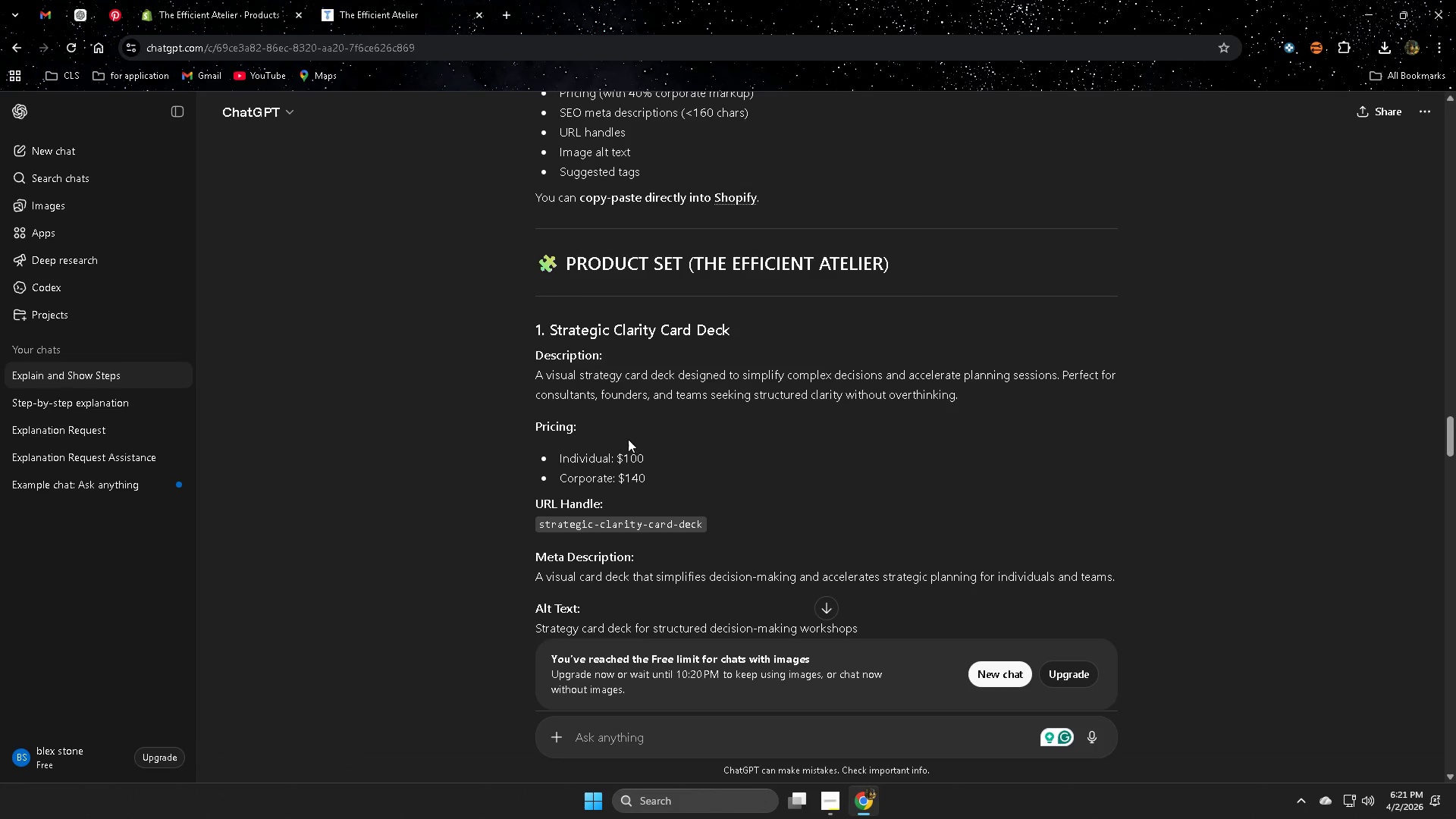 
scroll: coordinate [592, 431], scroll_direction: down, amount: 1.0
 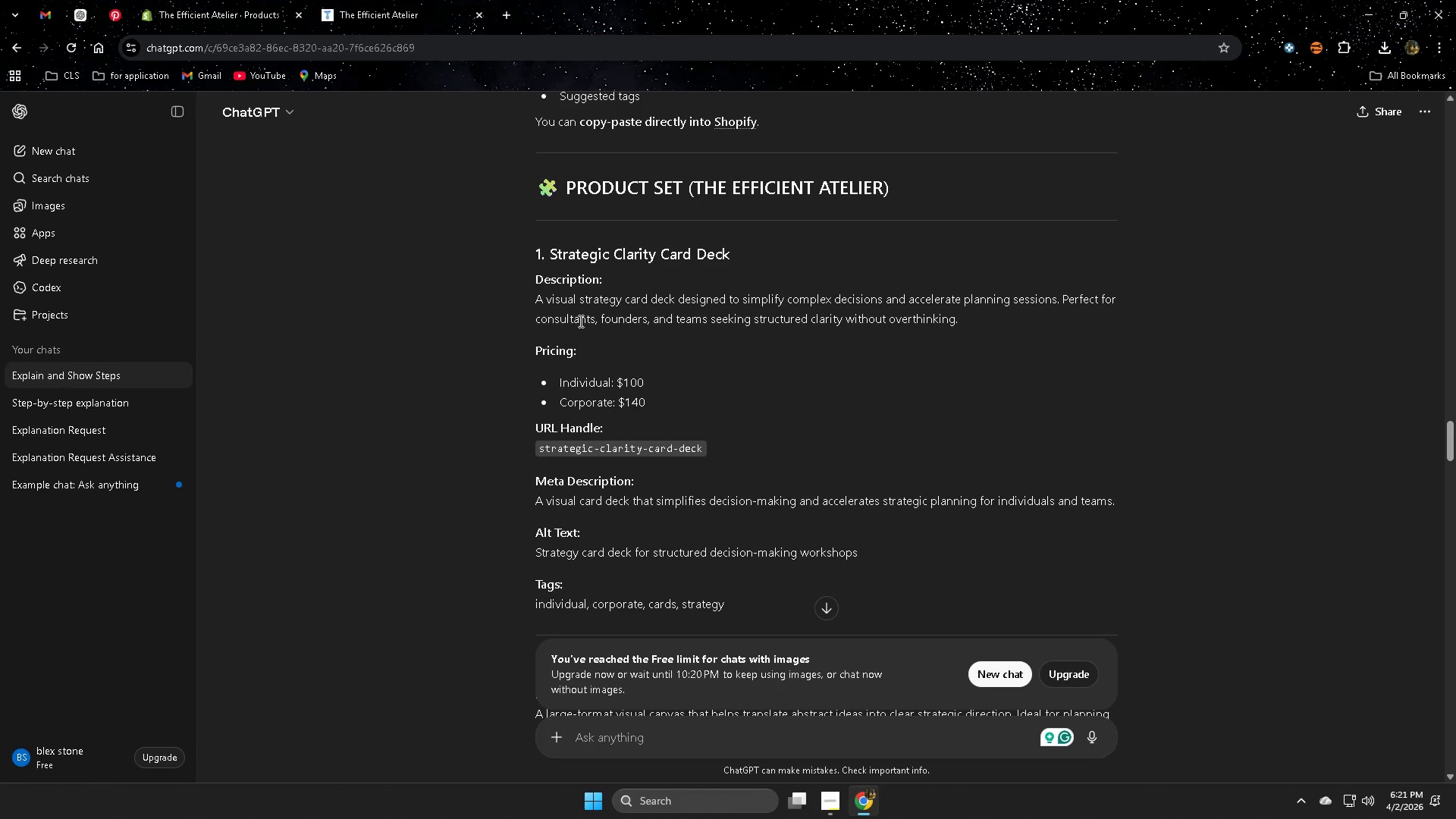 
wait(6.17)
 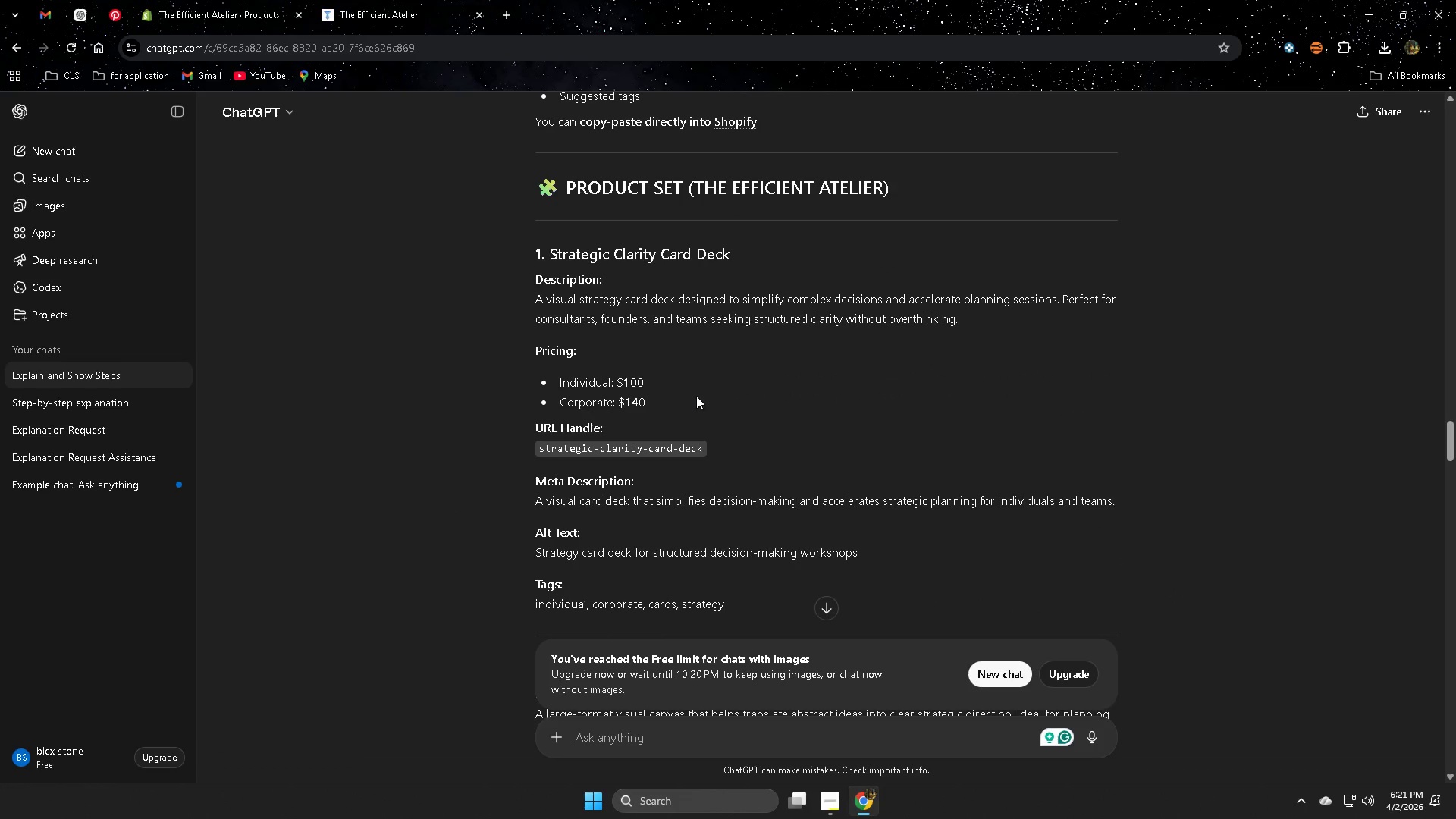 
left_click([539, 296])
 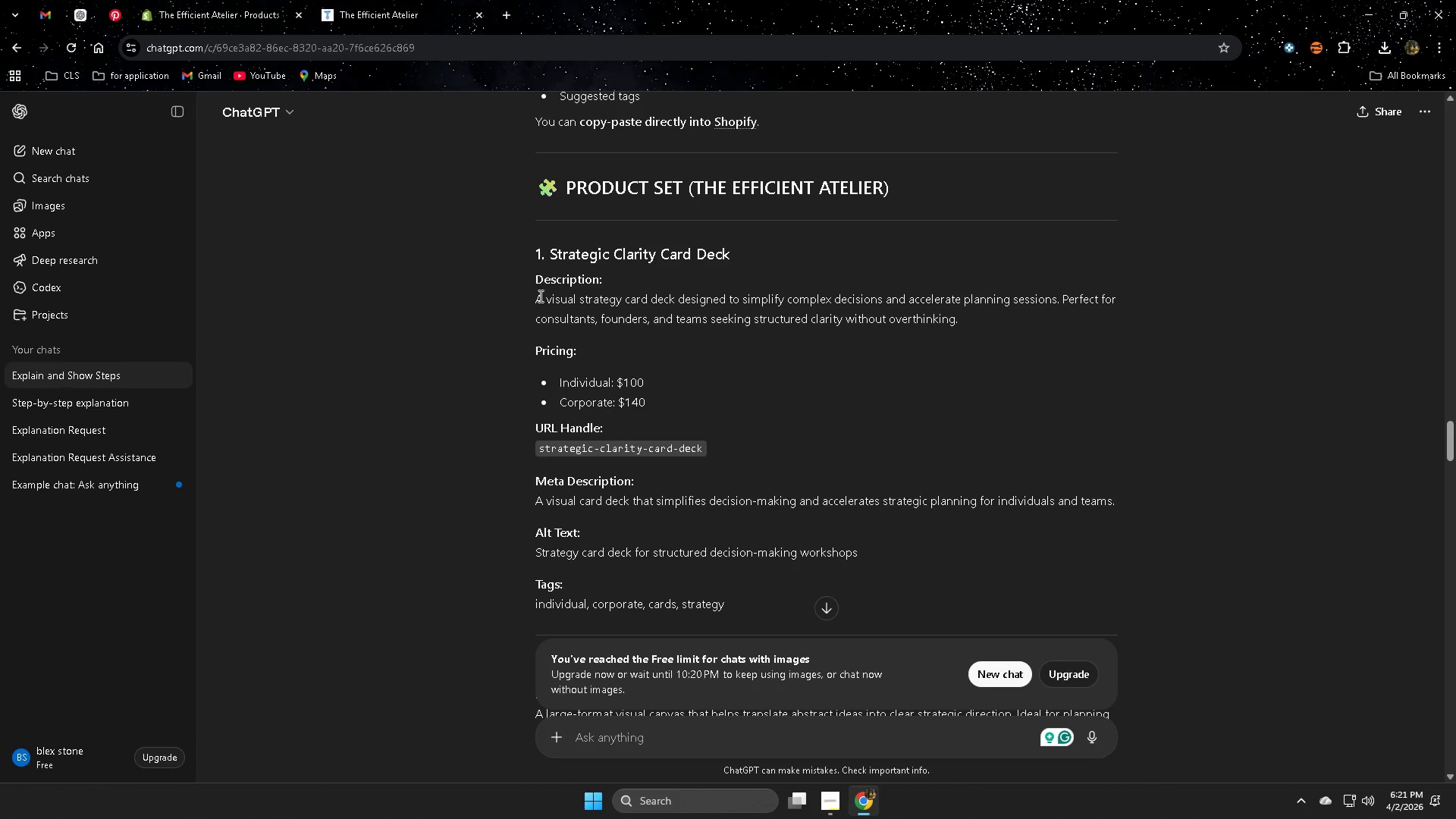 
left_click_drag(start_coordinate=[539, 296], to_coordinate=[970, 322])
 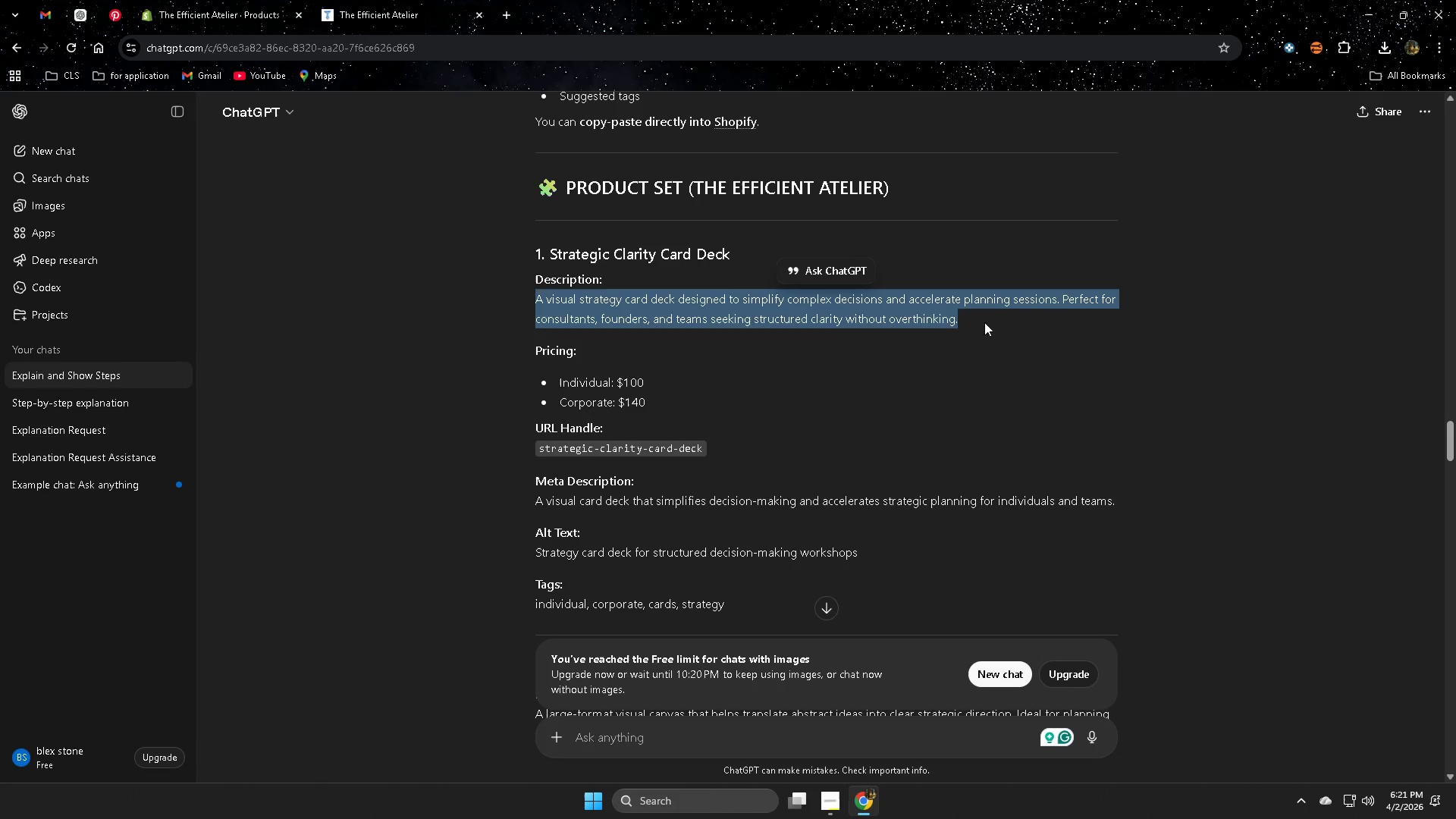 
key(Control+ControlLeft)
 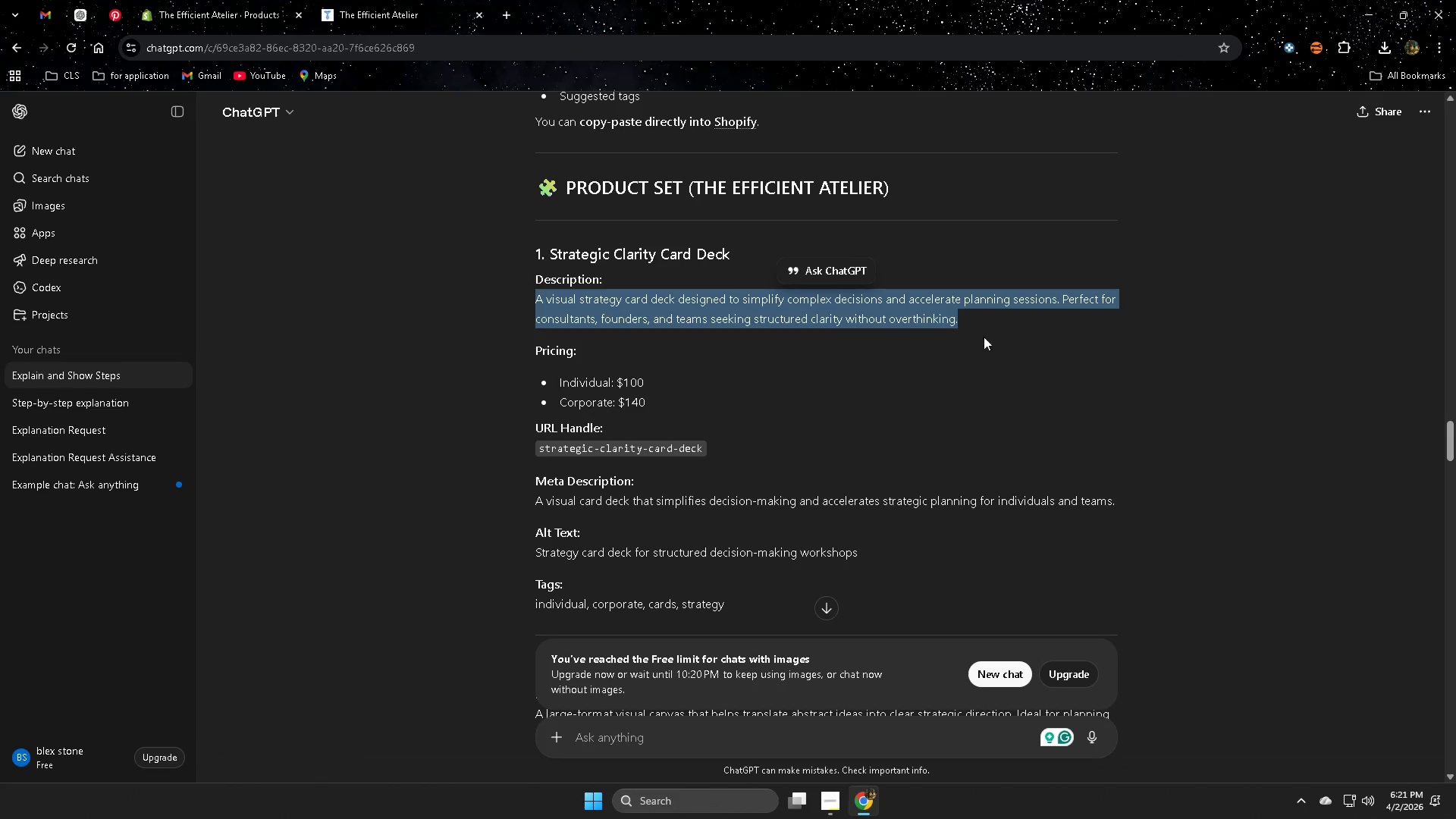 
key(Control+C)
 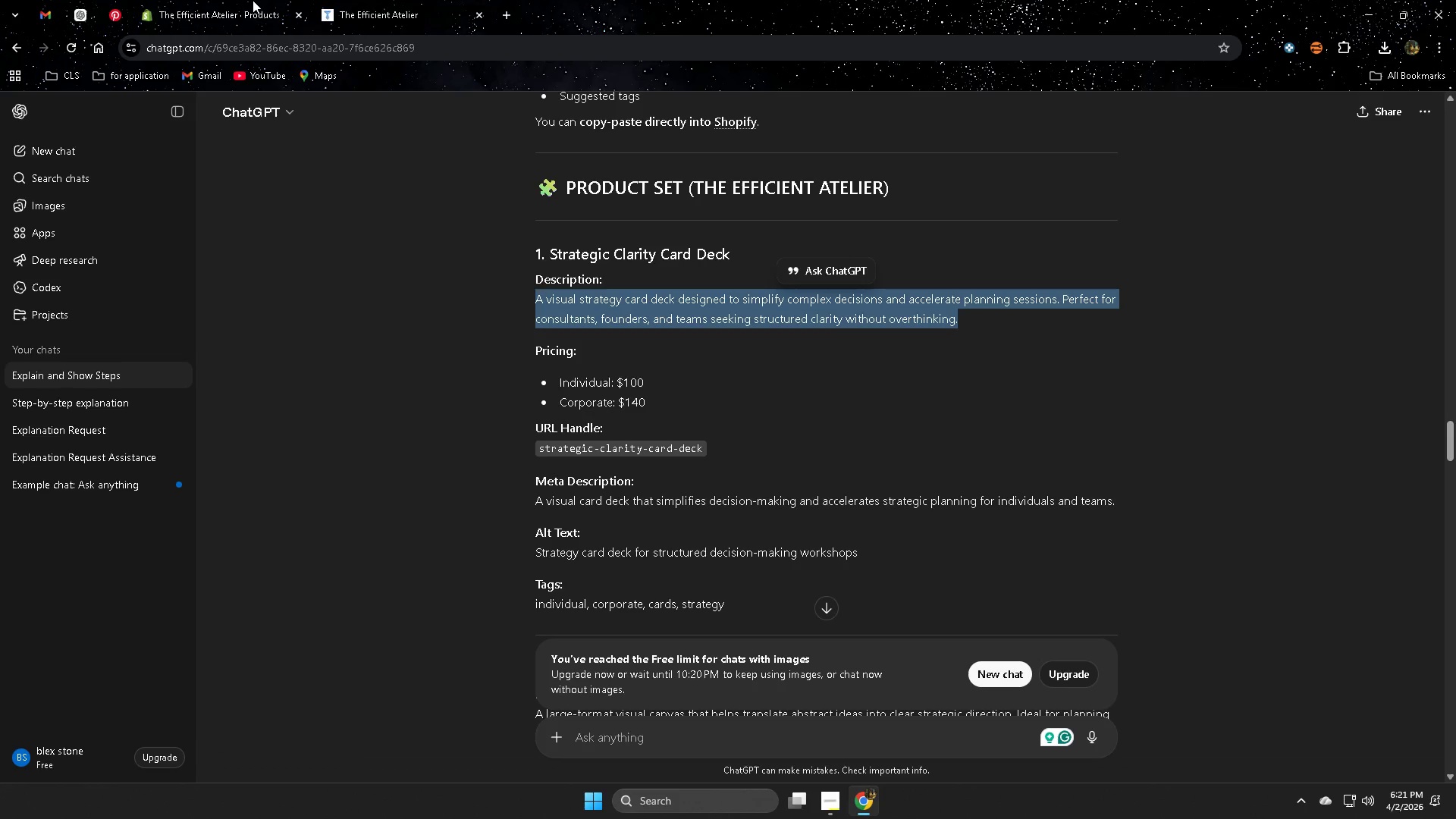 
left_click([253, 0])
 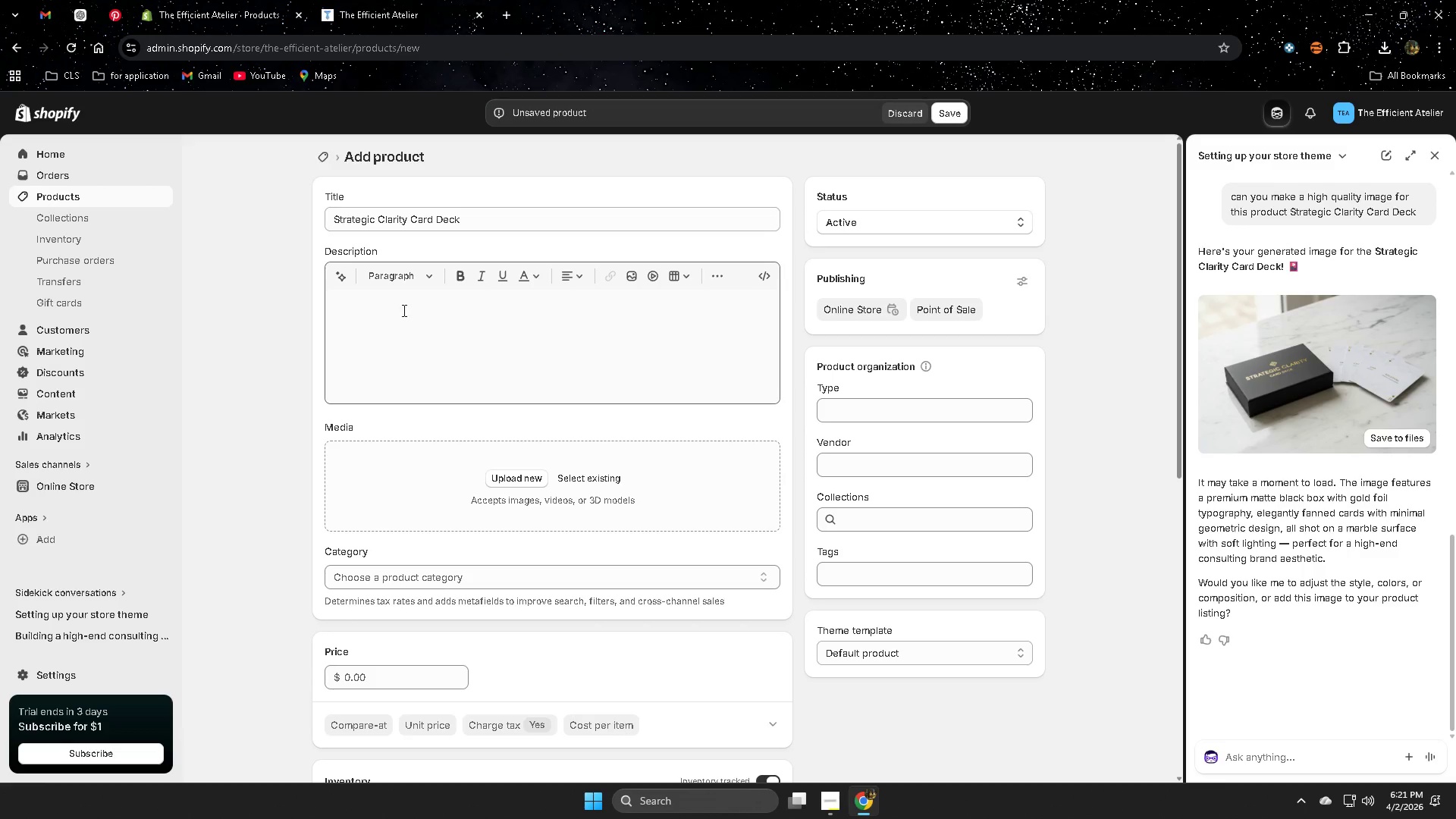 
left_click([403, 310])
 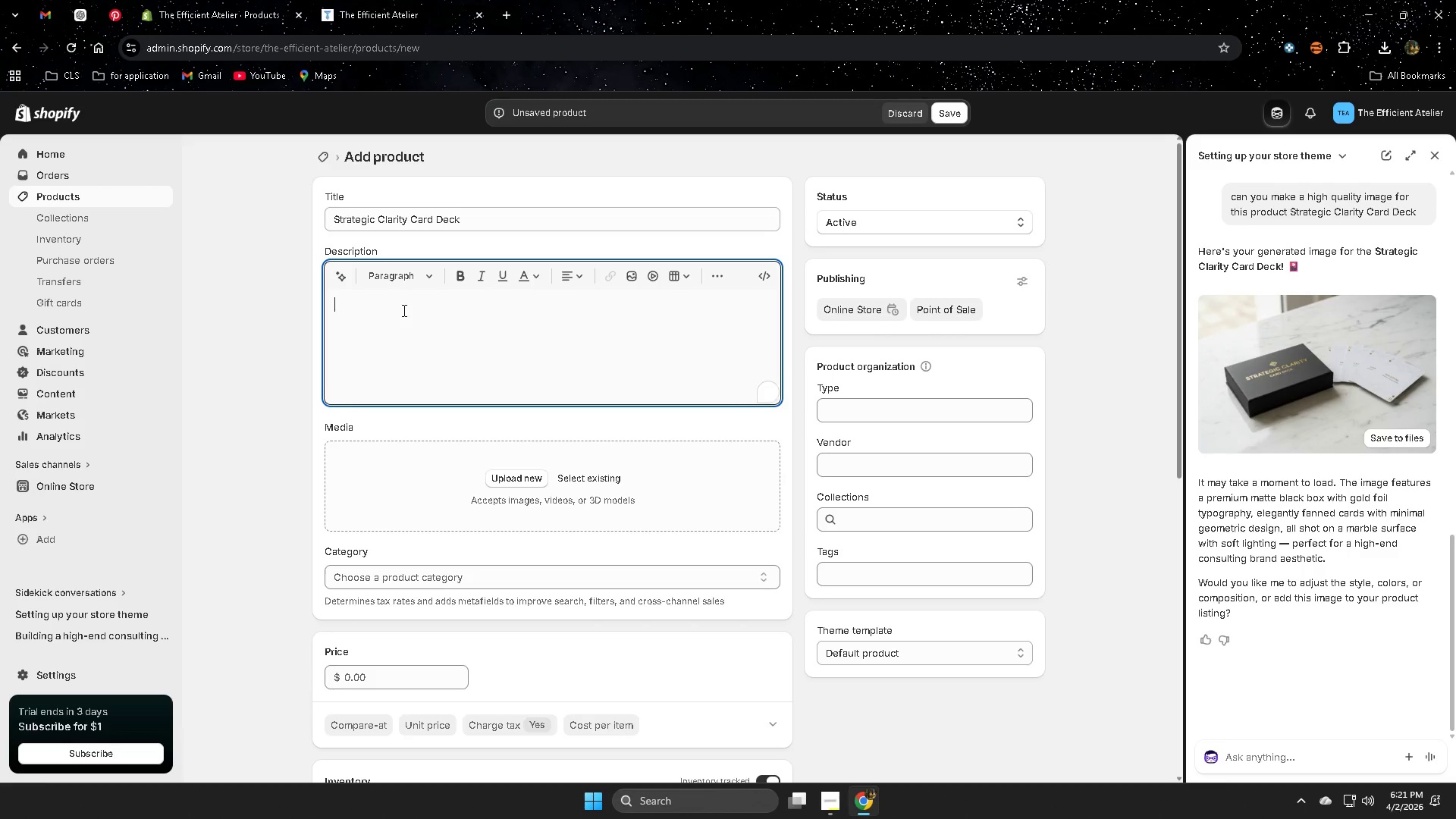 
key(Control+ControlLeft)
 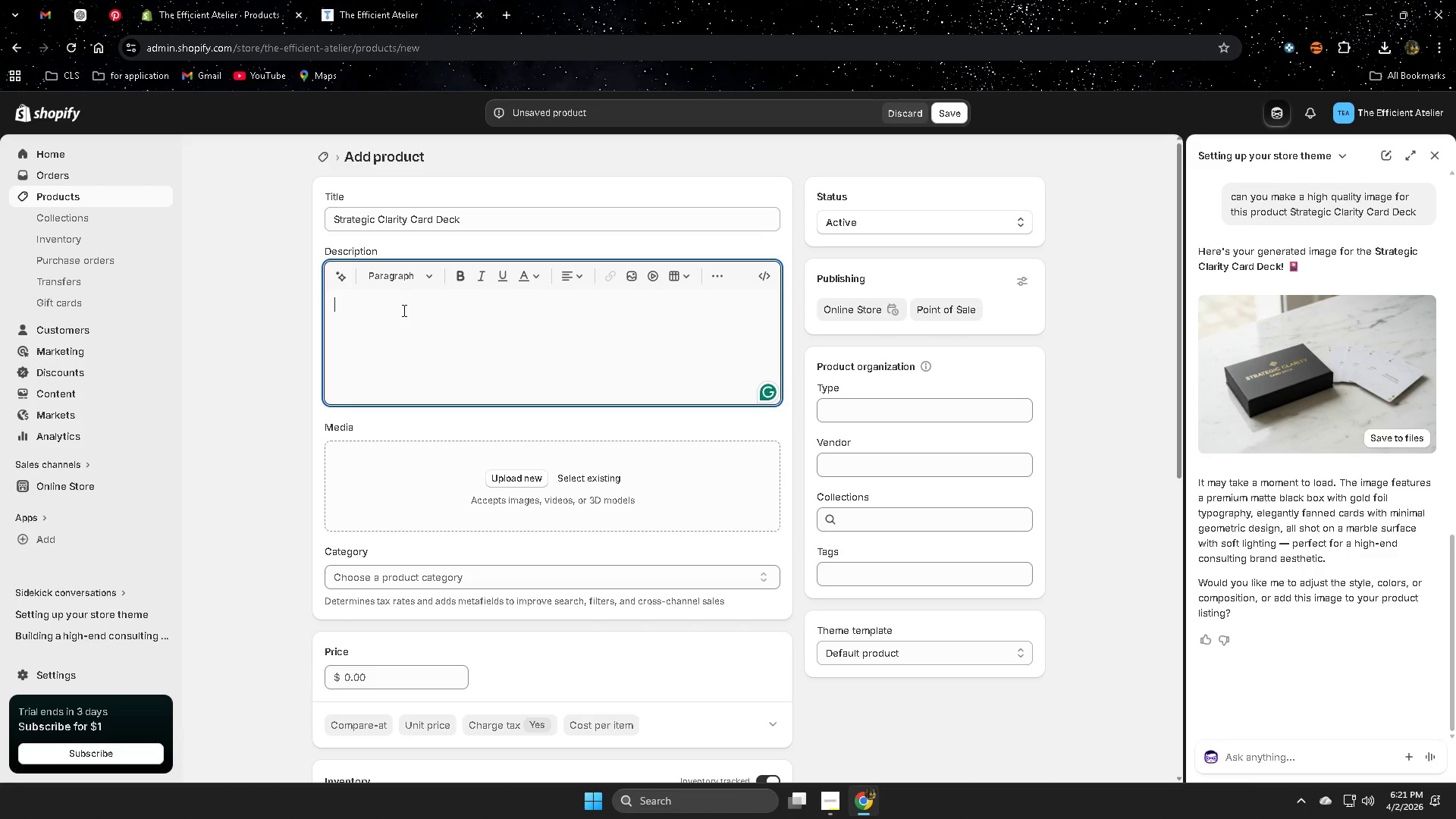 
key(Control+V)
 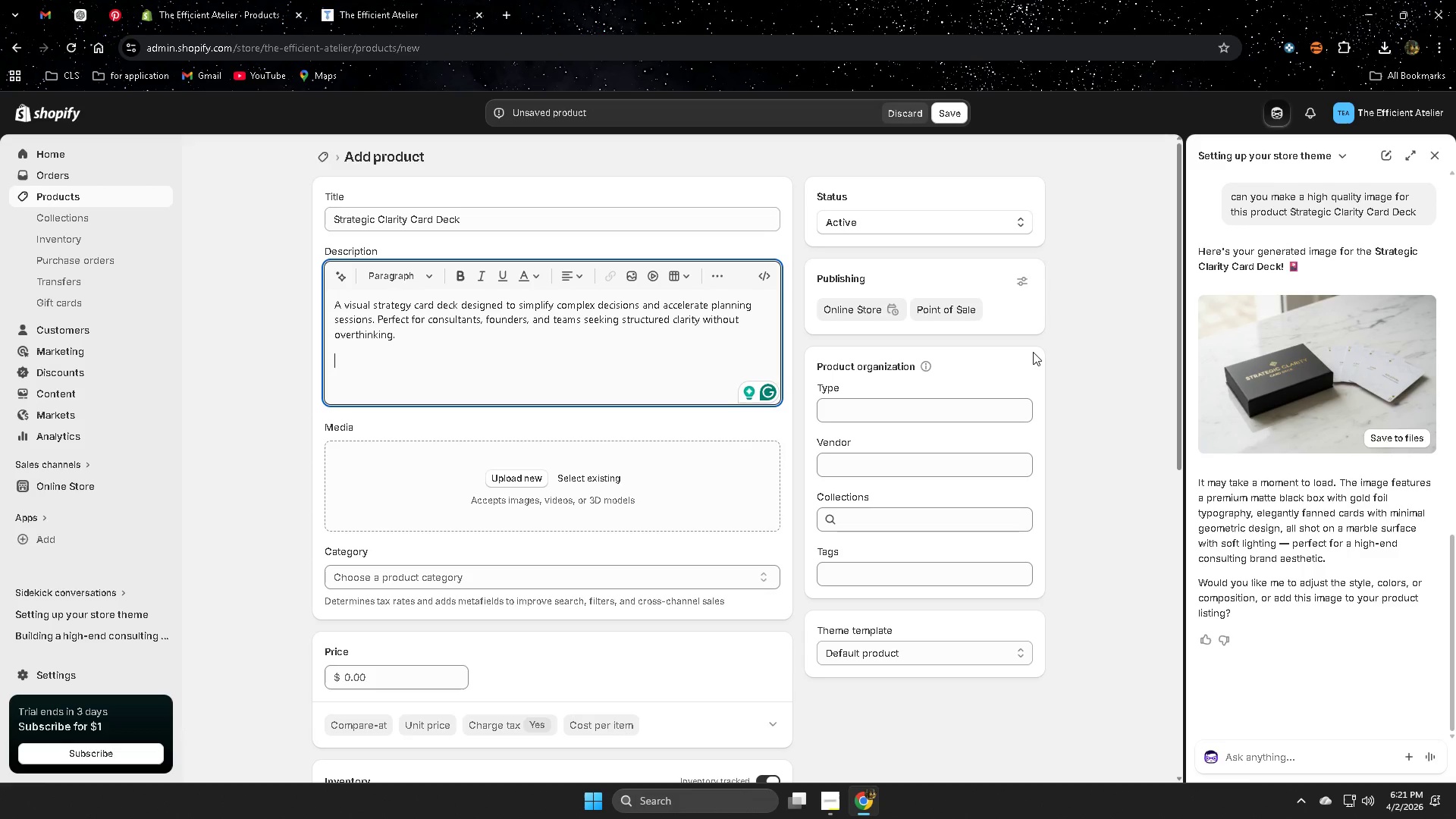 
wait(14.83)
 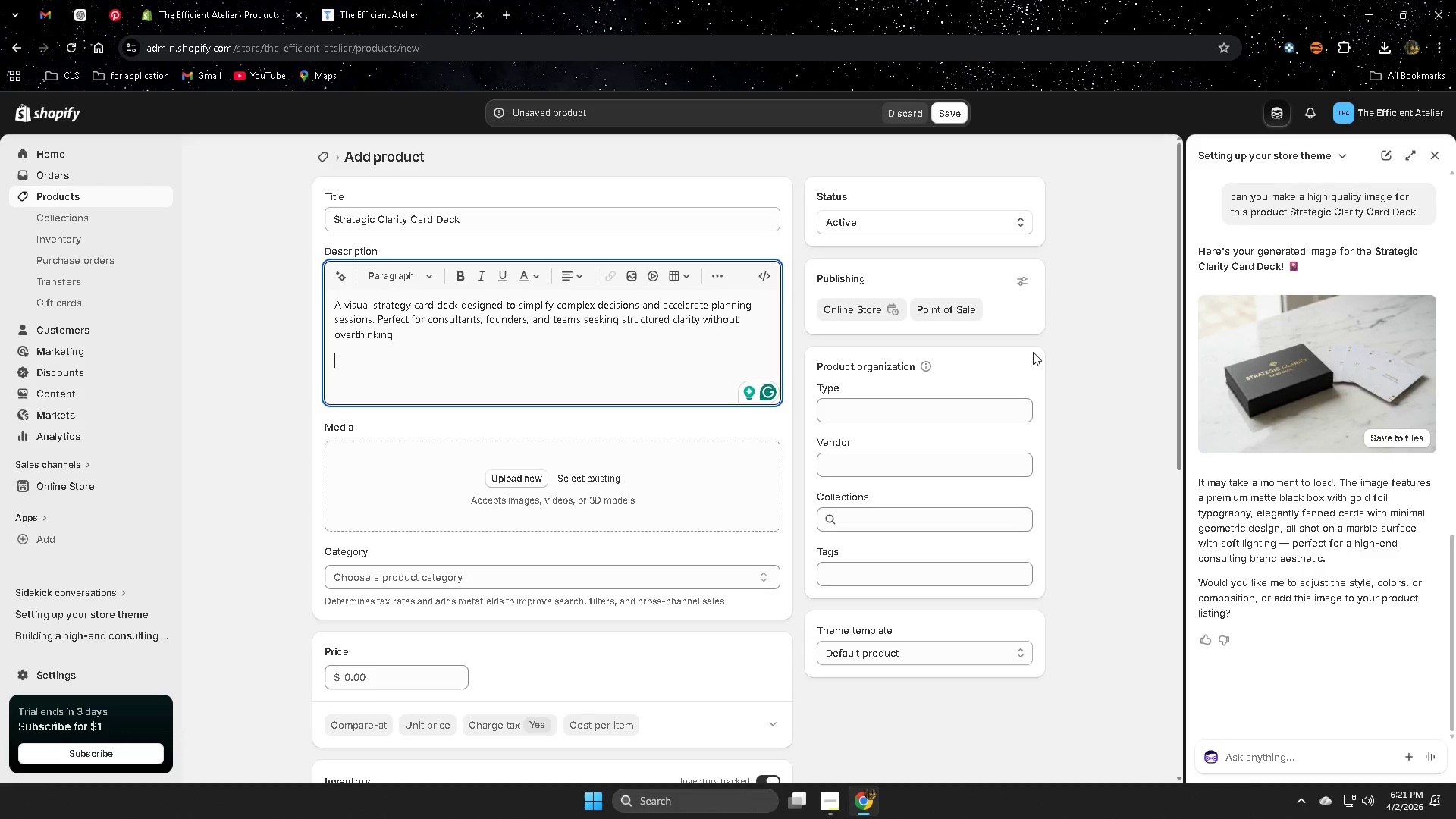 
left_click([1313, 366])
 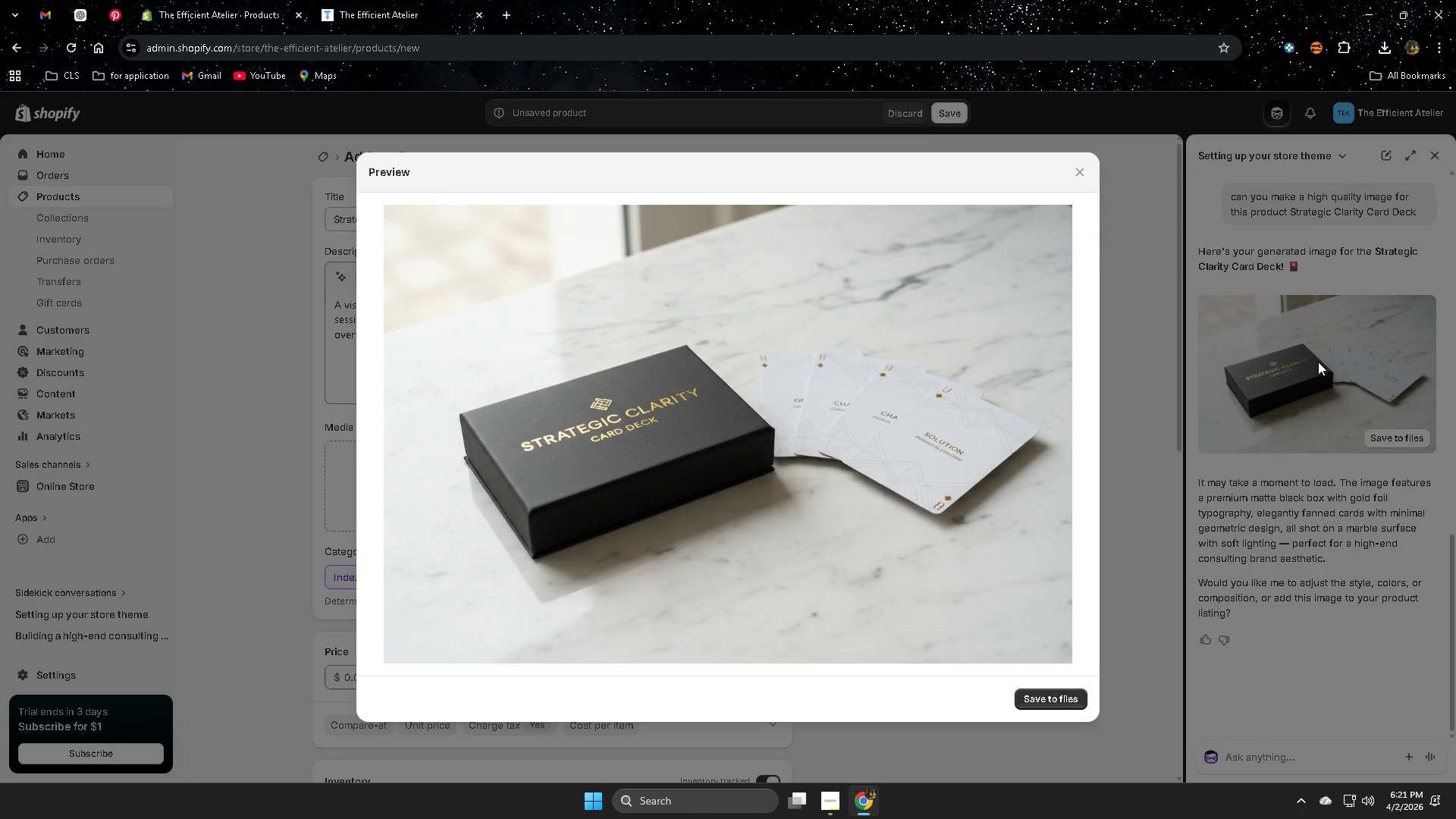 
wait(8.83)
 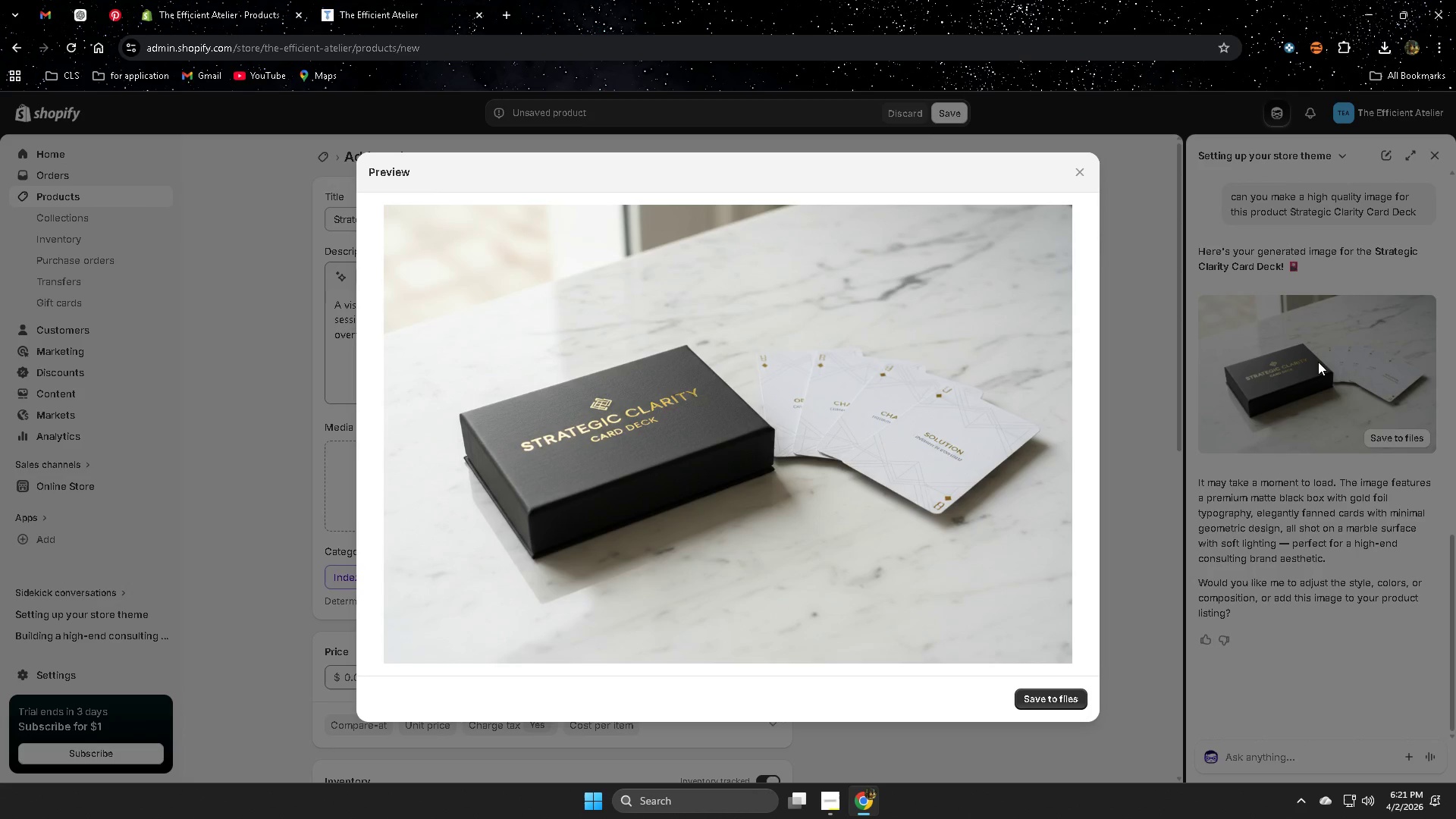 
left_click([84, 15])
 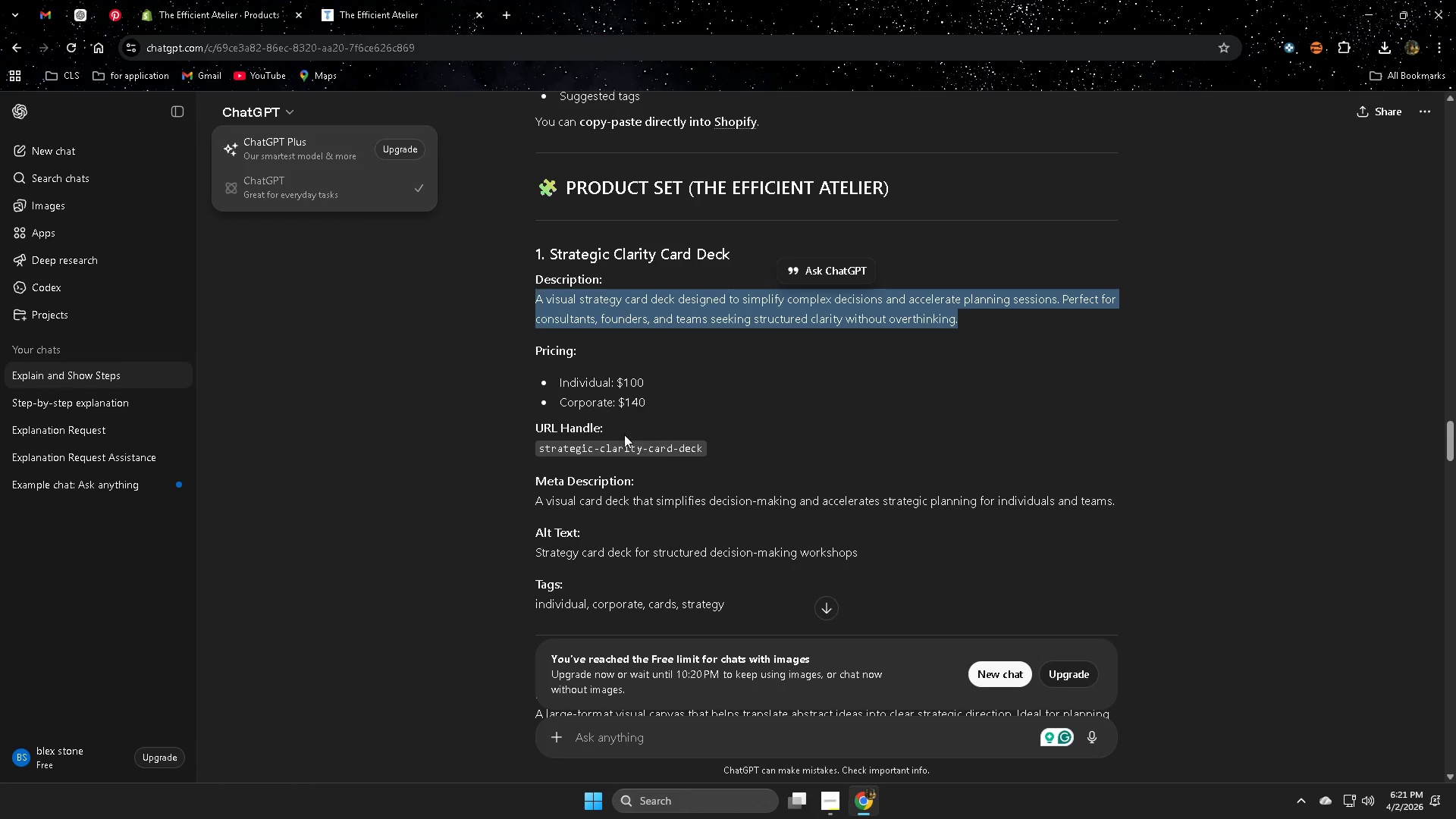 
scroll: coordinate [483, 457], scroll_direction: down, amount: 12.0
 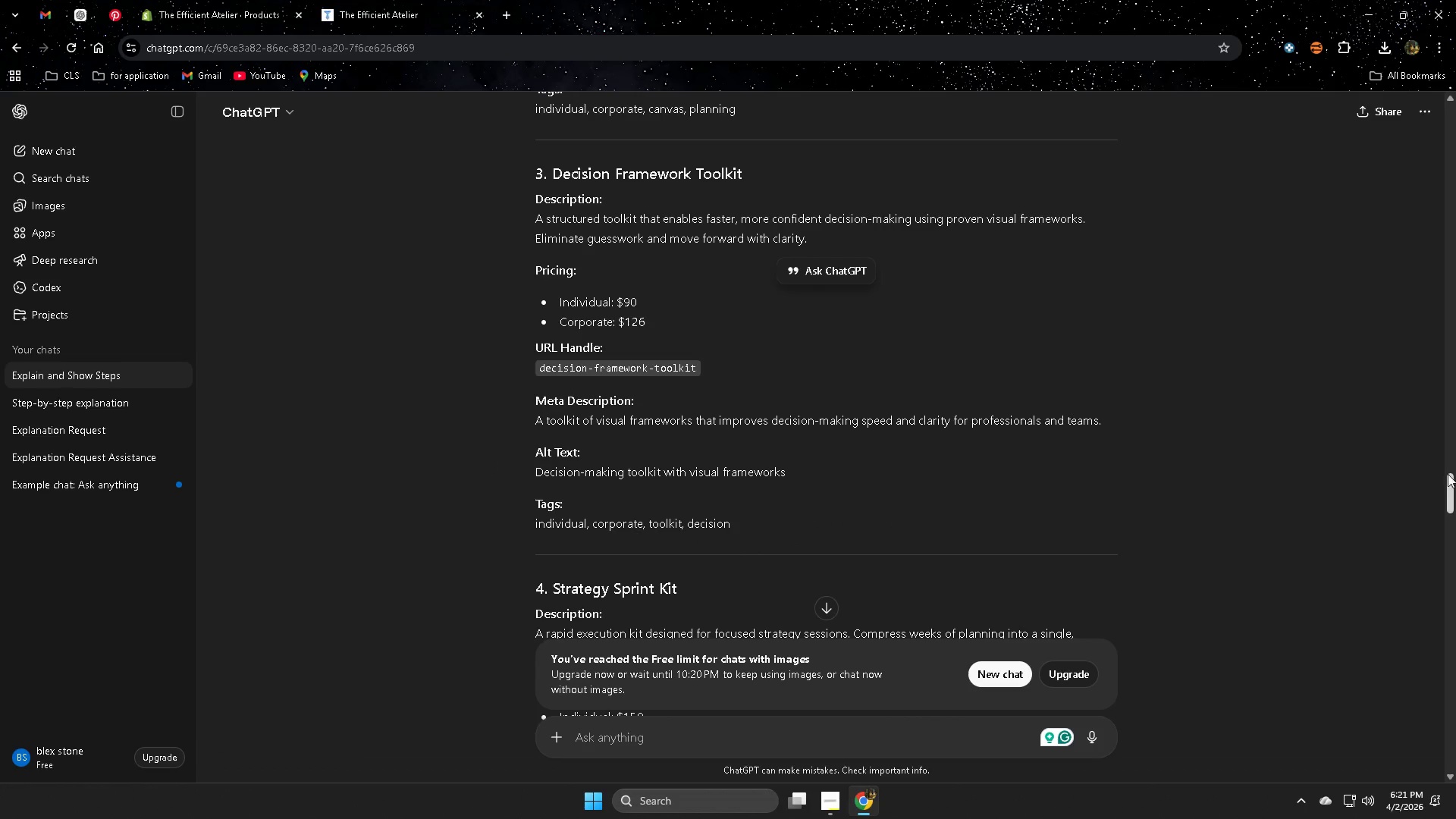 
left_click_drag(start_coordinate=[1448, 490], to_coordinate=[1417, 705])
 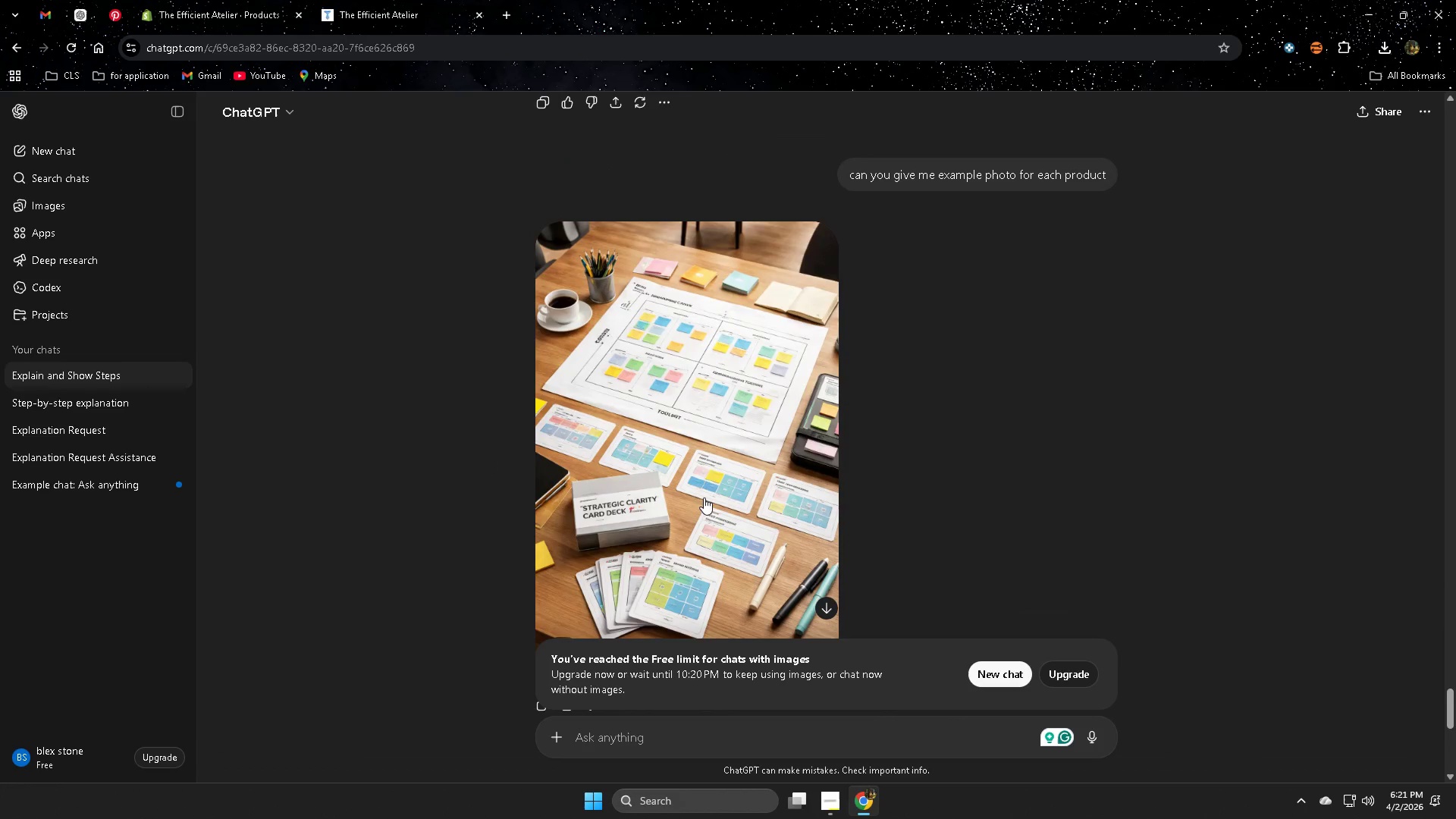 
left_click([703, 487])
 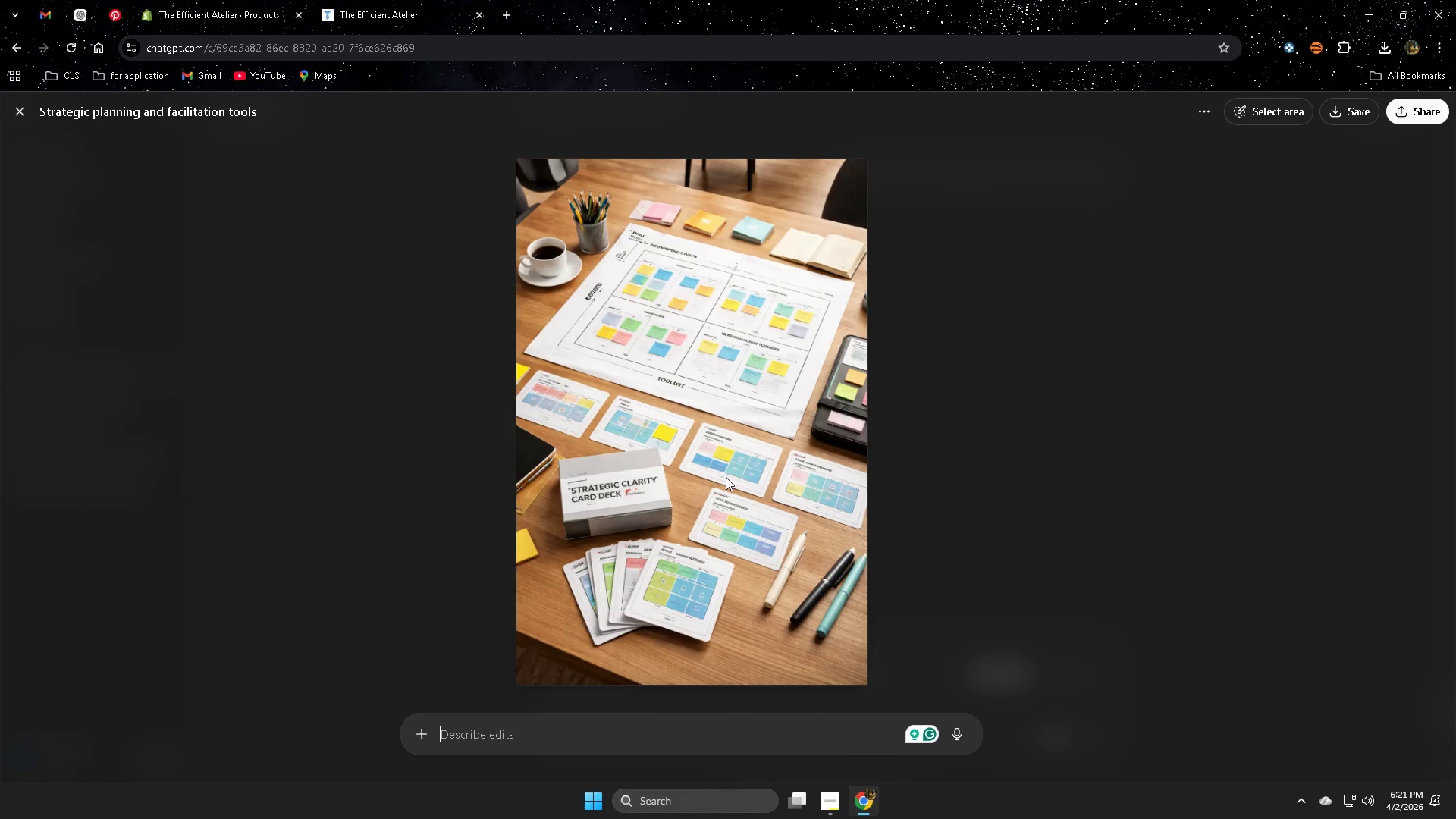 
wait(13.34)
 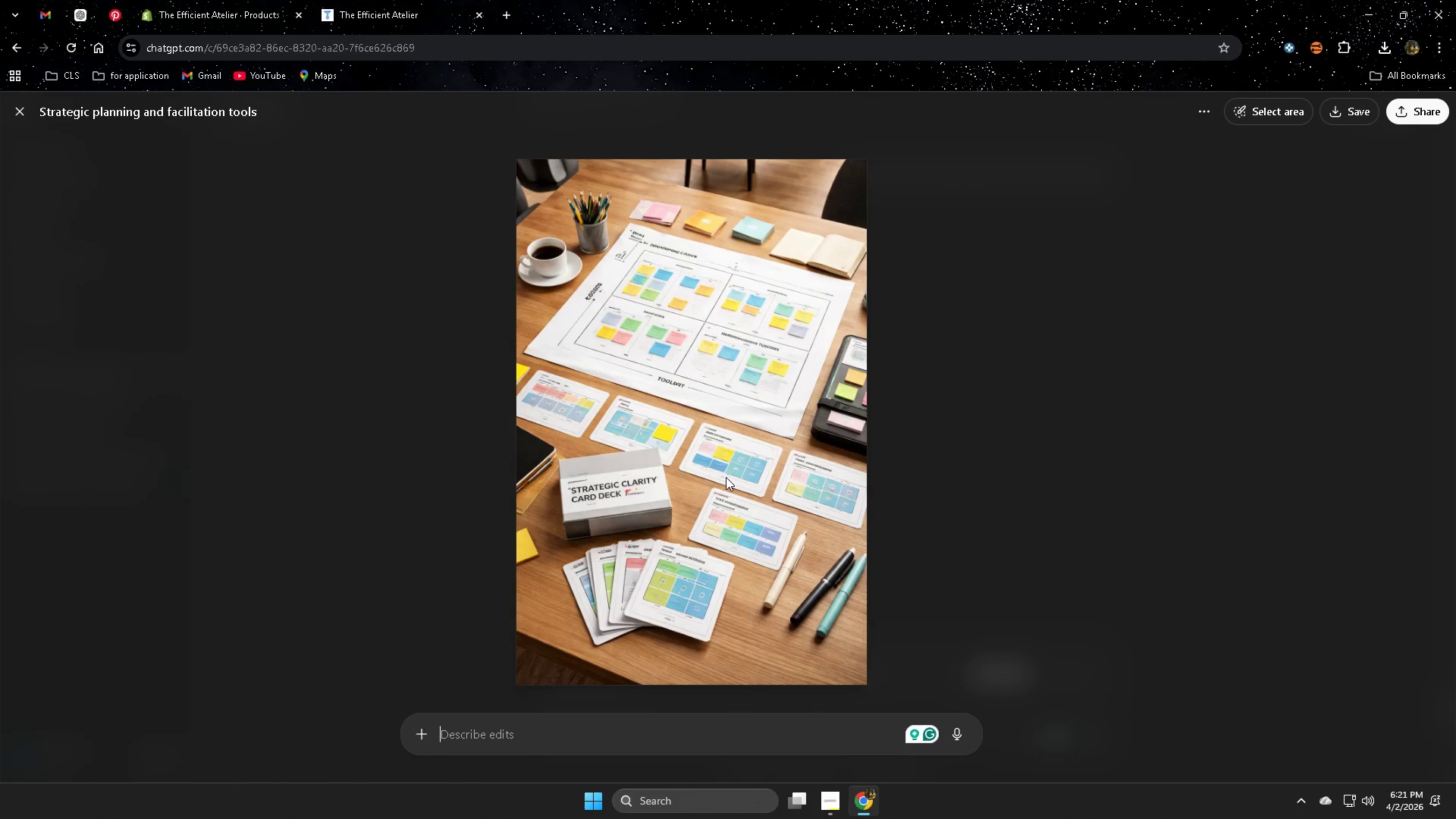 
left_click([83, 7])
 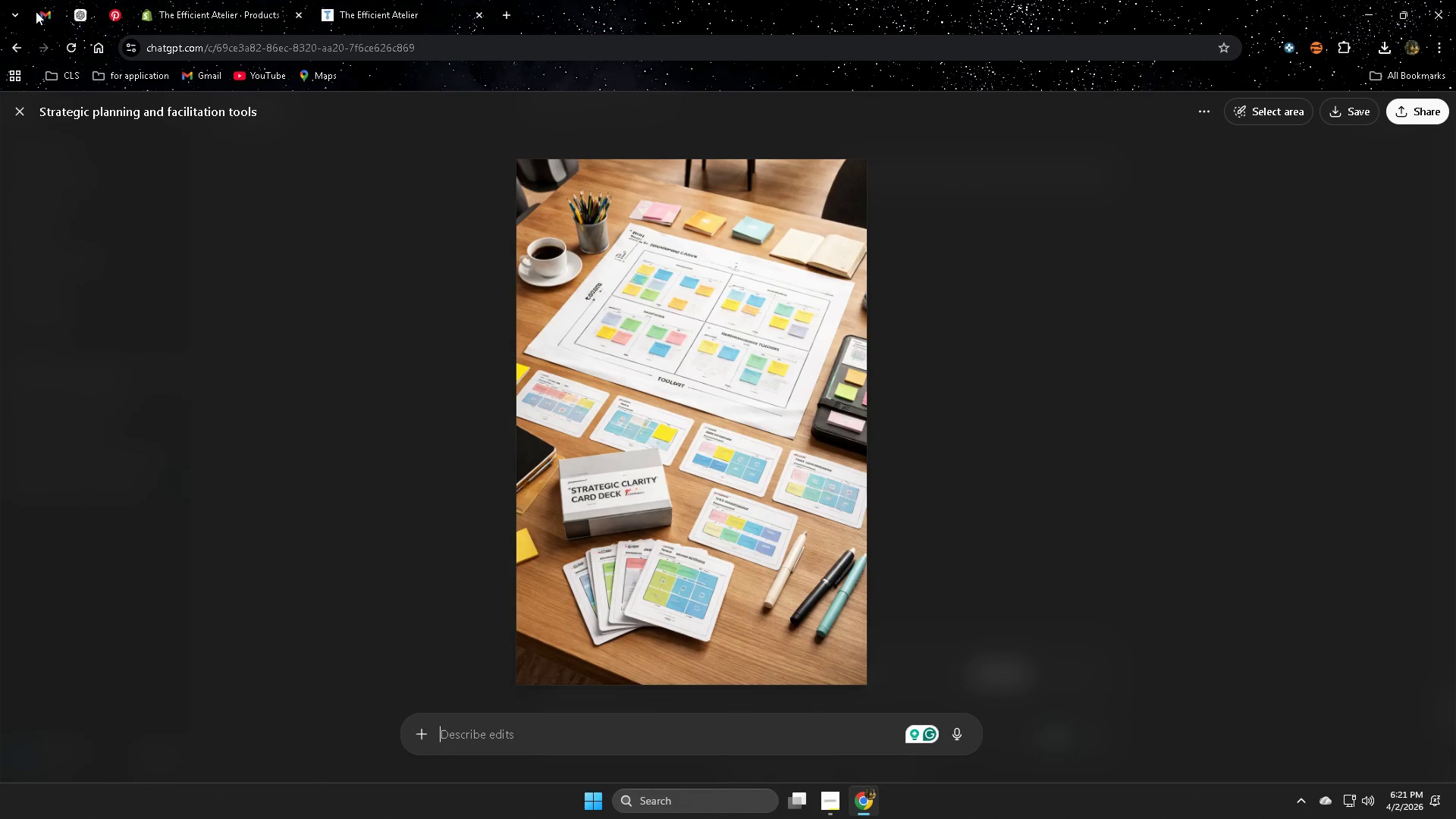 
left_click([42, 12])
 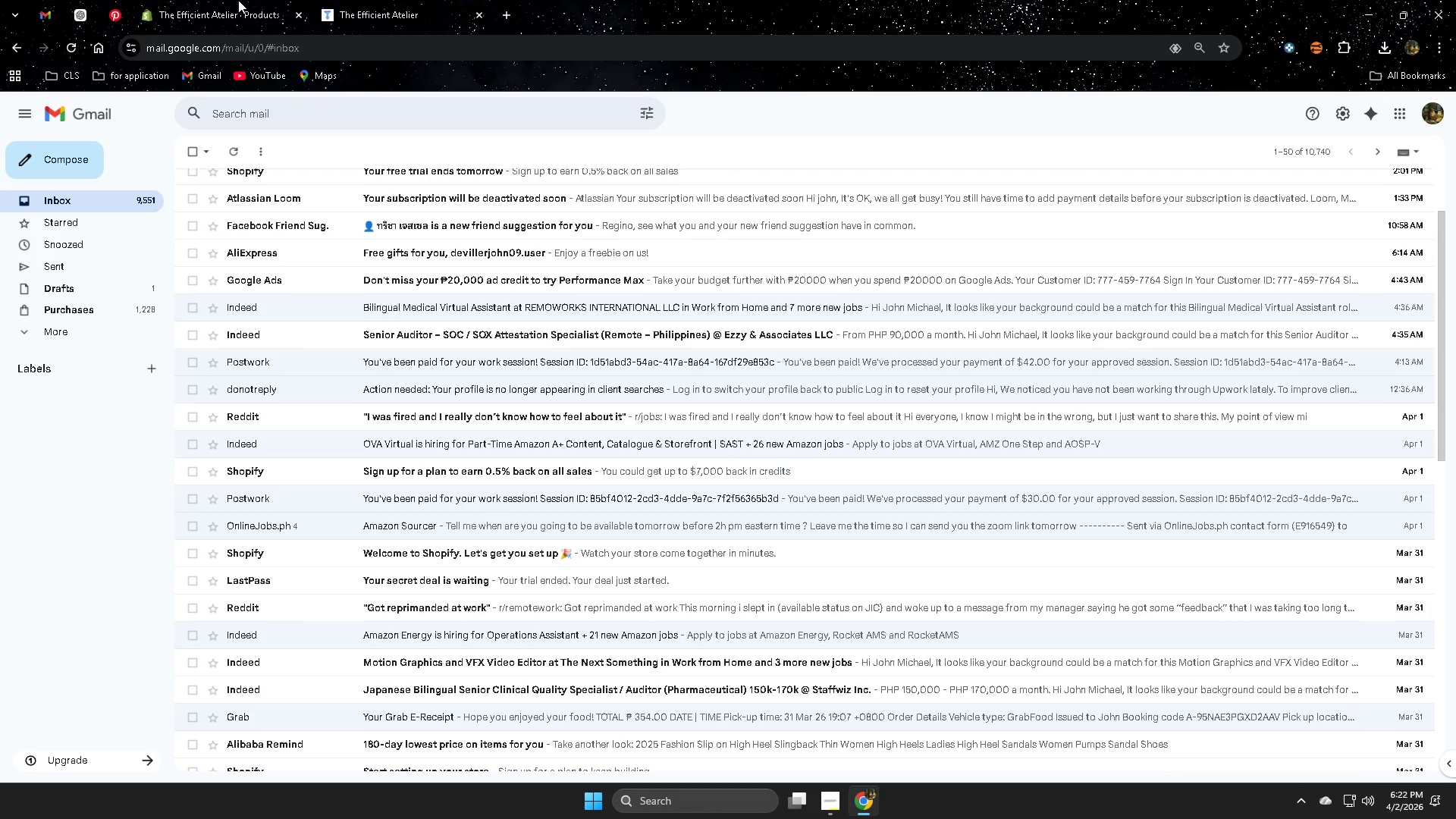 
left_click([238, 0])
 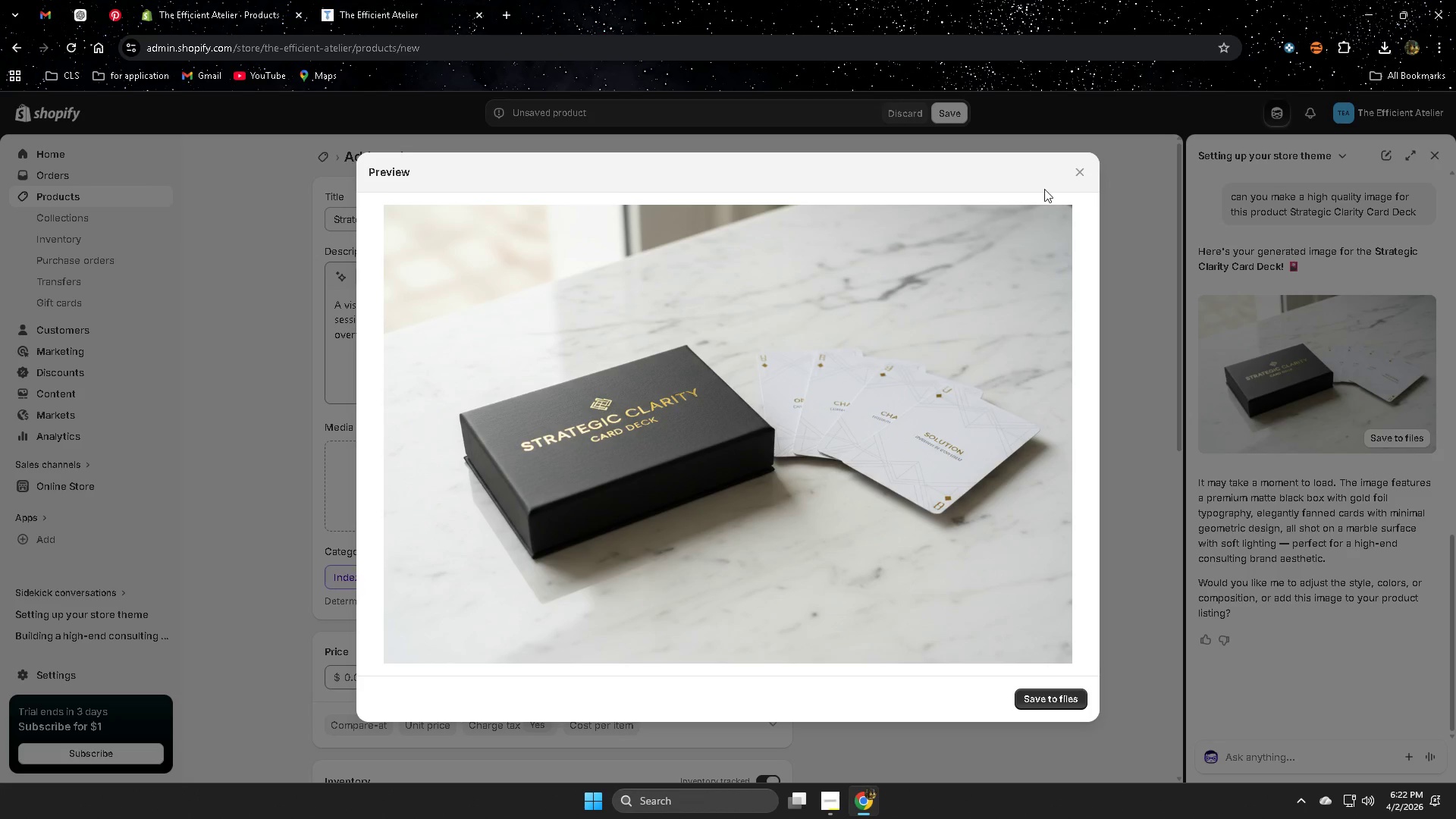 
left_click([1079, 171])
 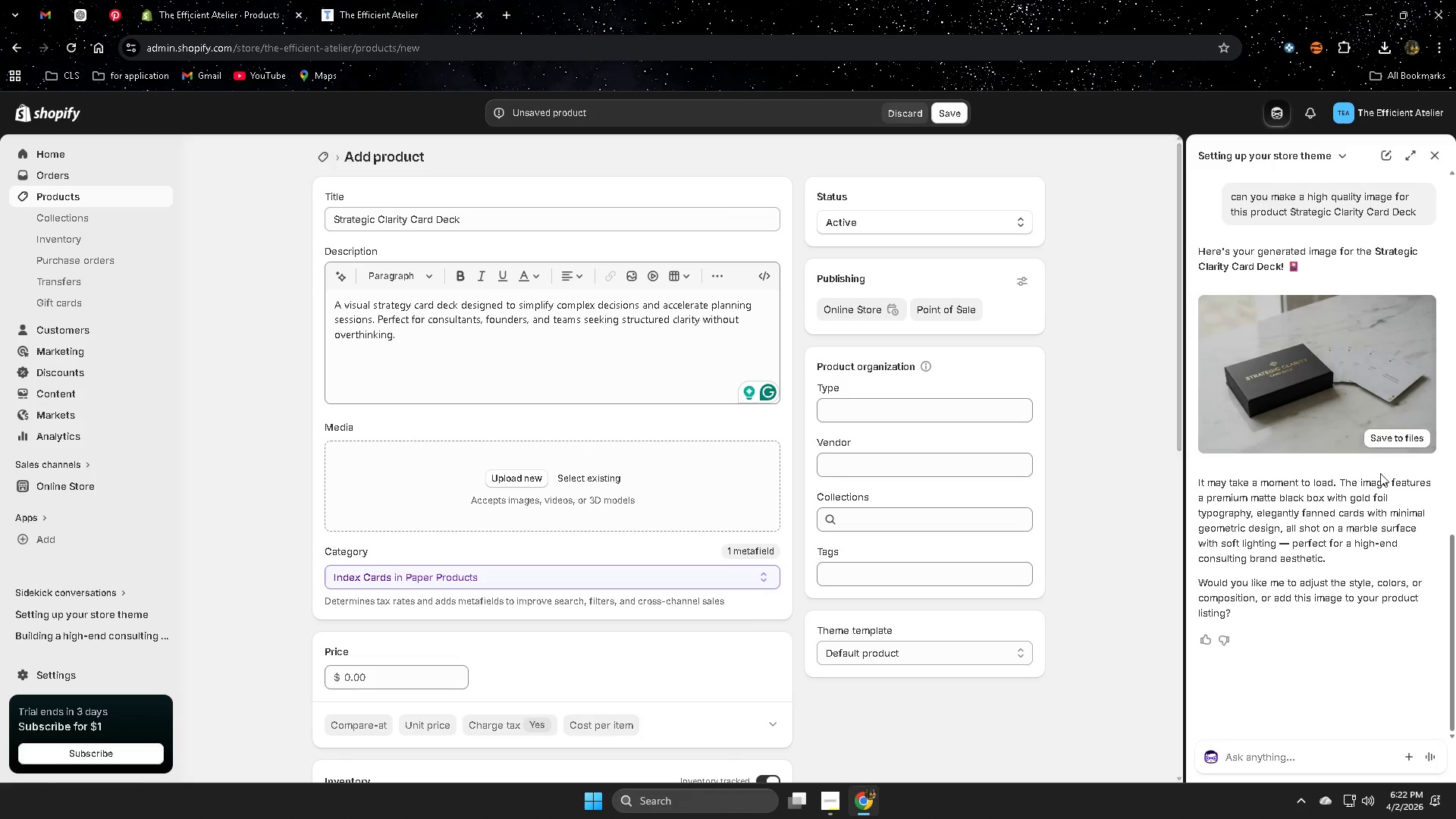 
left_click([1310, 366])
 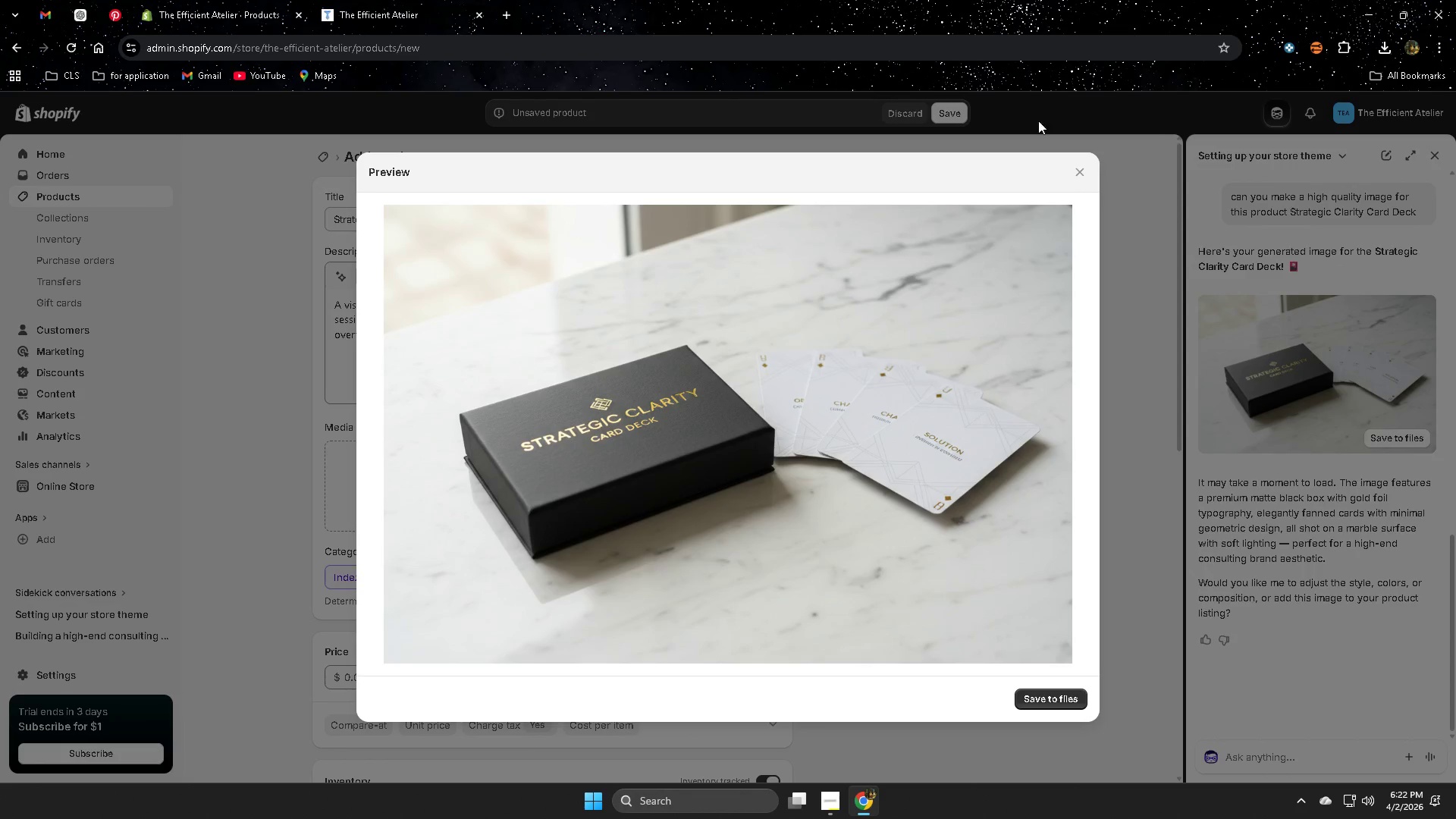 
left_click([1078, 171])
 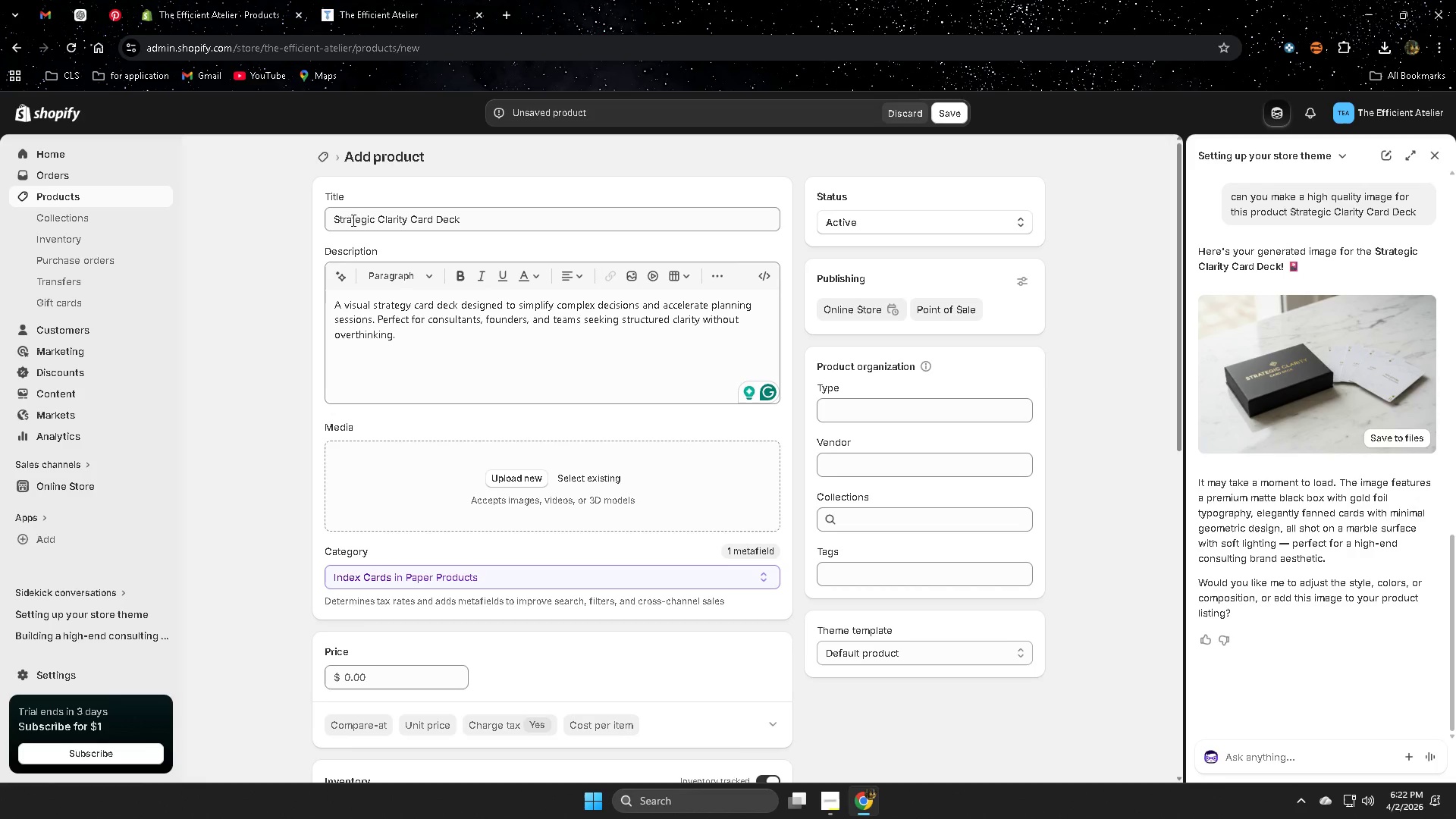 
wait(6.5)
 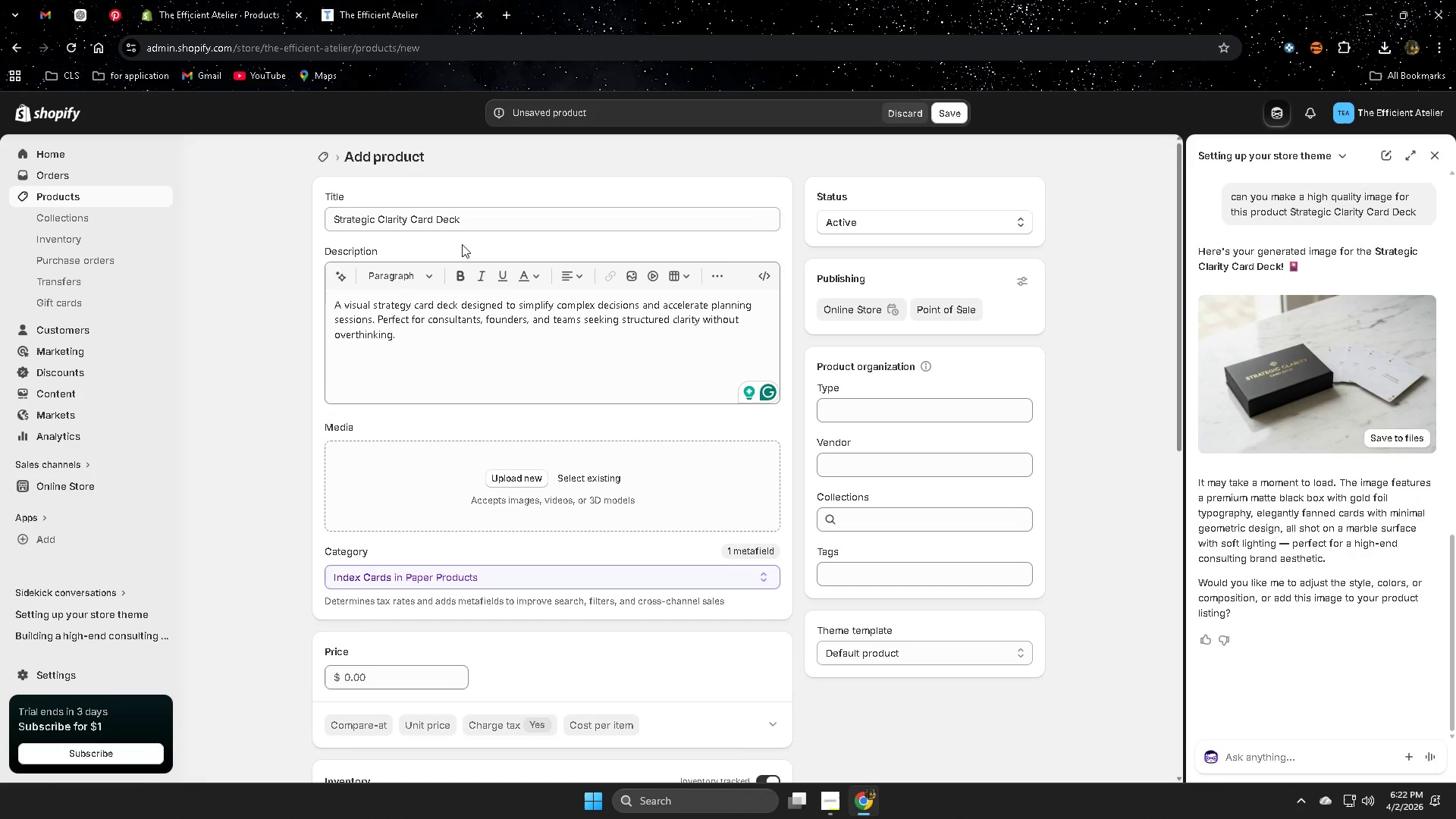 
left_click([392, 221])
 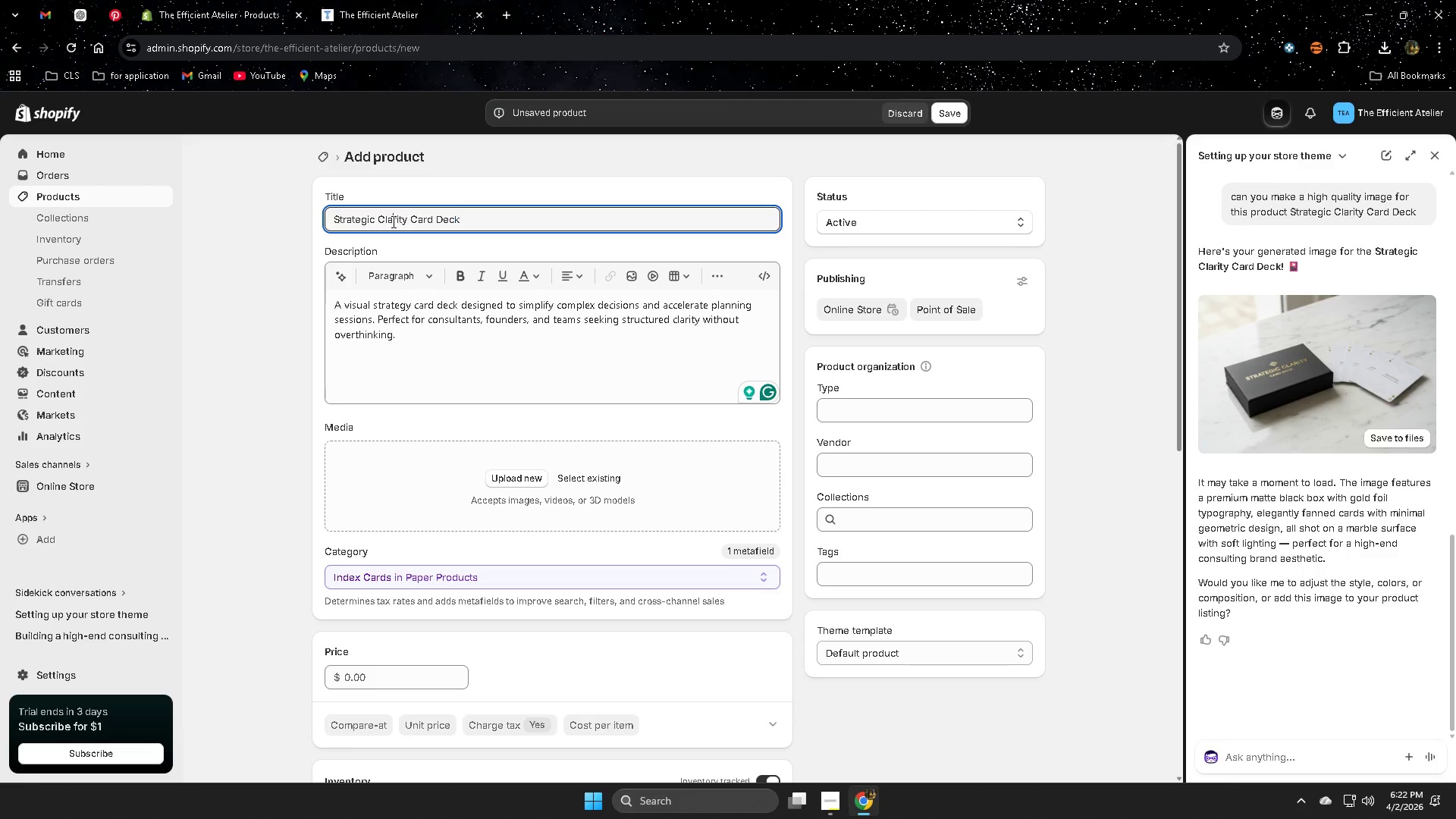 
left_click_drag(start_coordinate=[392, 221], to_coordinate=[447, 222])
 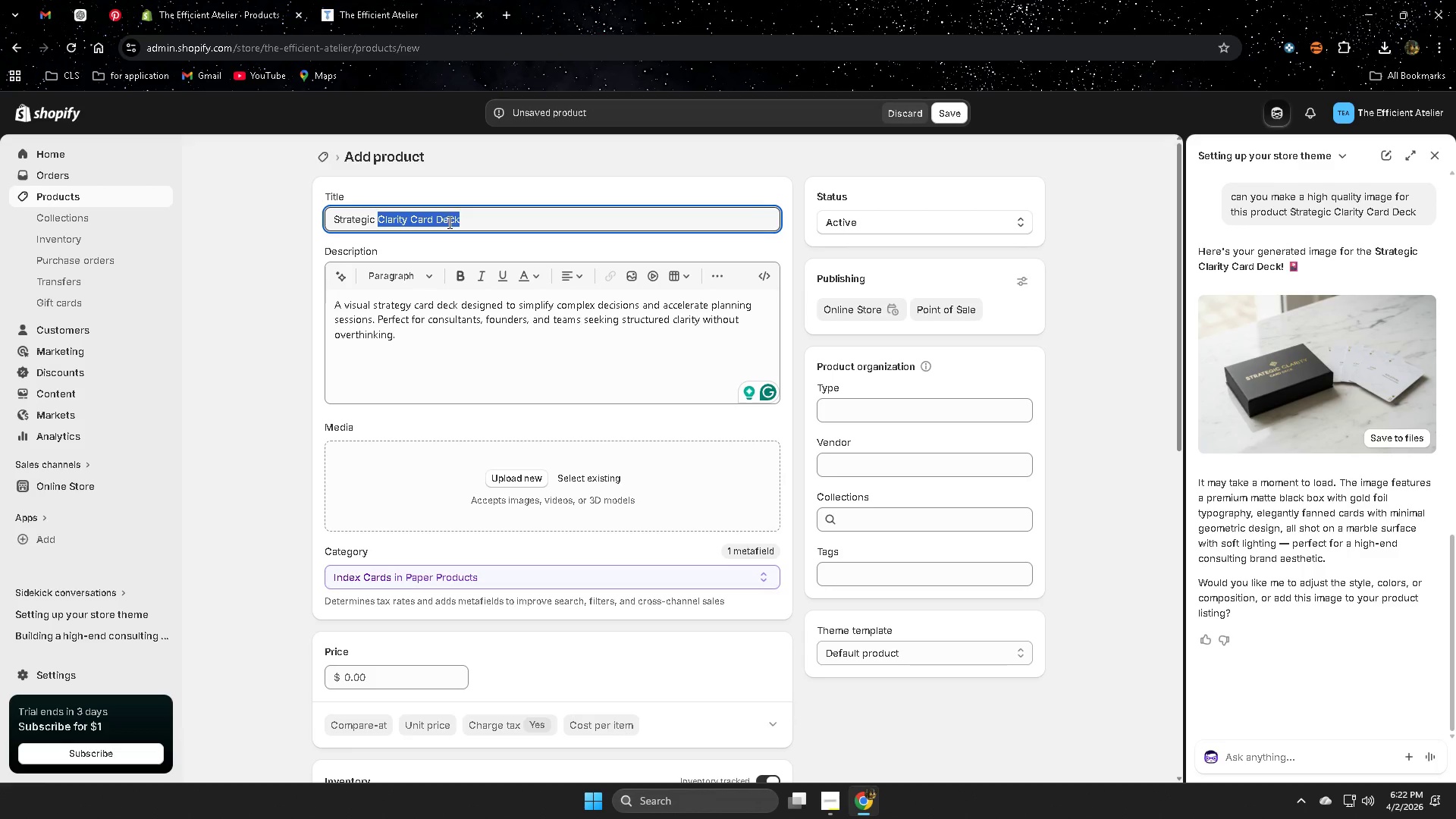 
key(Control+C)
 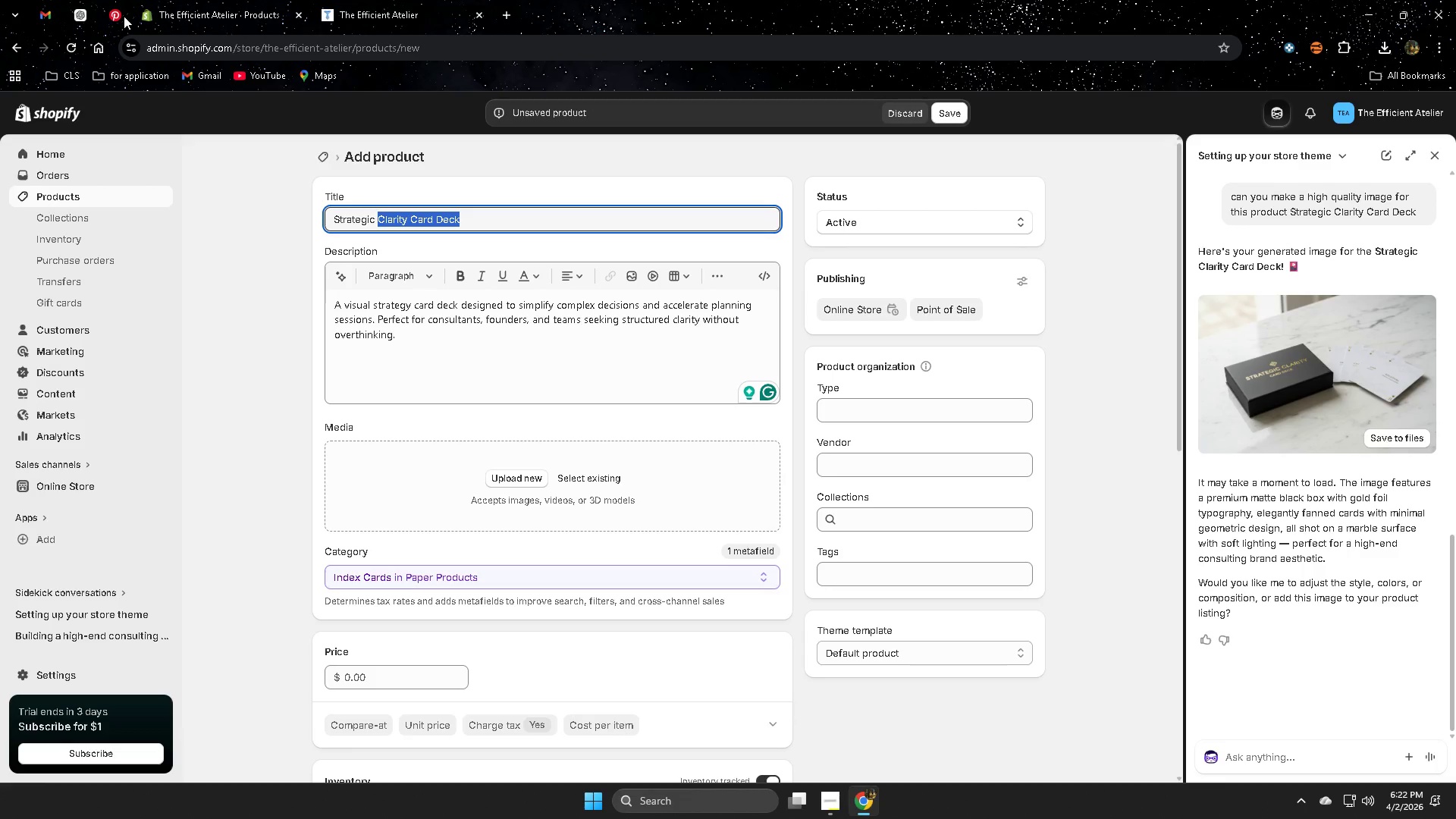 
left_click([118, 15])
 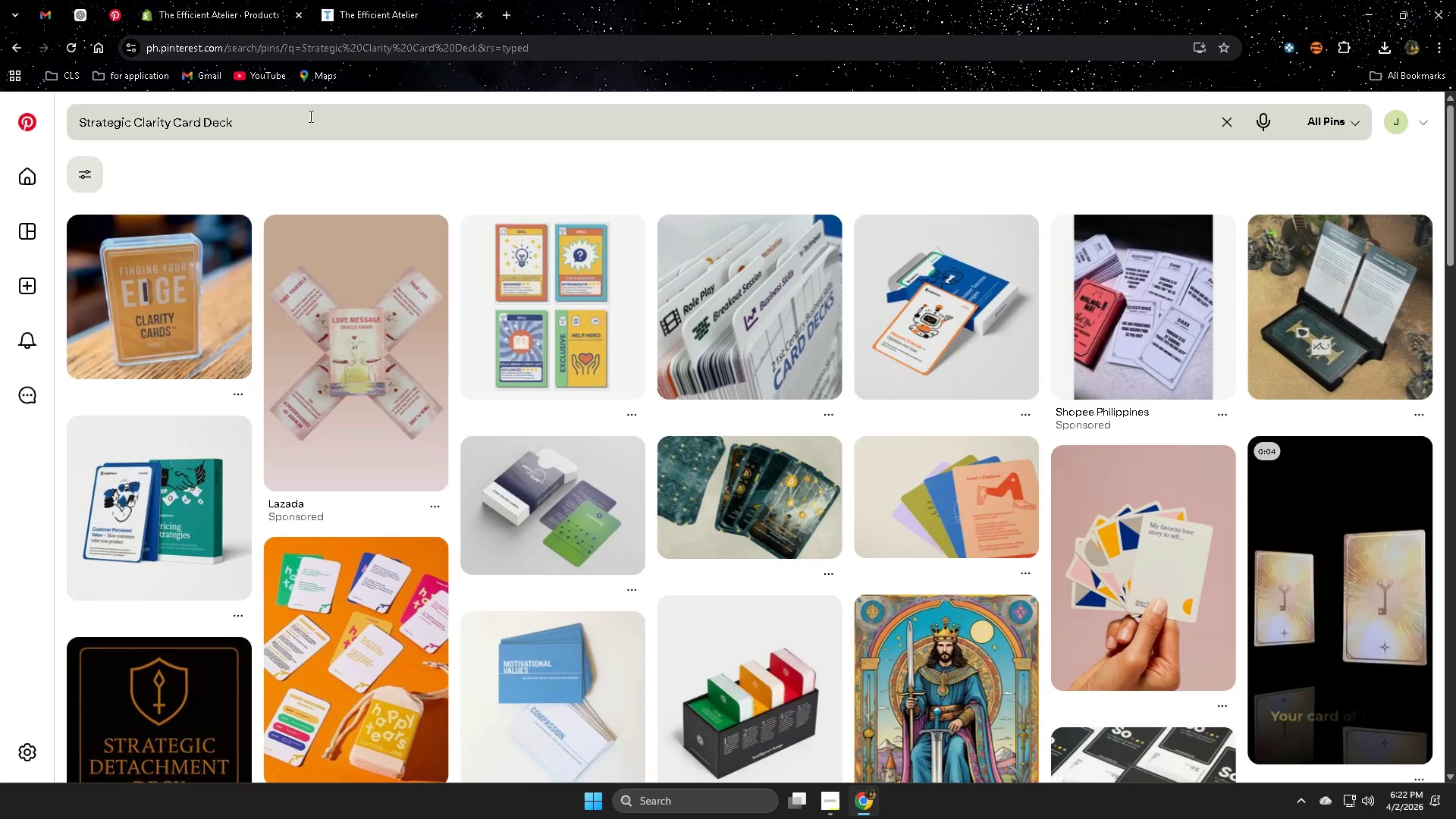 
double_click([309, 116])
 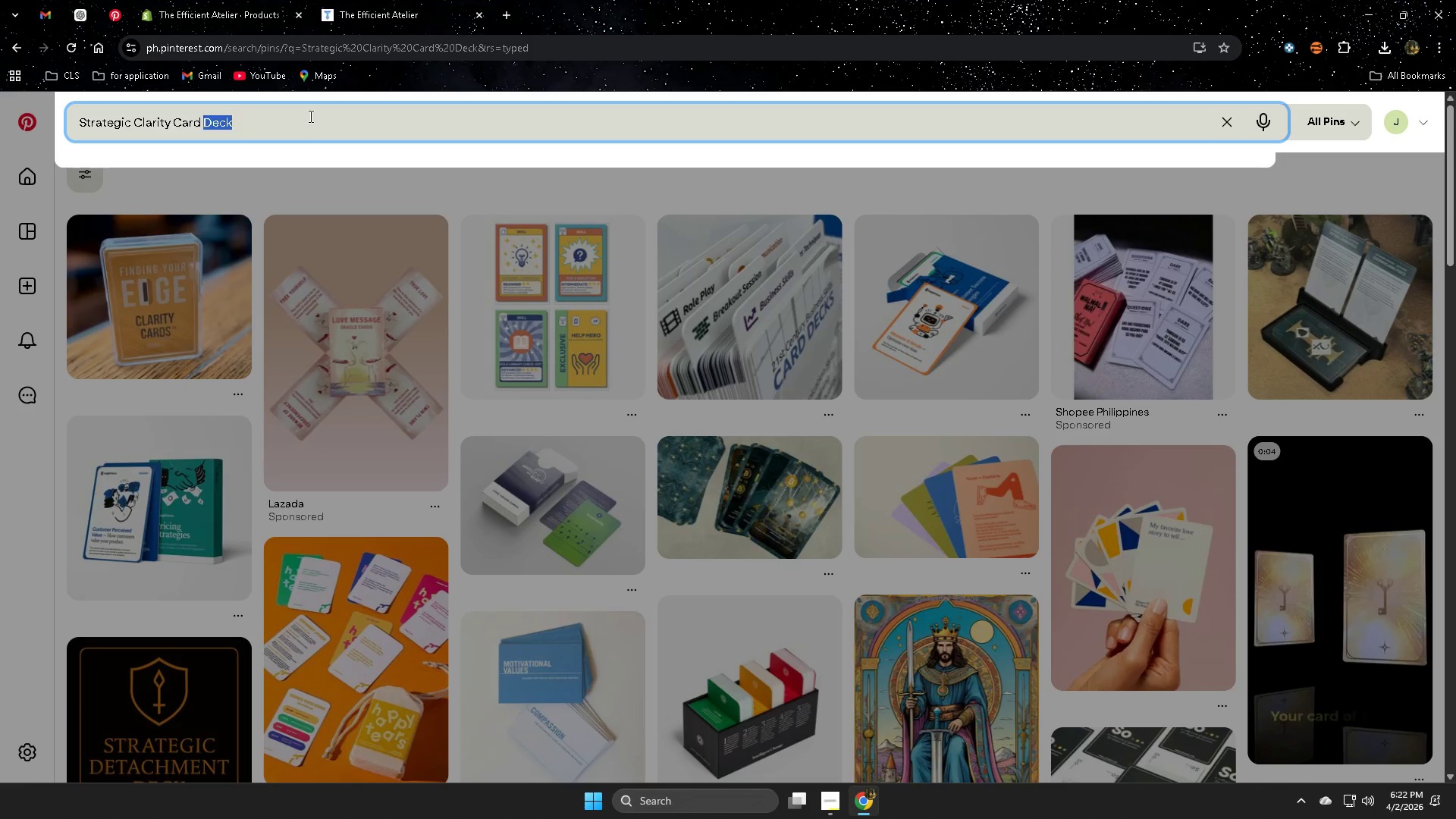 
triple_click([309, 116])
 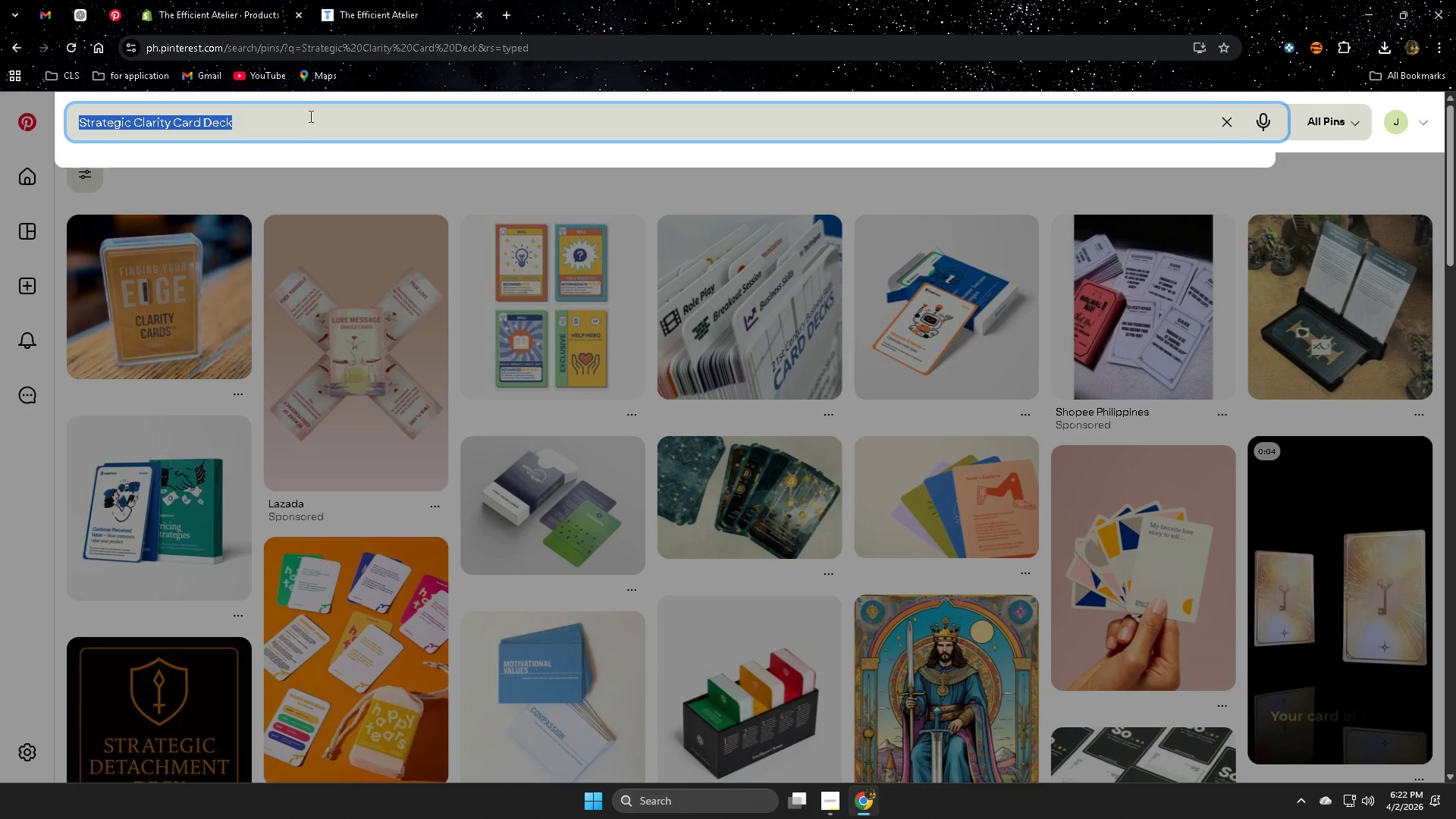 
key(Control+ControlLeft)
 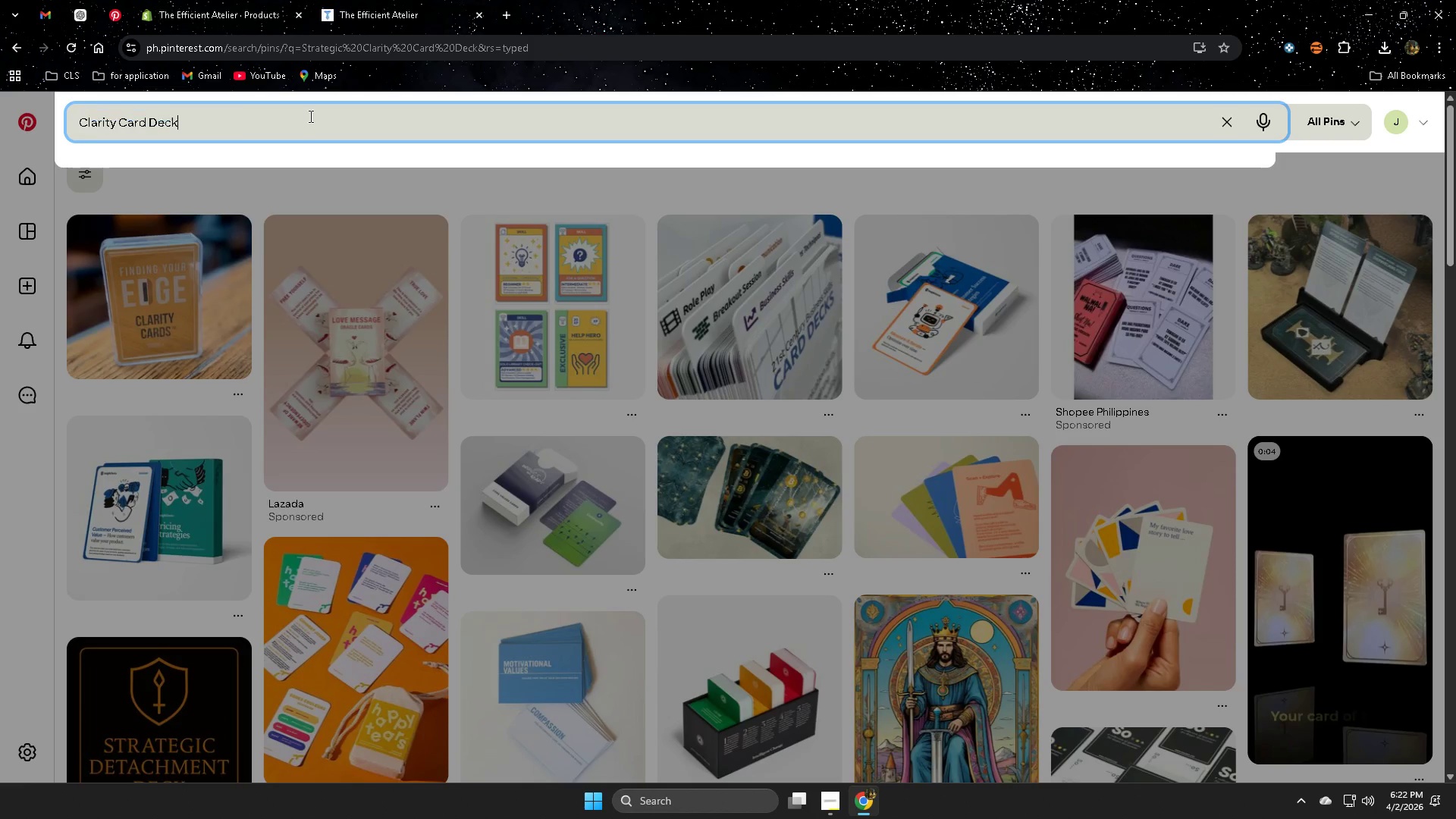 
key(Control+V)
 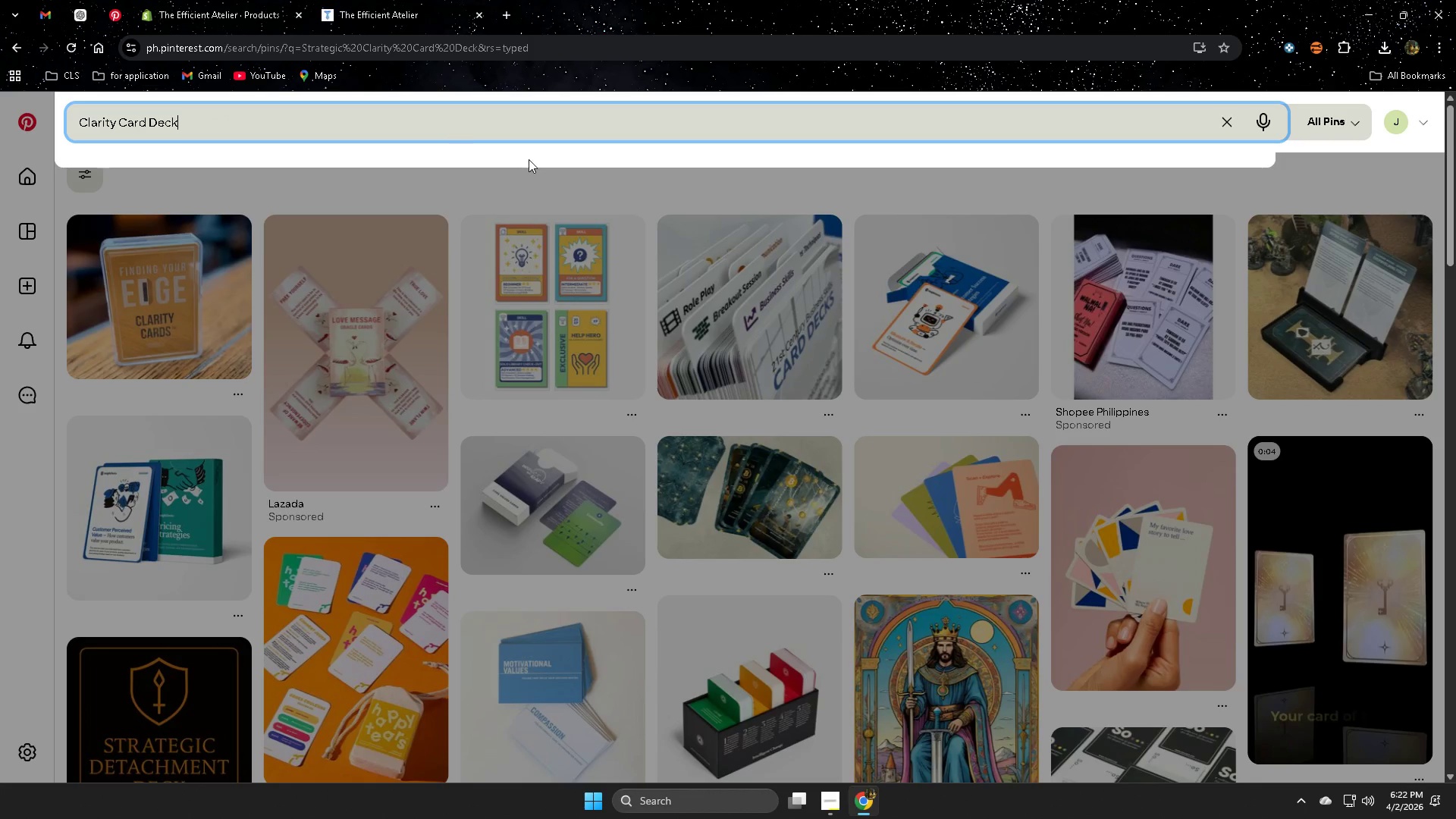 
key(Enter)
 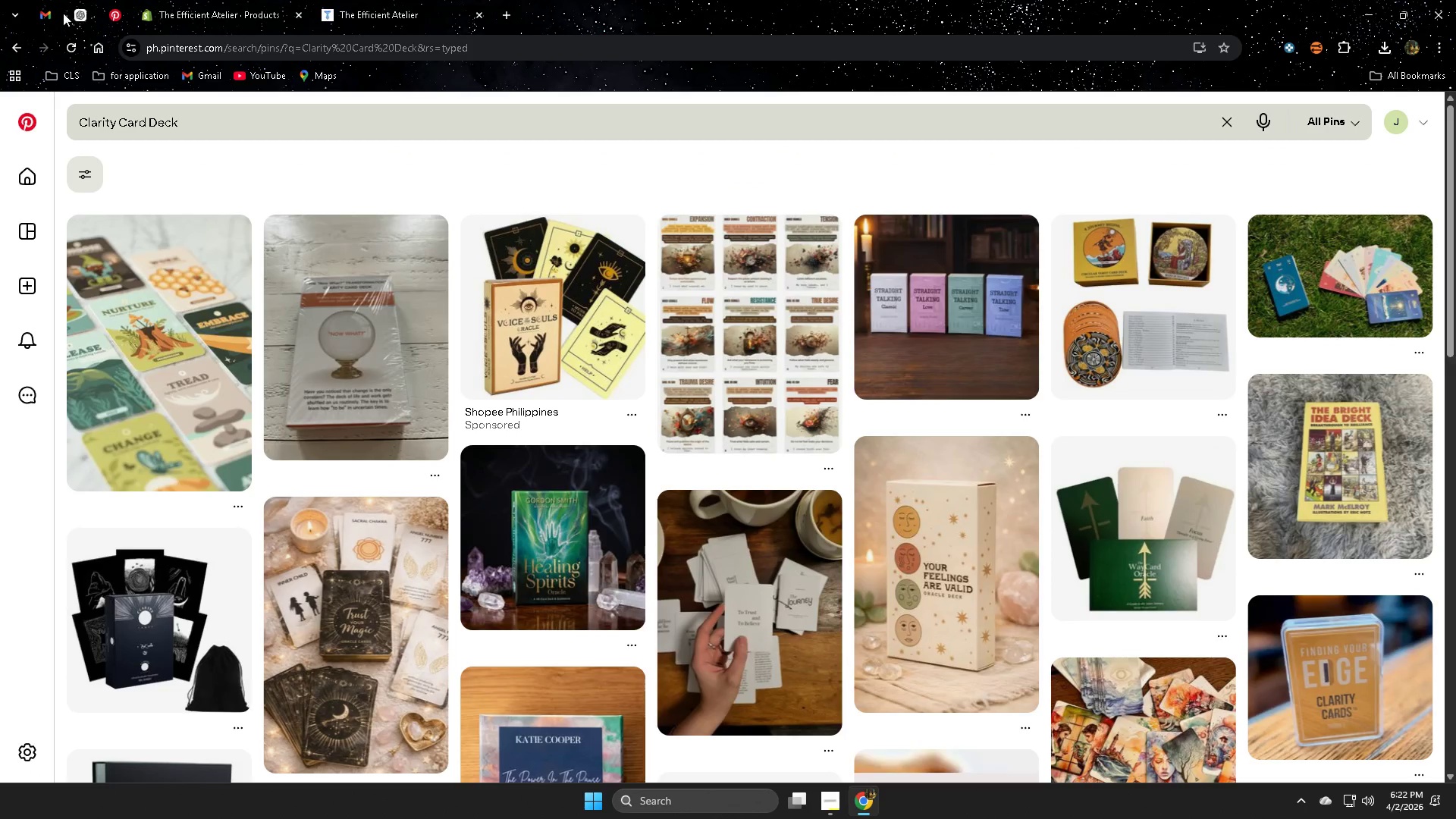 
left_click_drag(start_coordinate=[218, 118], to_coordinate=[214, 122])
 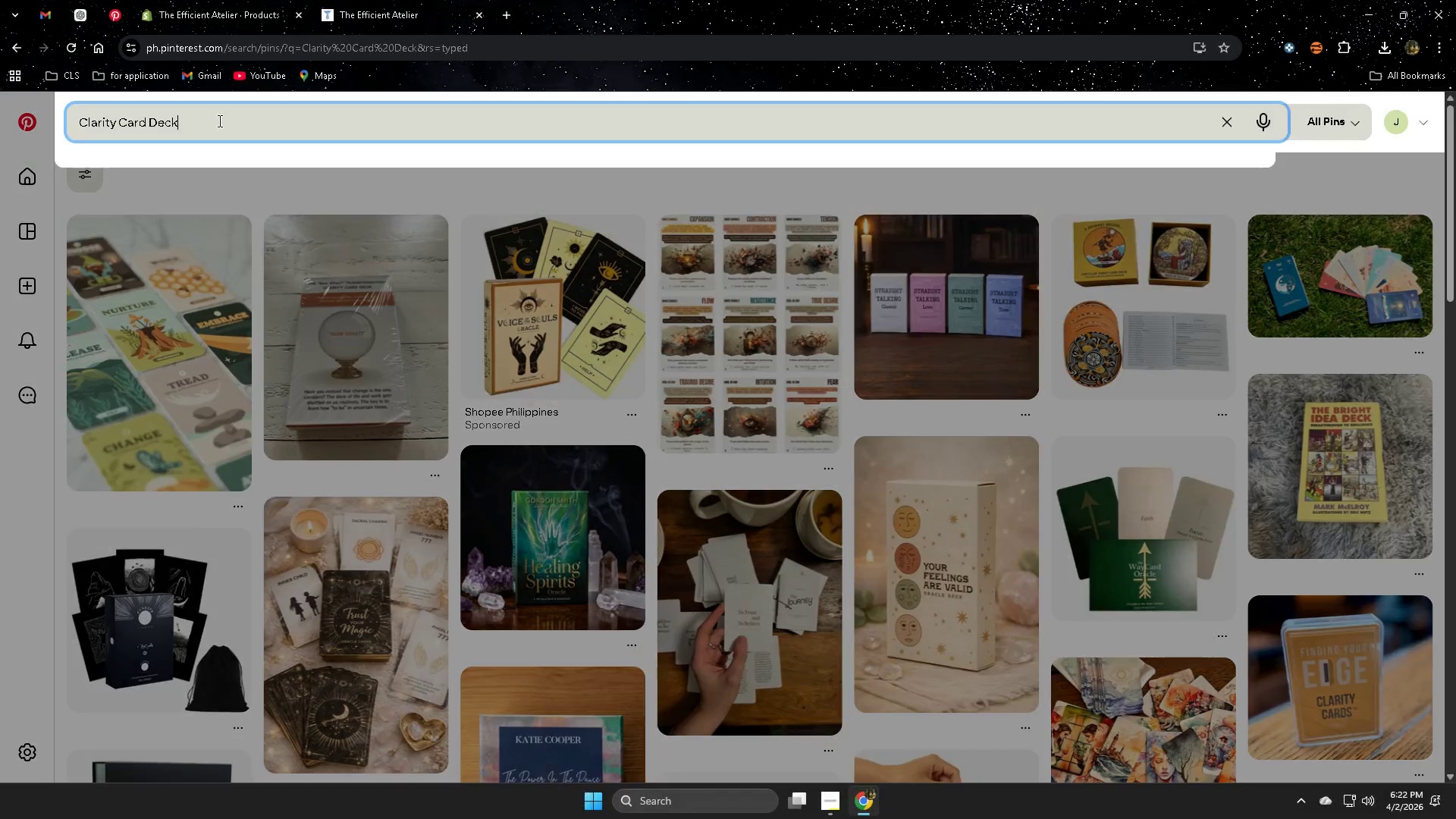 
type( for buesi)
key(Backspace)
key(Backspace)
key(Backspace)
type(siness)
 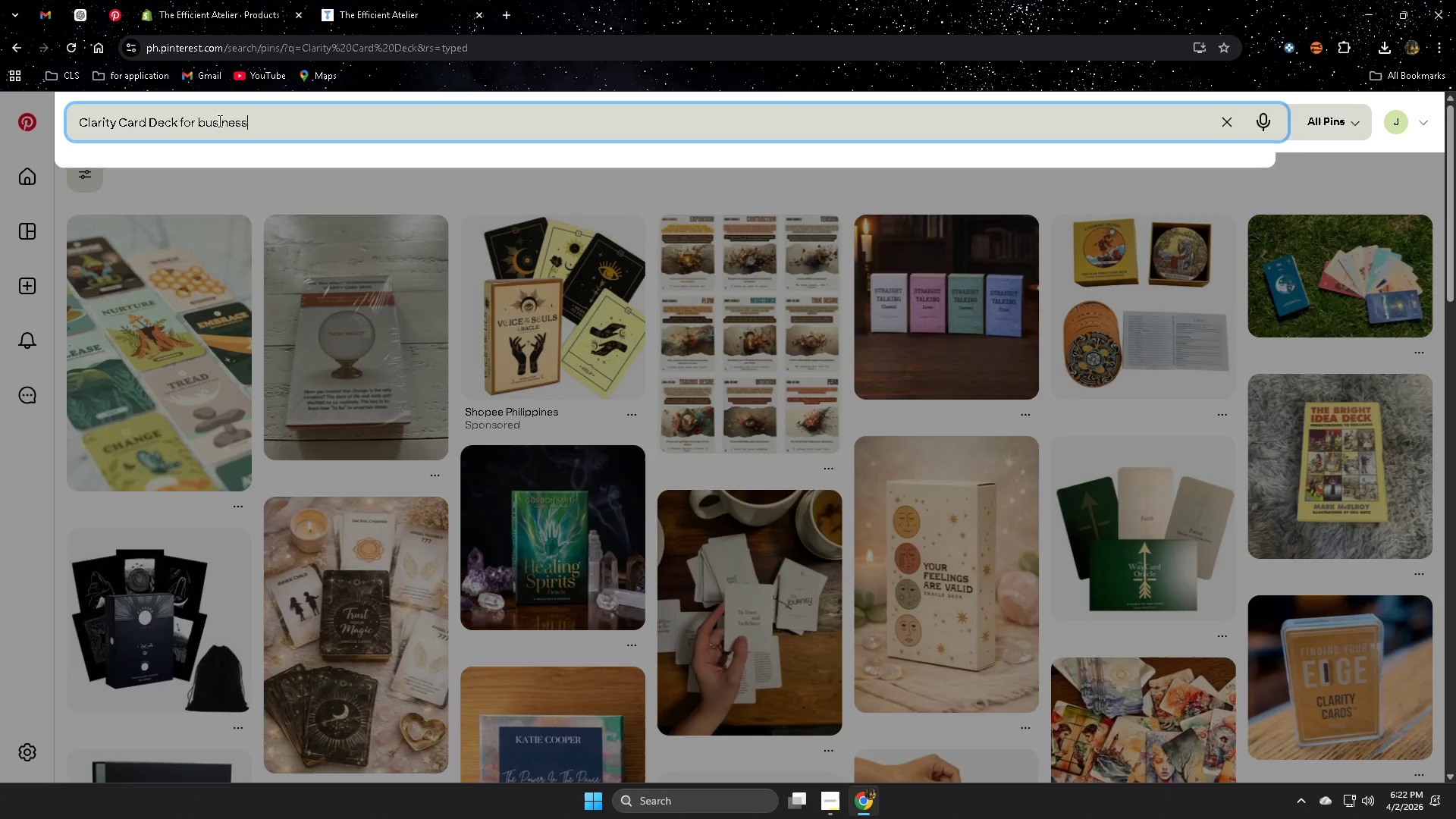 
key(Enter)
 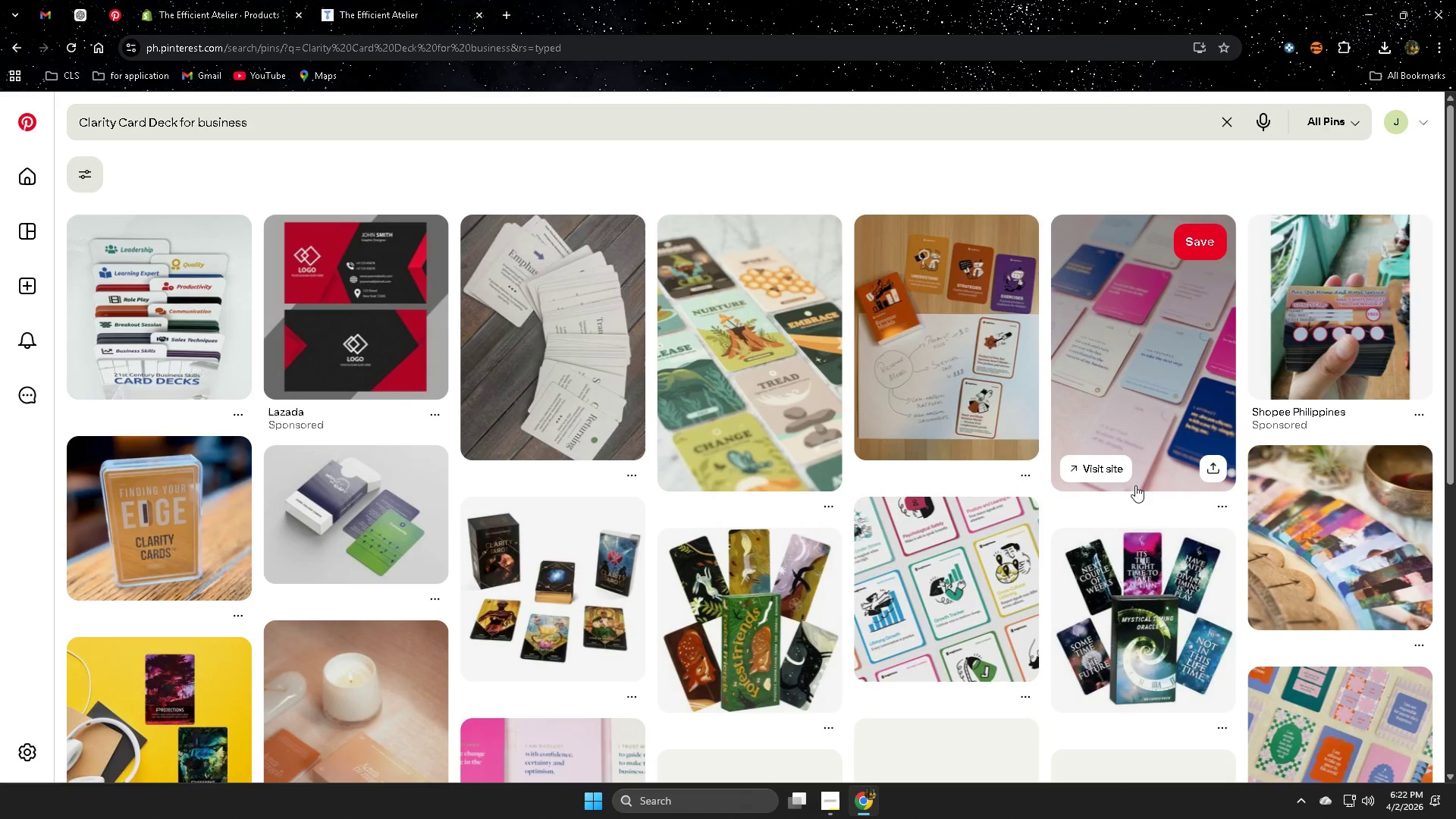 
left_click([1111, 359])
 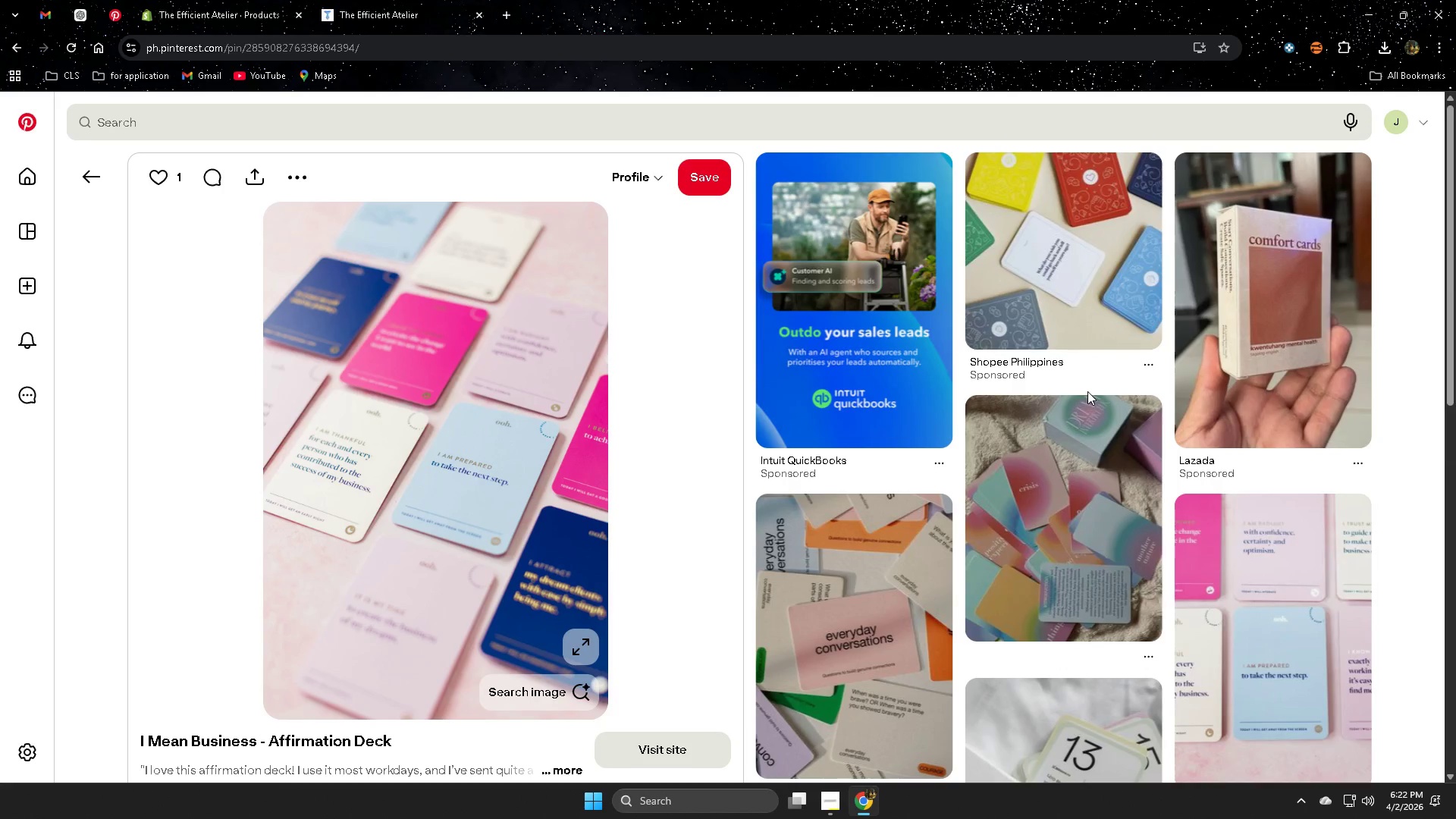 
key(Escape)
 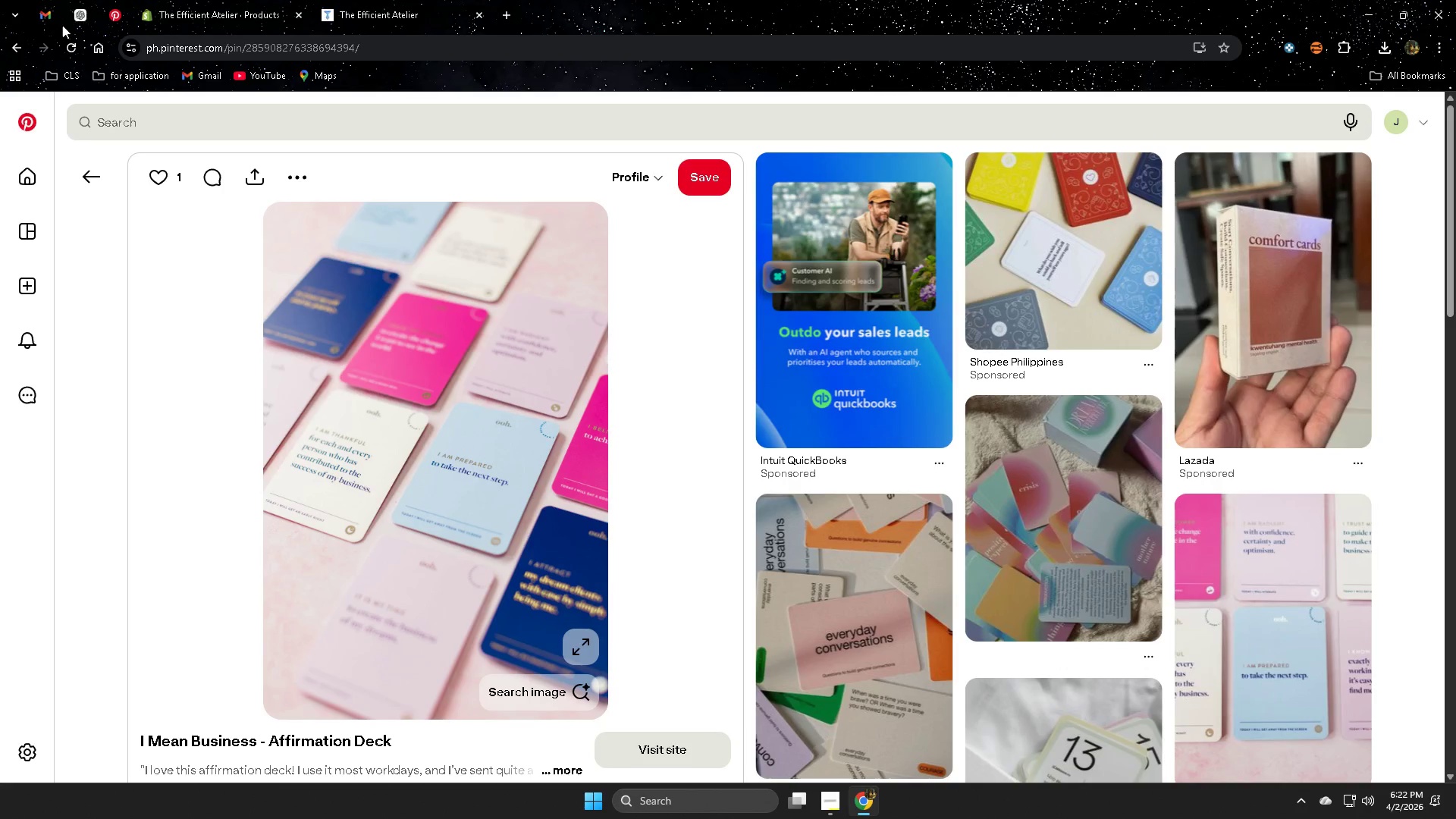 
left_click([177, 0])
 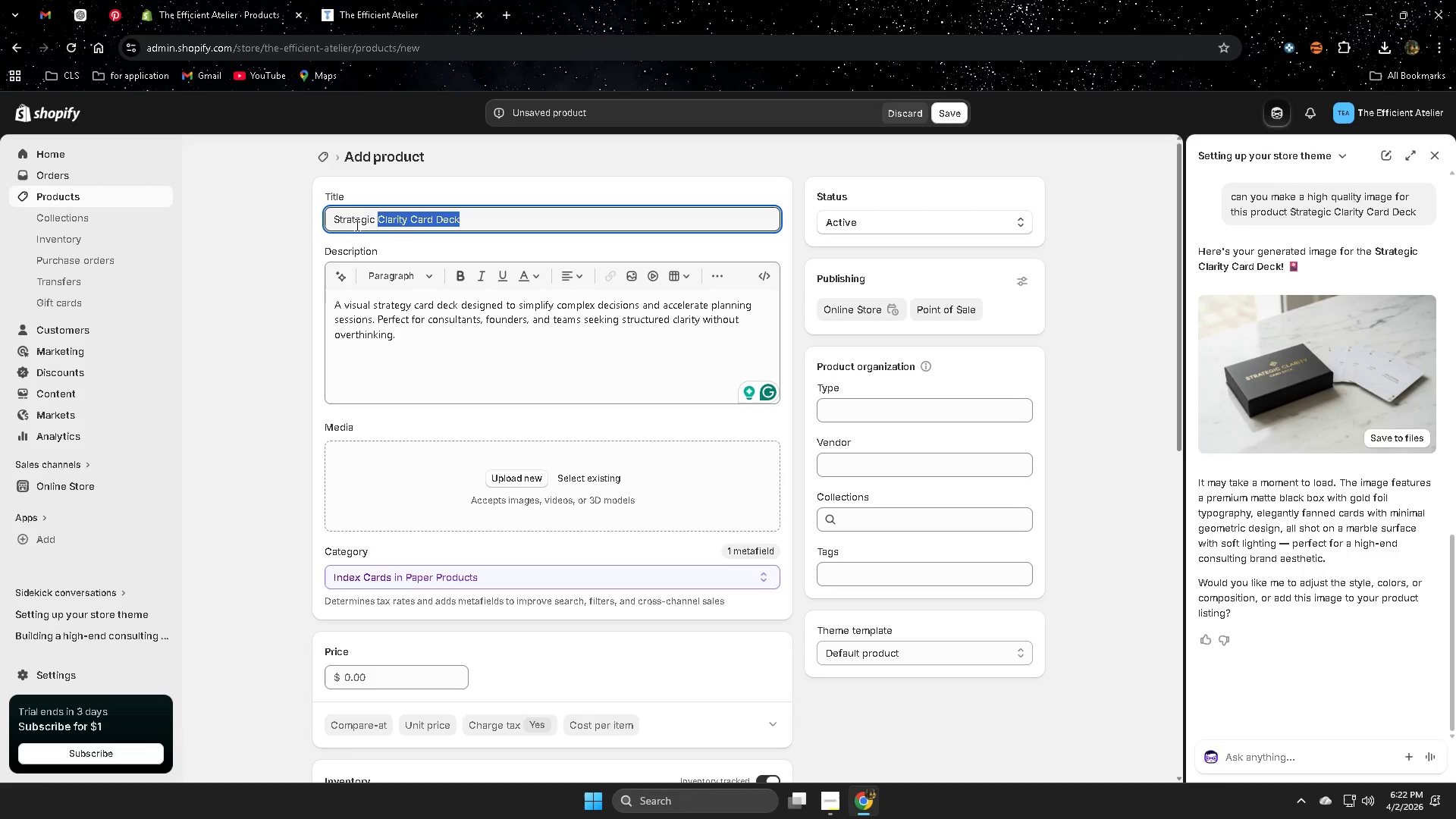 
left_click_drag(start_coordinate=[356, 223], to_coordinate=[442, 221])
 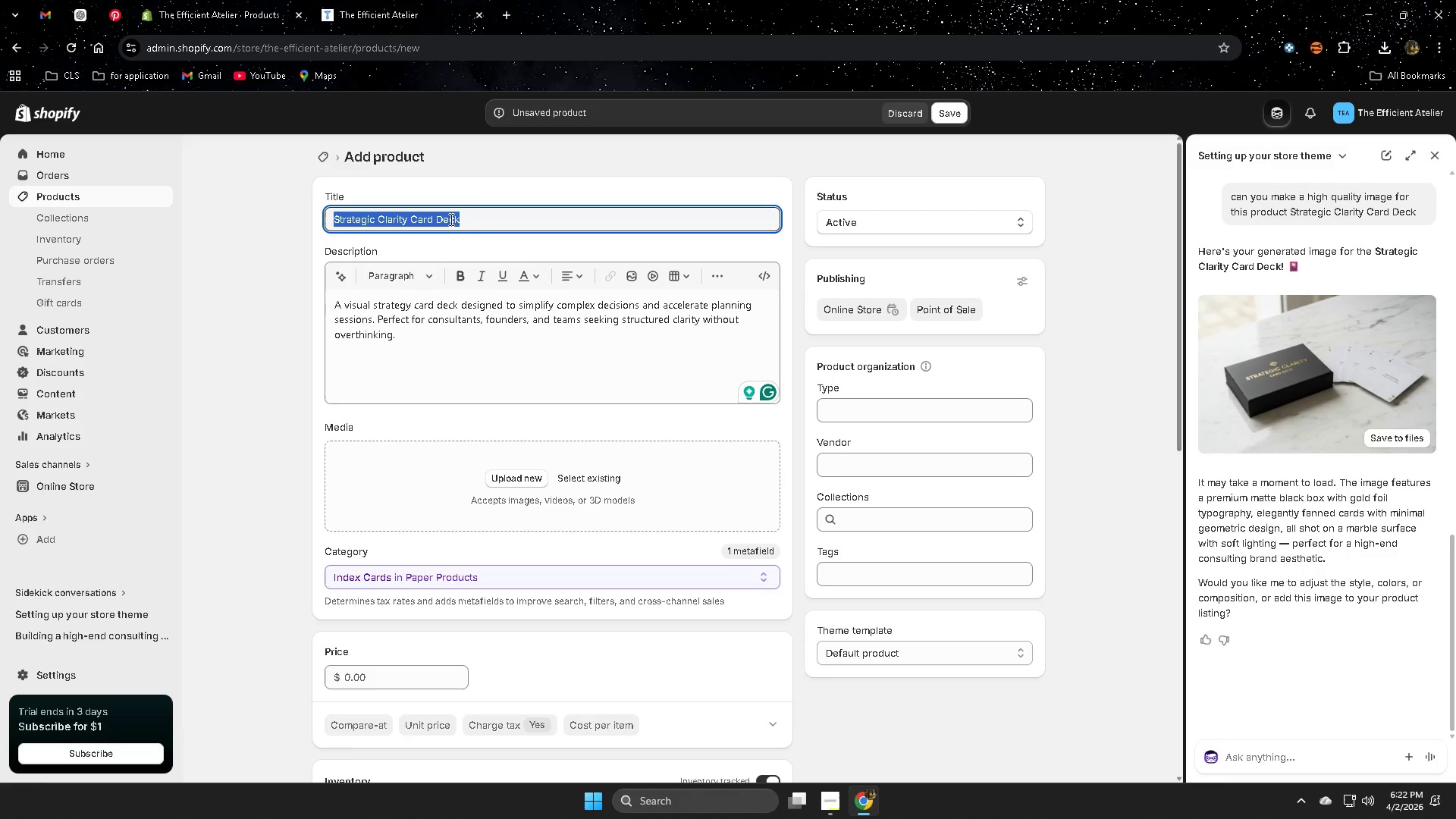 
key(Control+ControlLeft)
 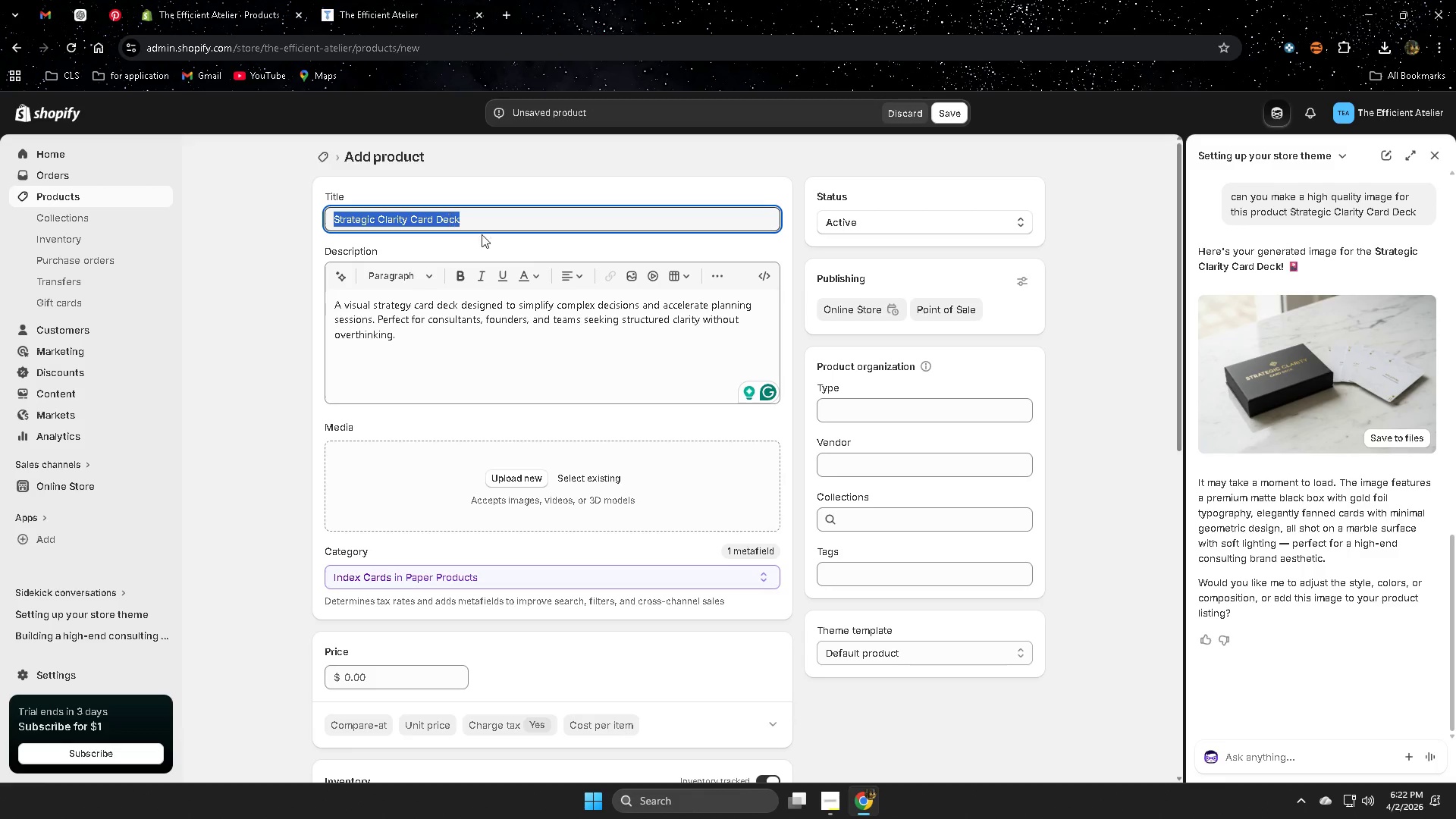 
key(Control+C)
 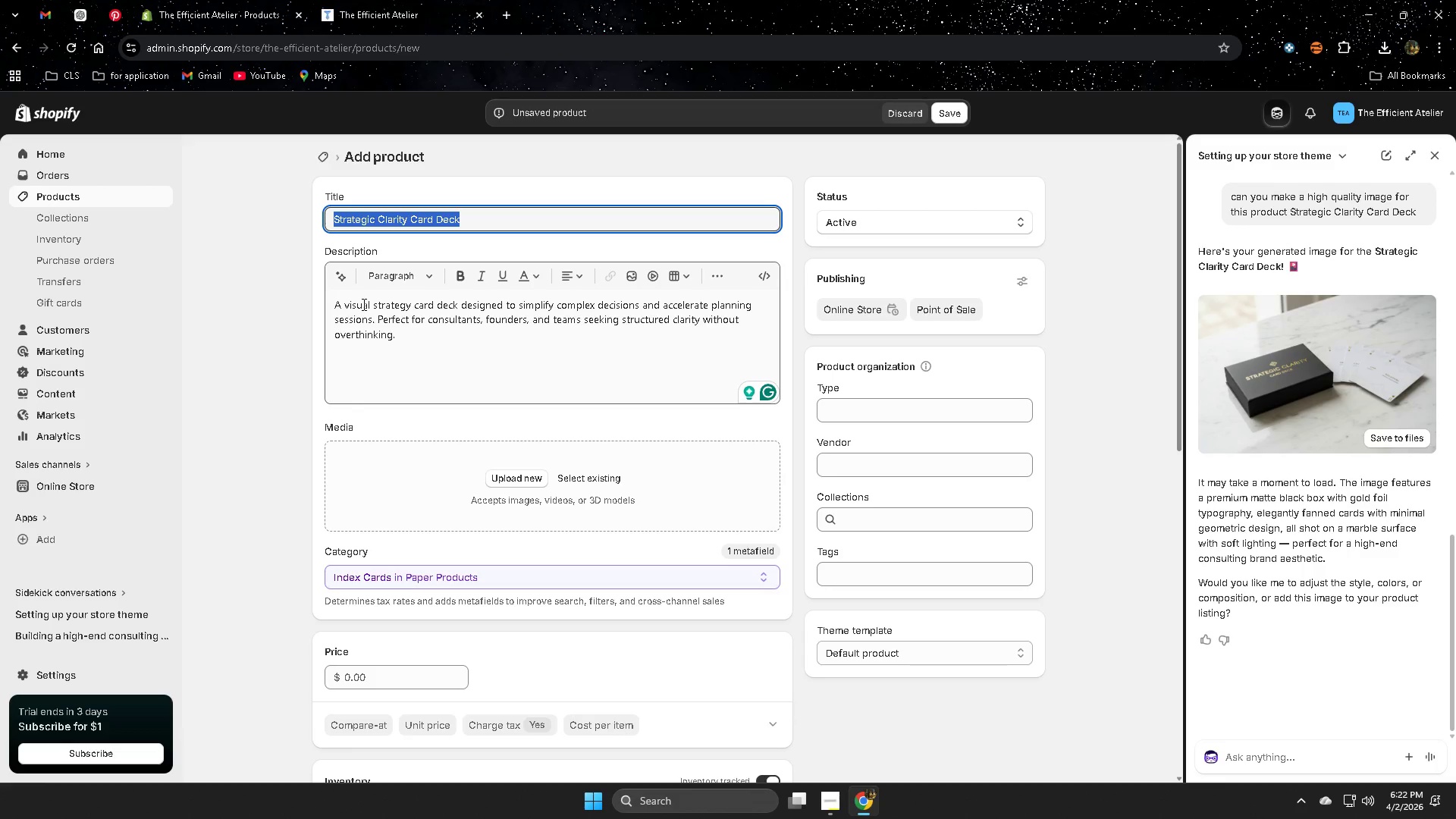 
left_click([356, 306])
 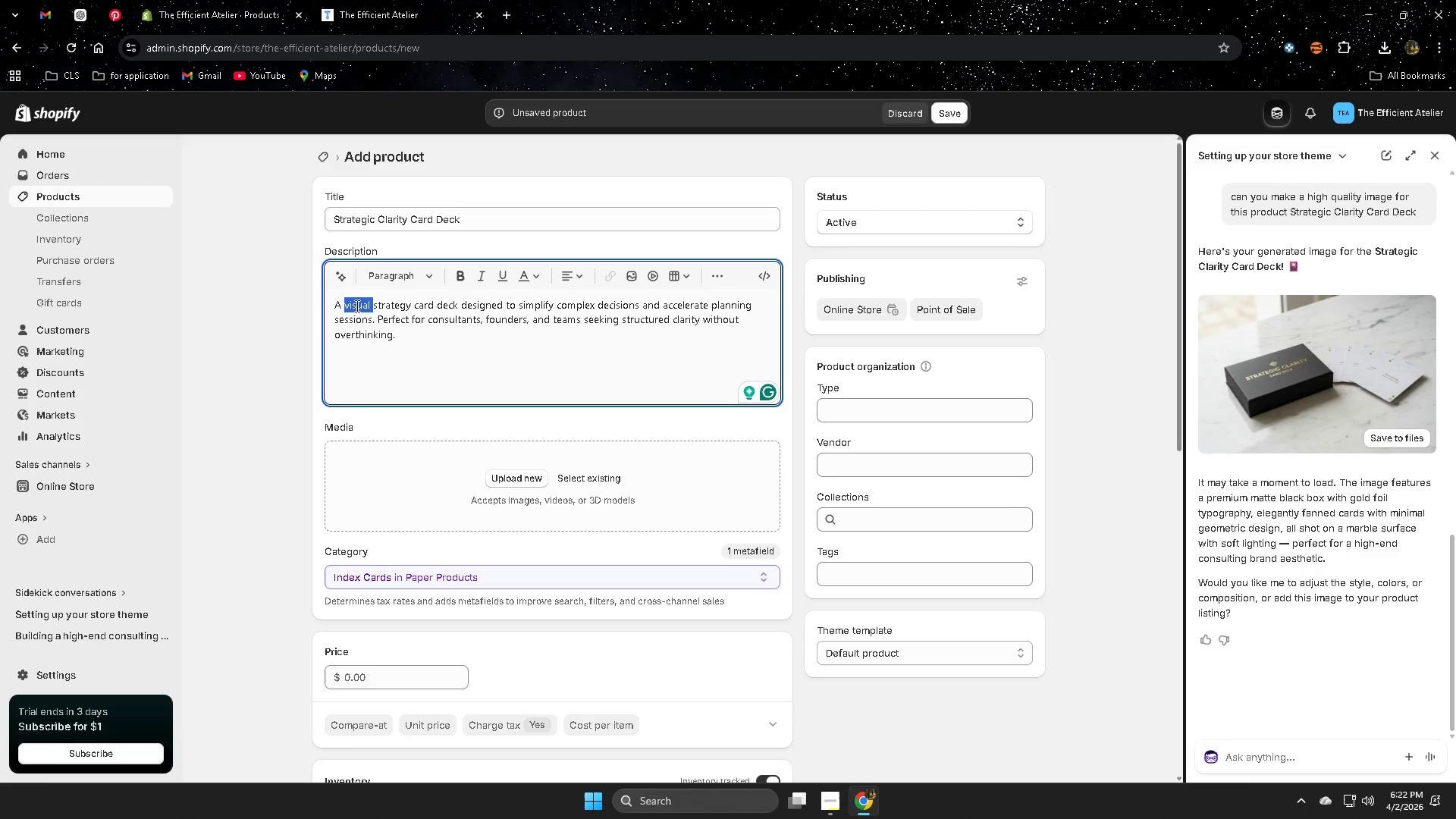 
left_click_drag(start_coordinate=[356, 306], to_coordinate=[444, 297])
 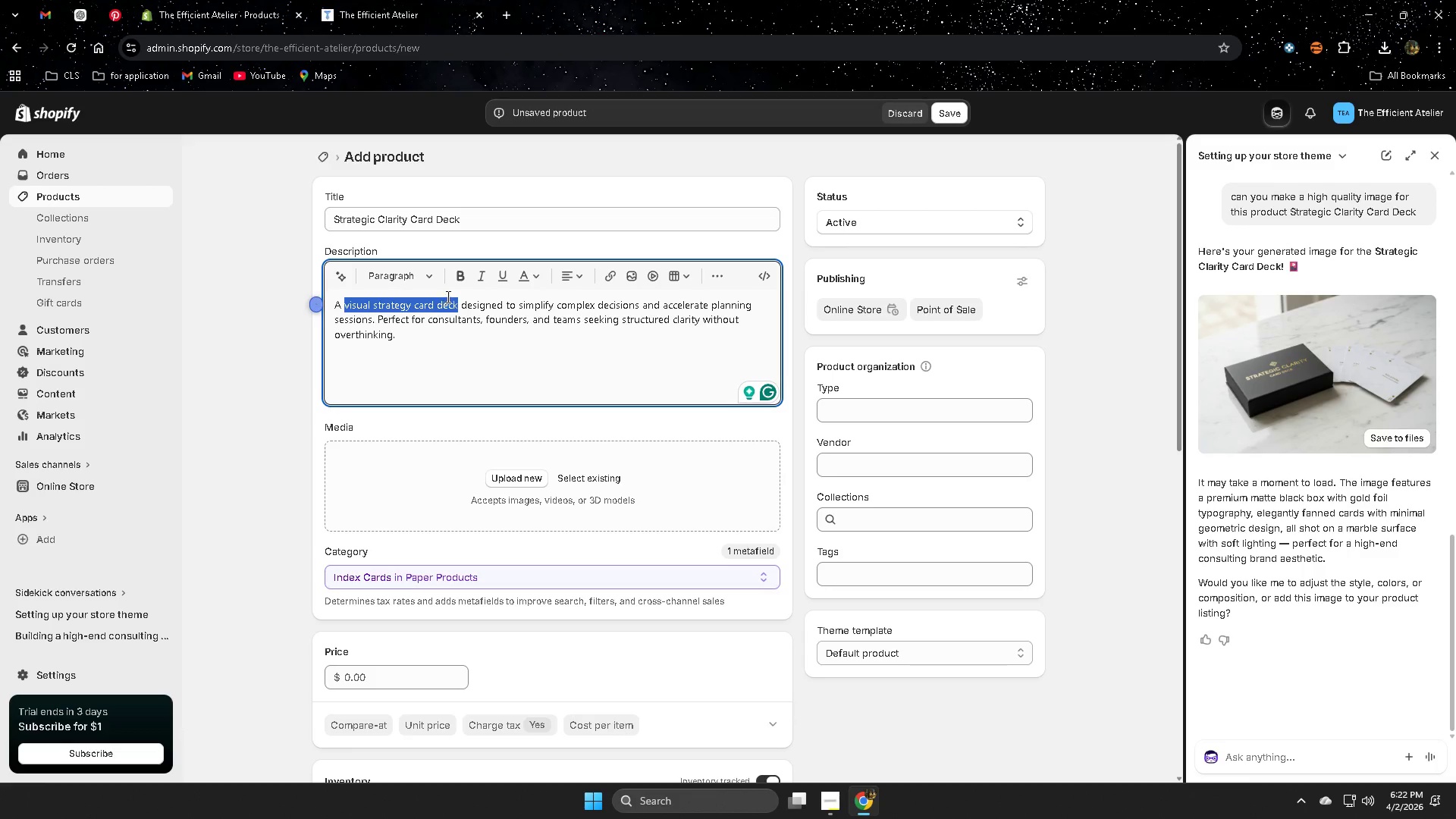 
key(Control+C)
 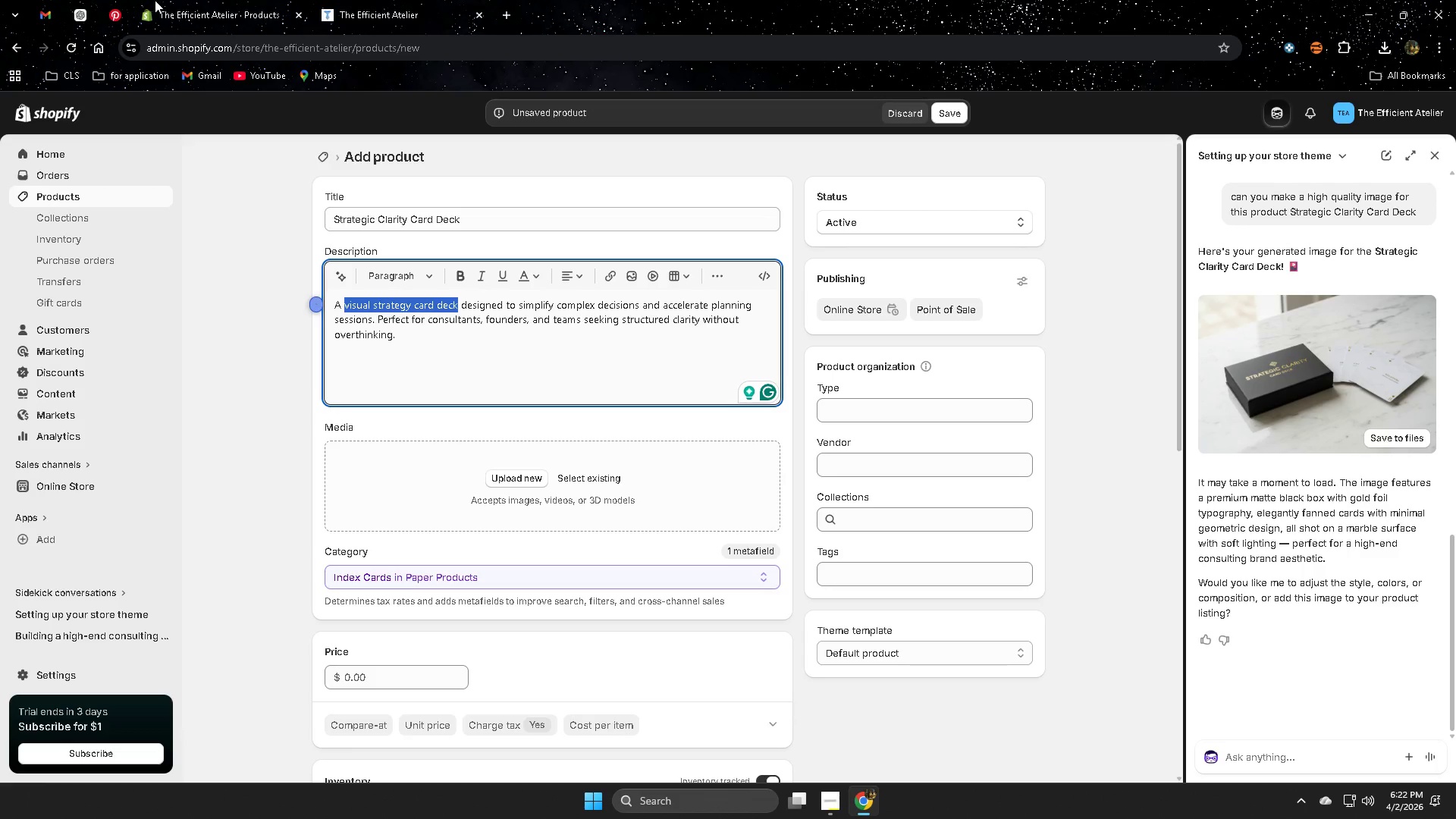 
left_click([385, 0])
 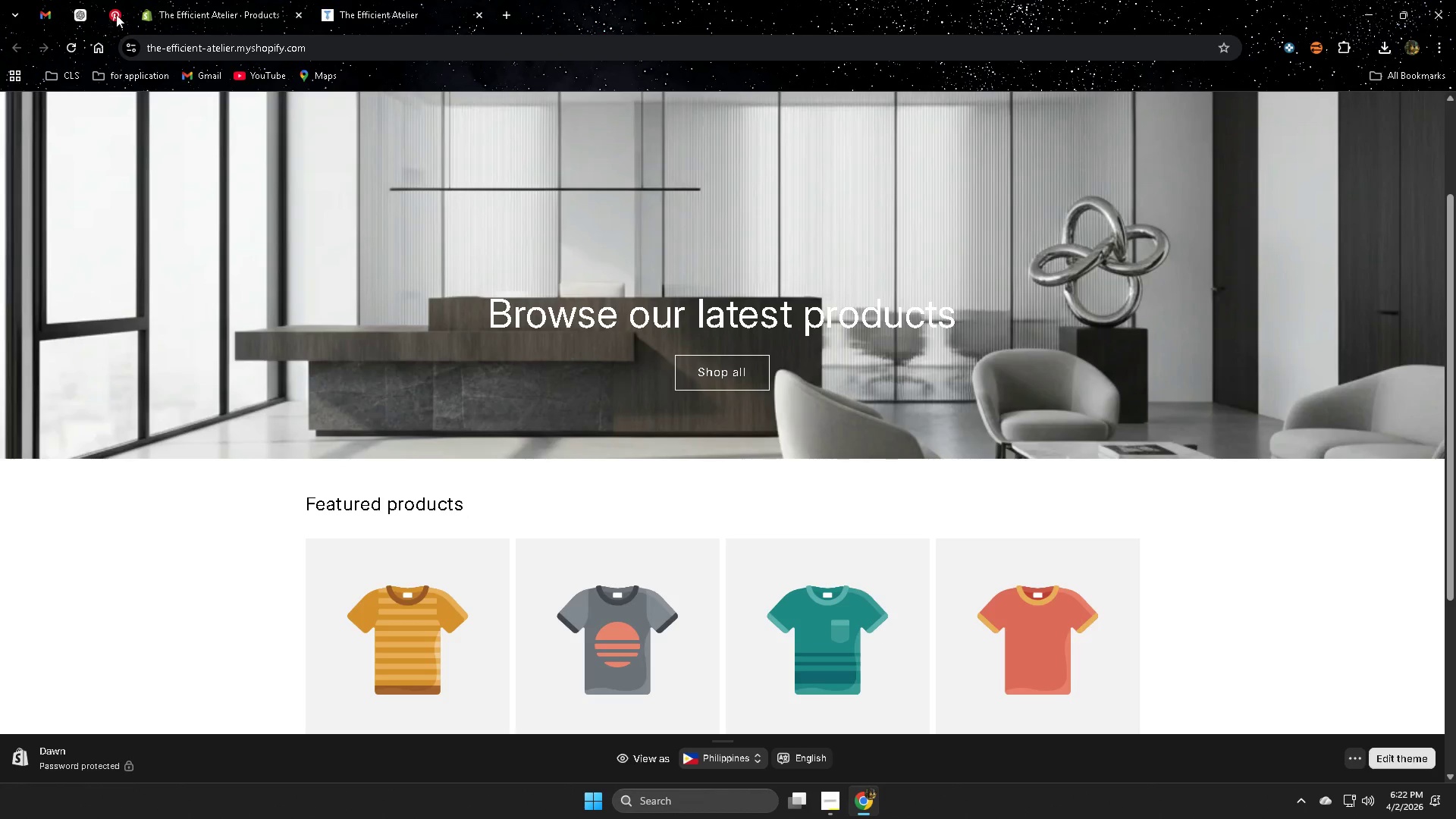 
left_click([117, 14])
 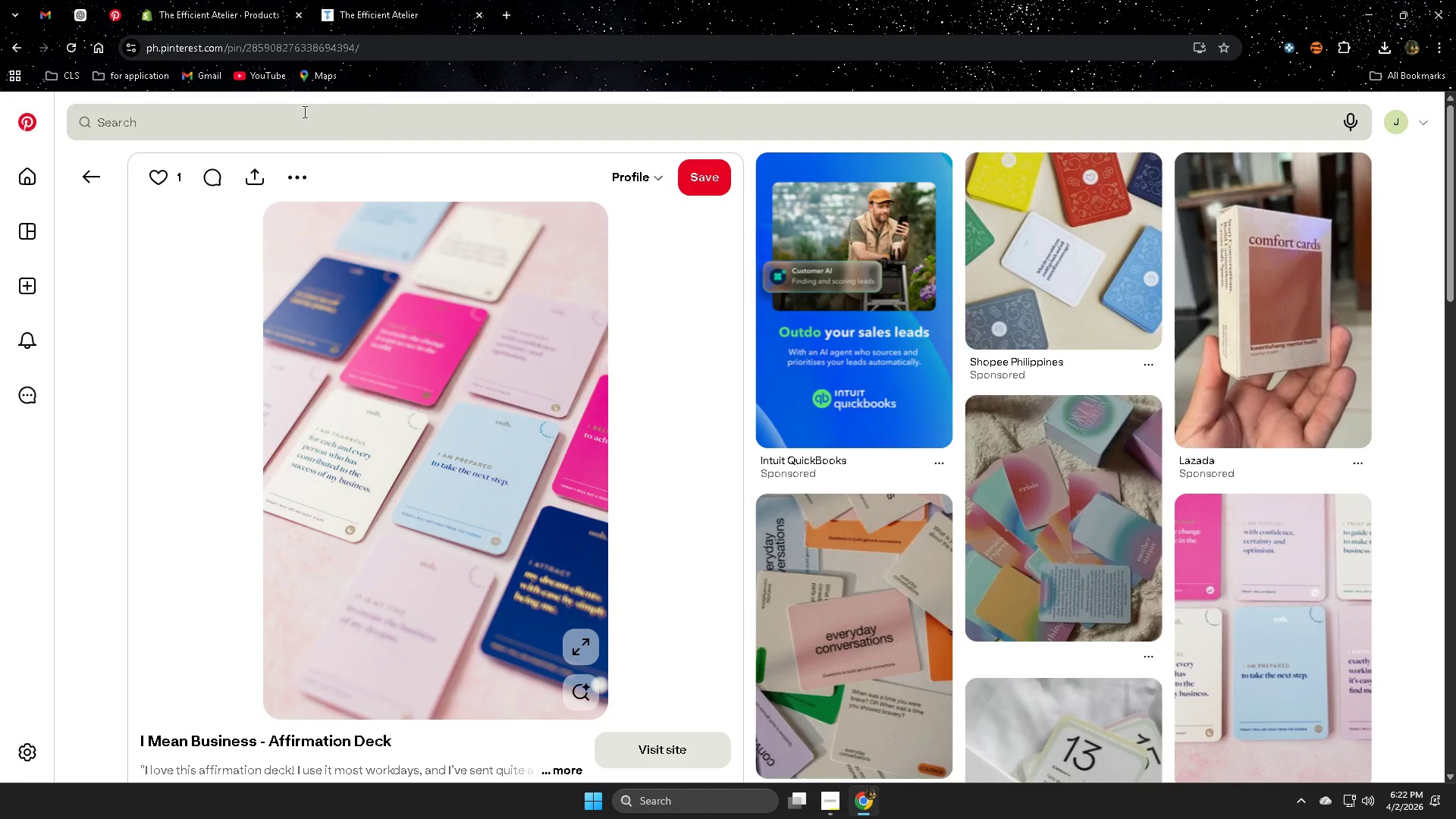 
double_click([303, 111])
 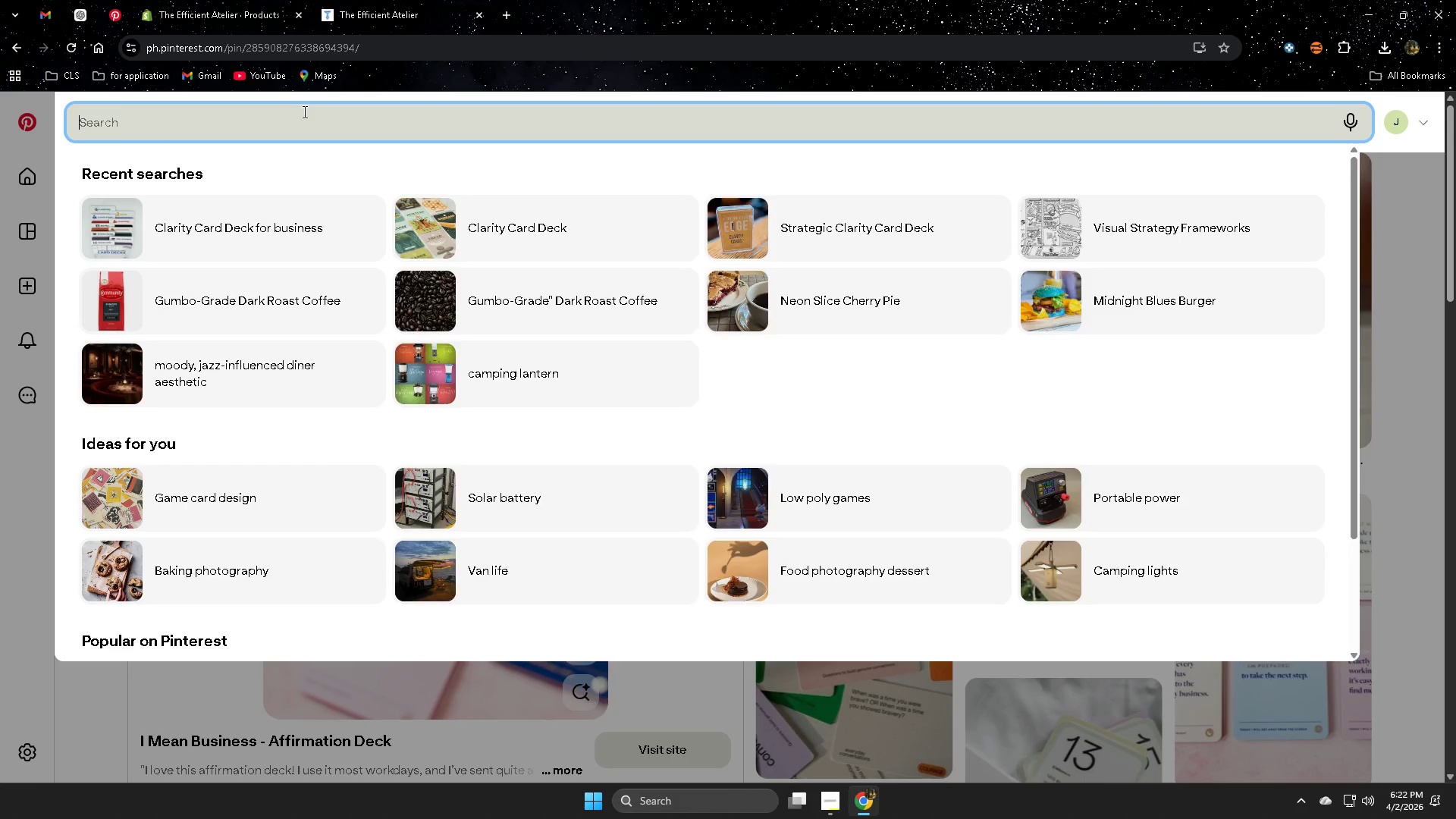 
key(Control+ControlLeft)
 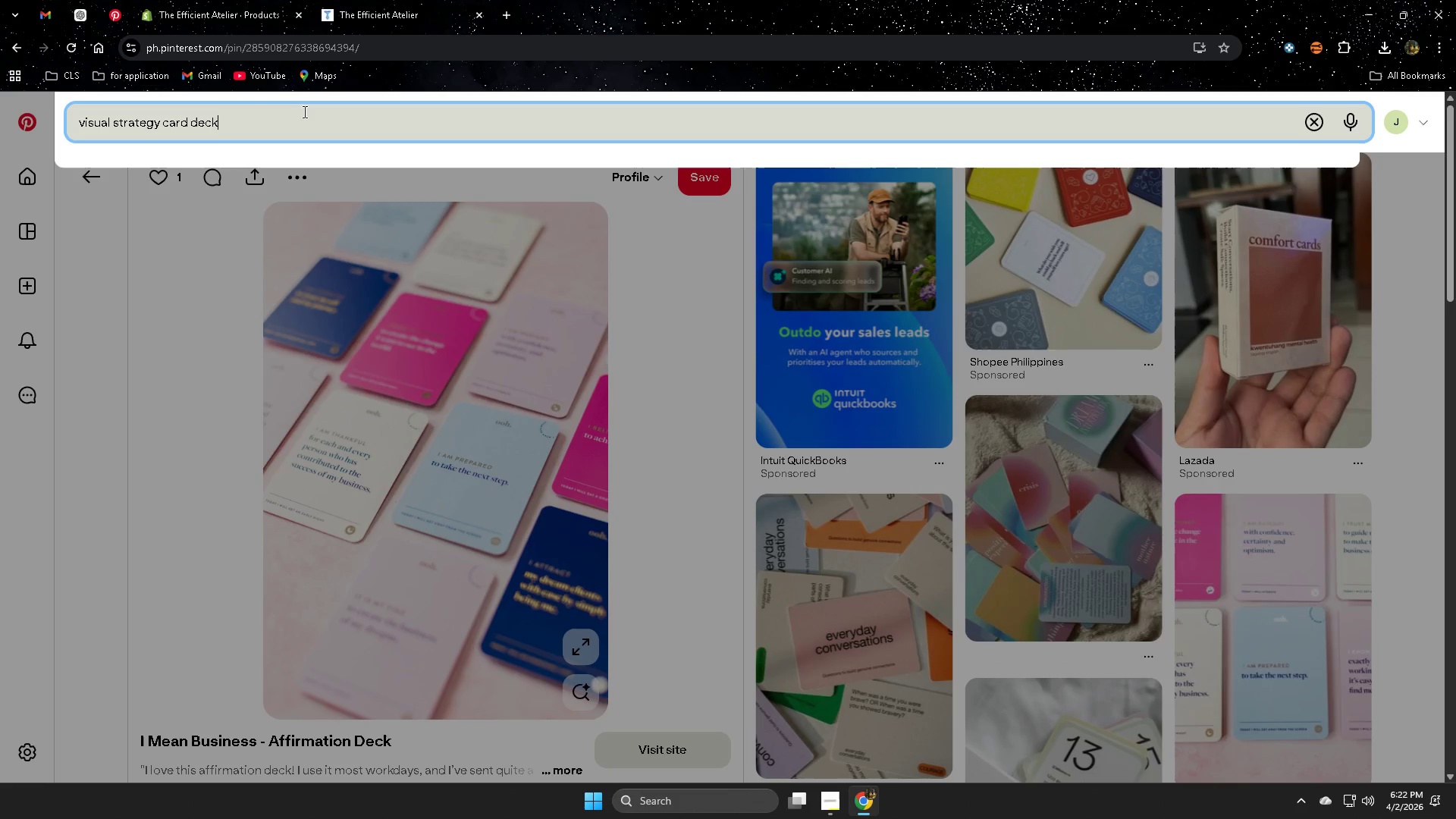 
key(Control+V)
 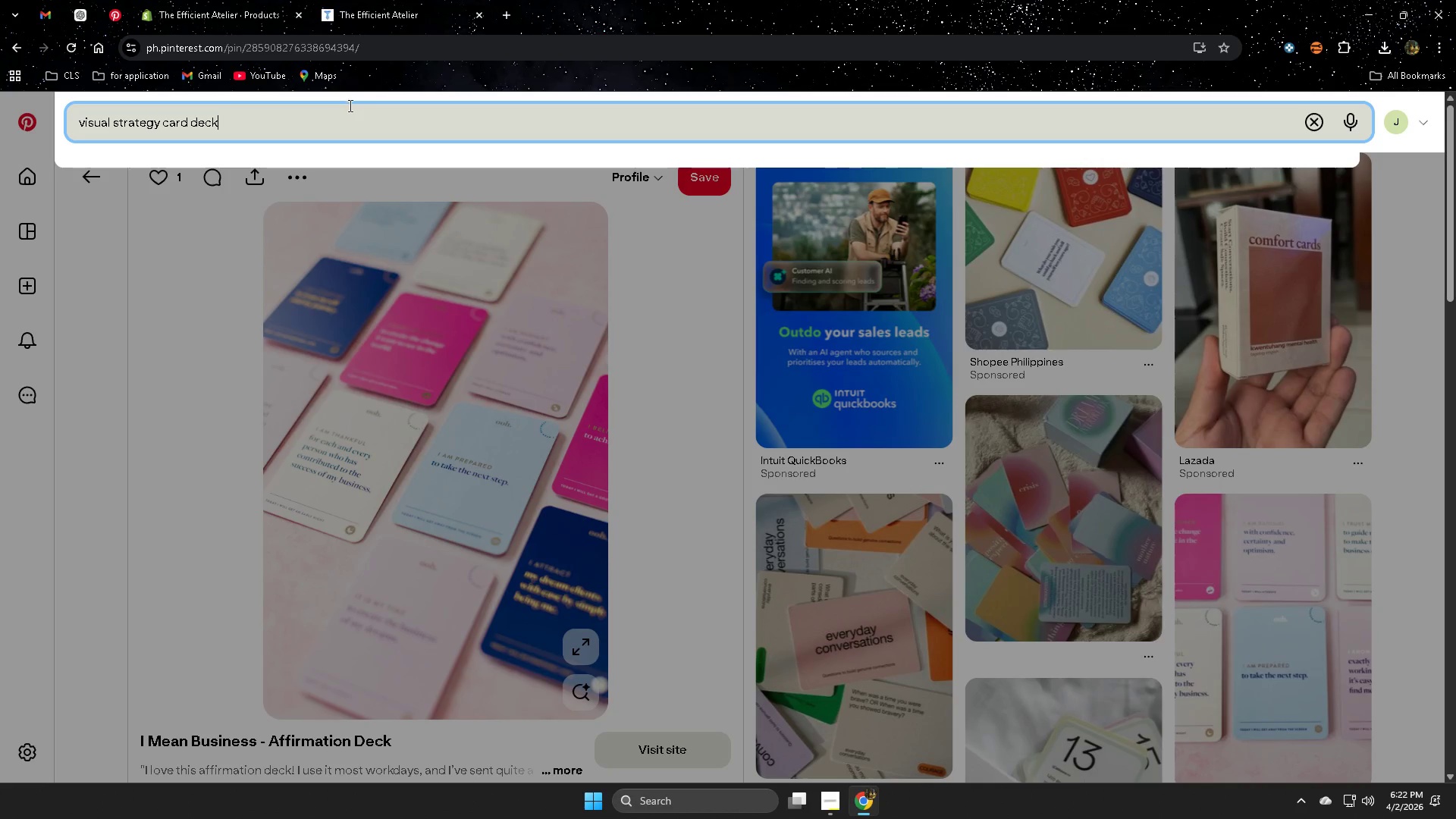 
key(Enter)
 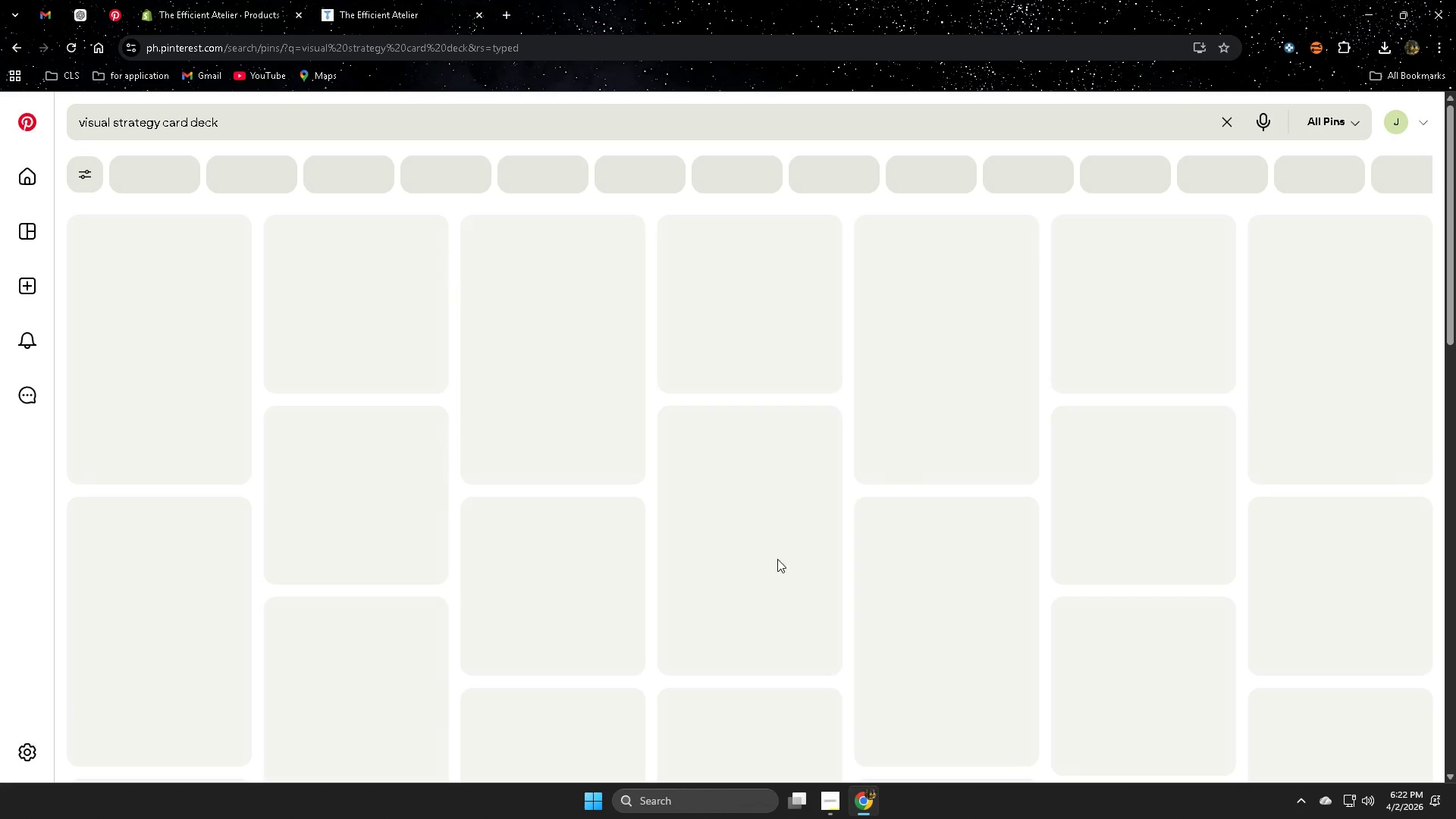 
mouse_move([781, 511])
 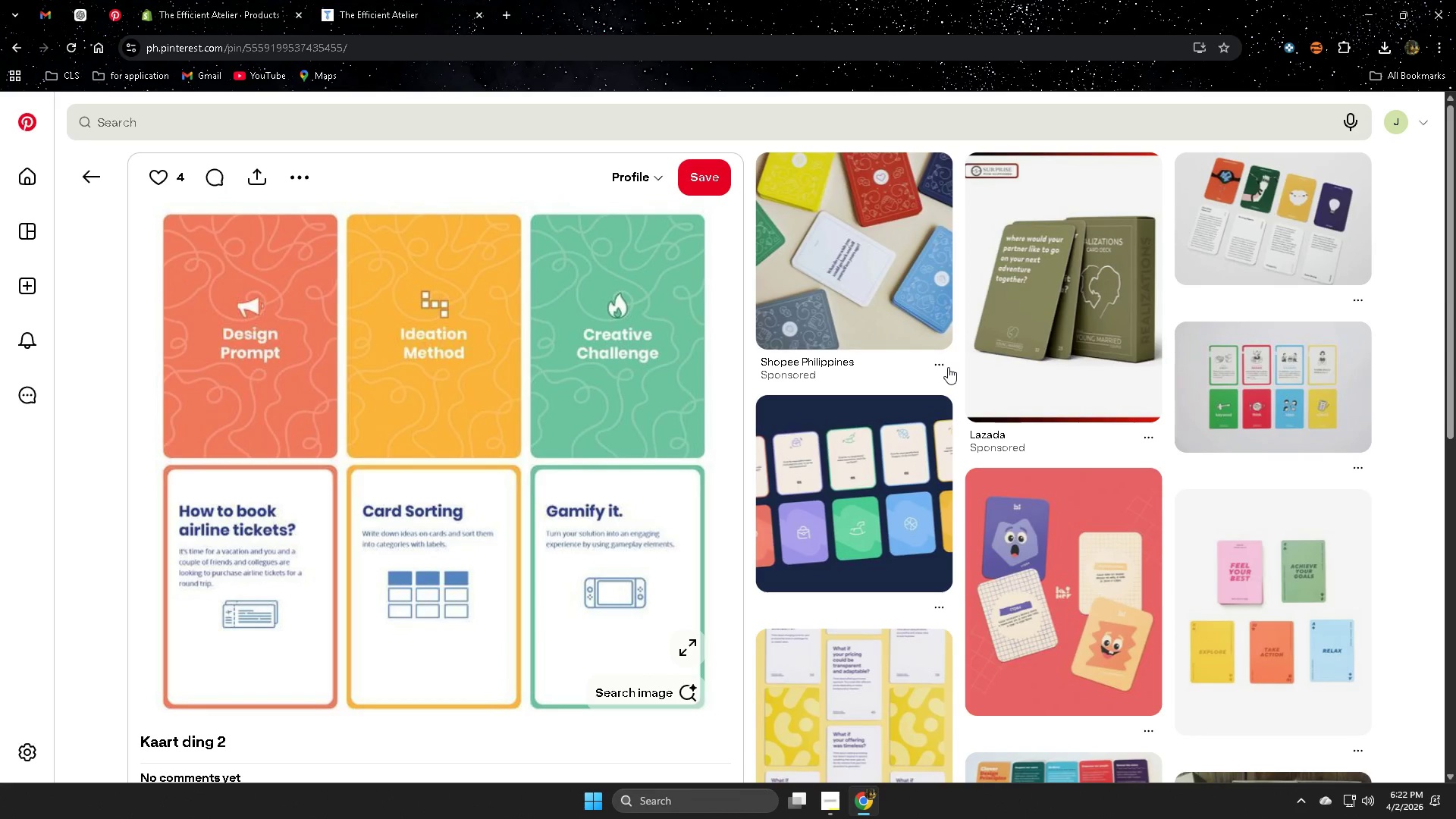 
wait(5.58)
 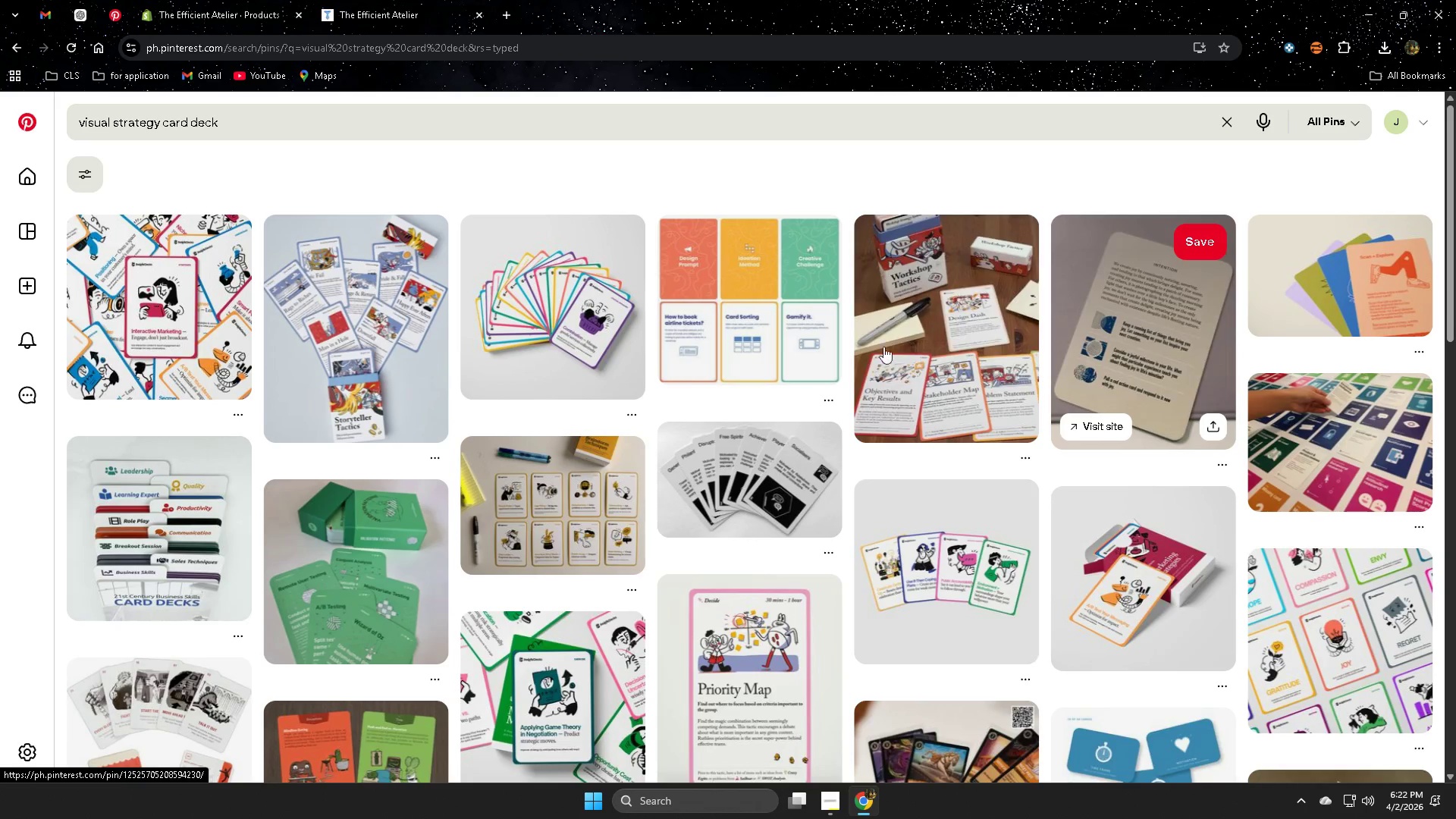 
key(Escape)
 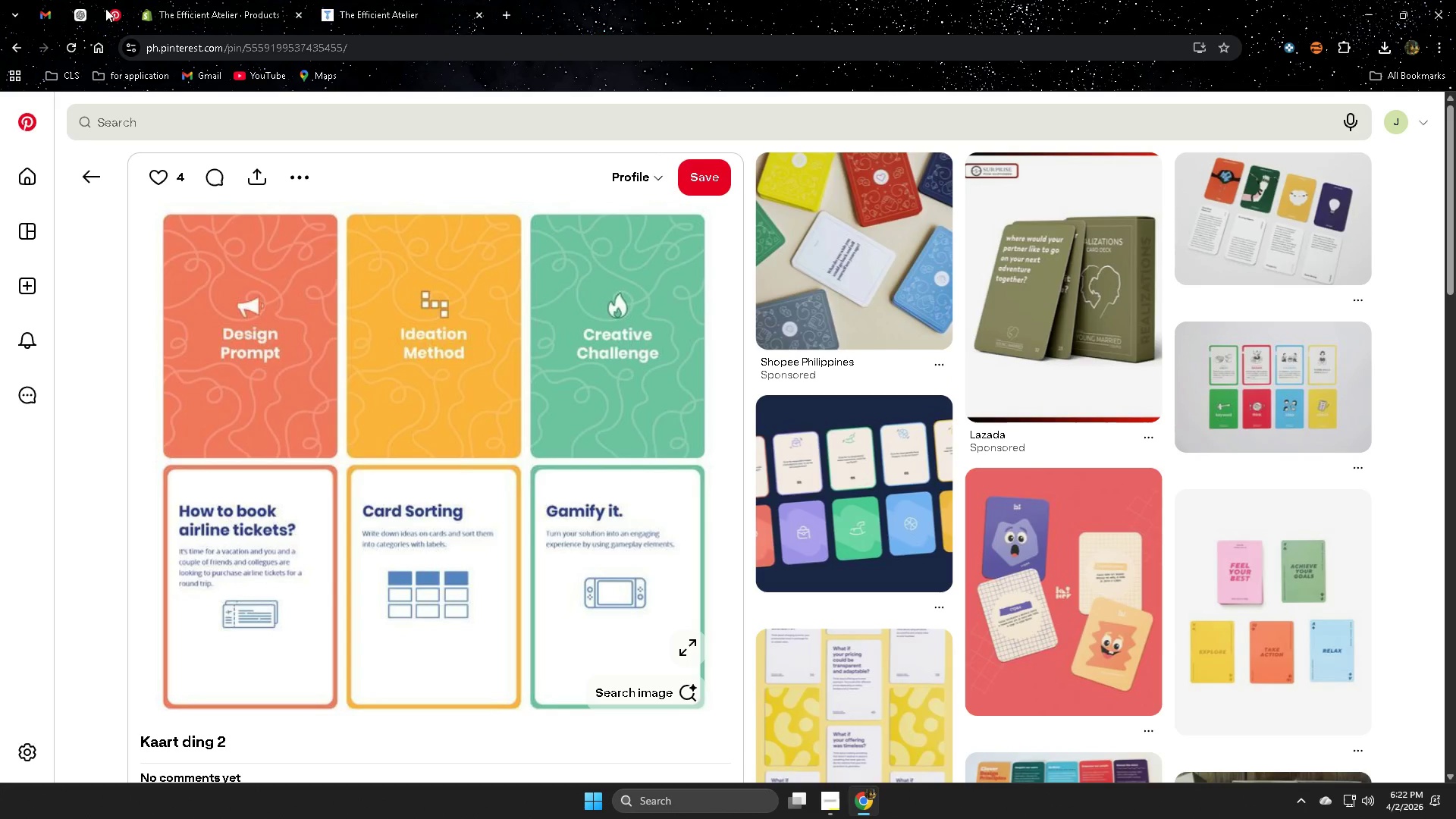 
left_click([82, 11])
 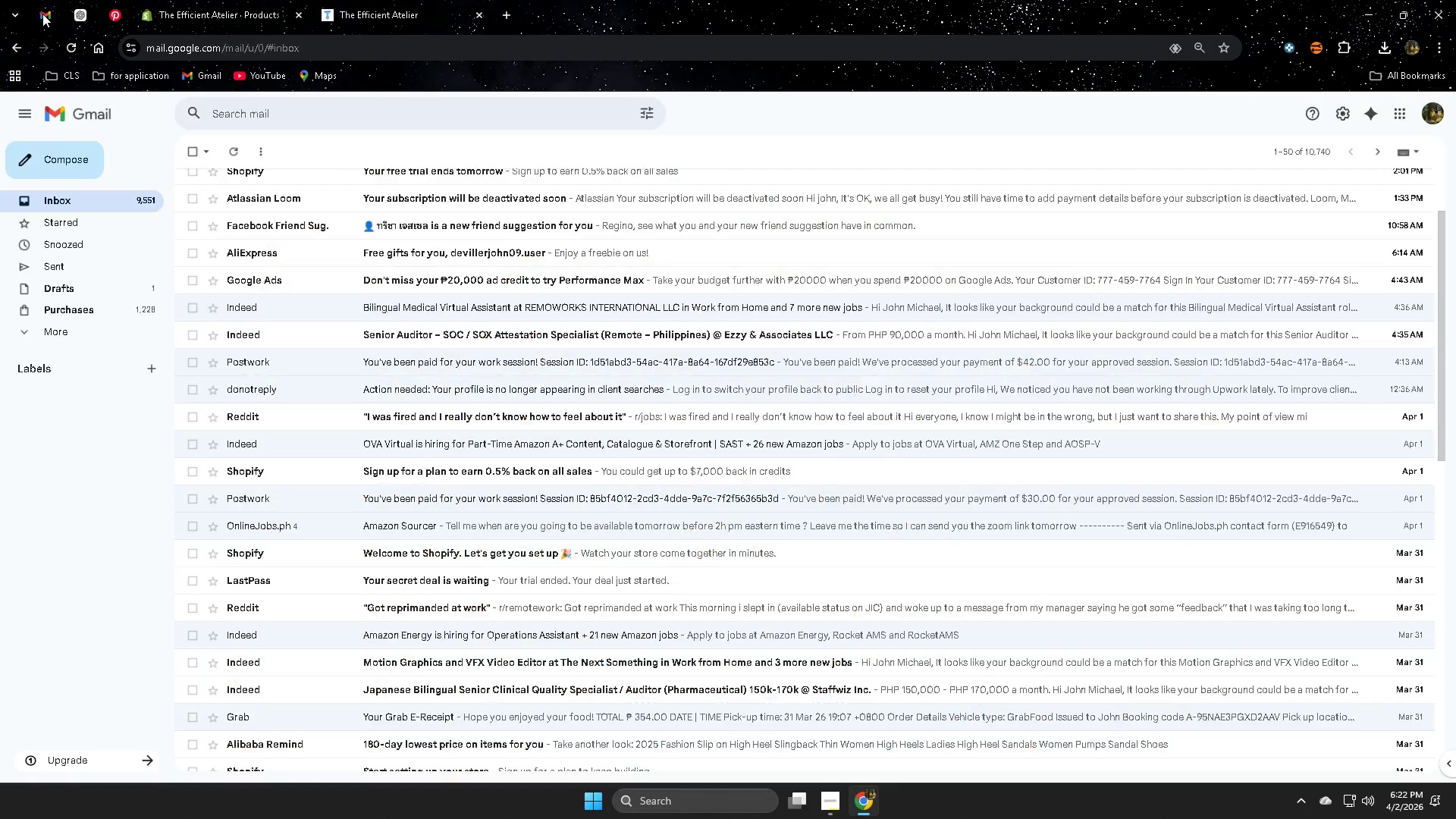 
left_click([218, 4])
 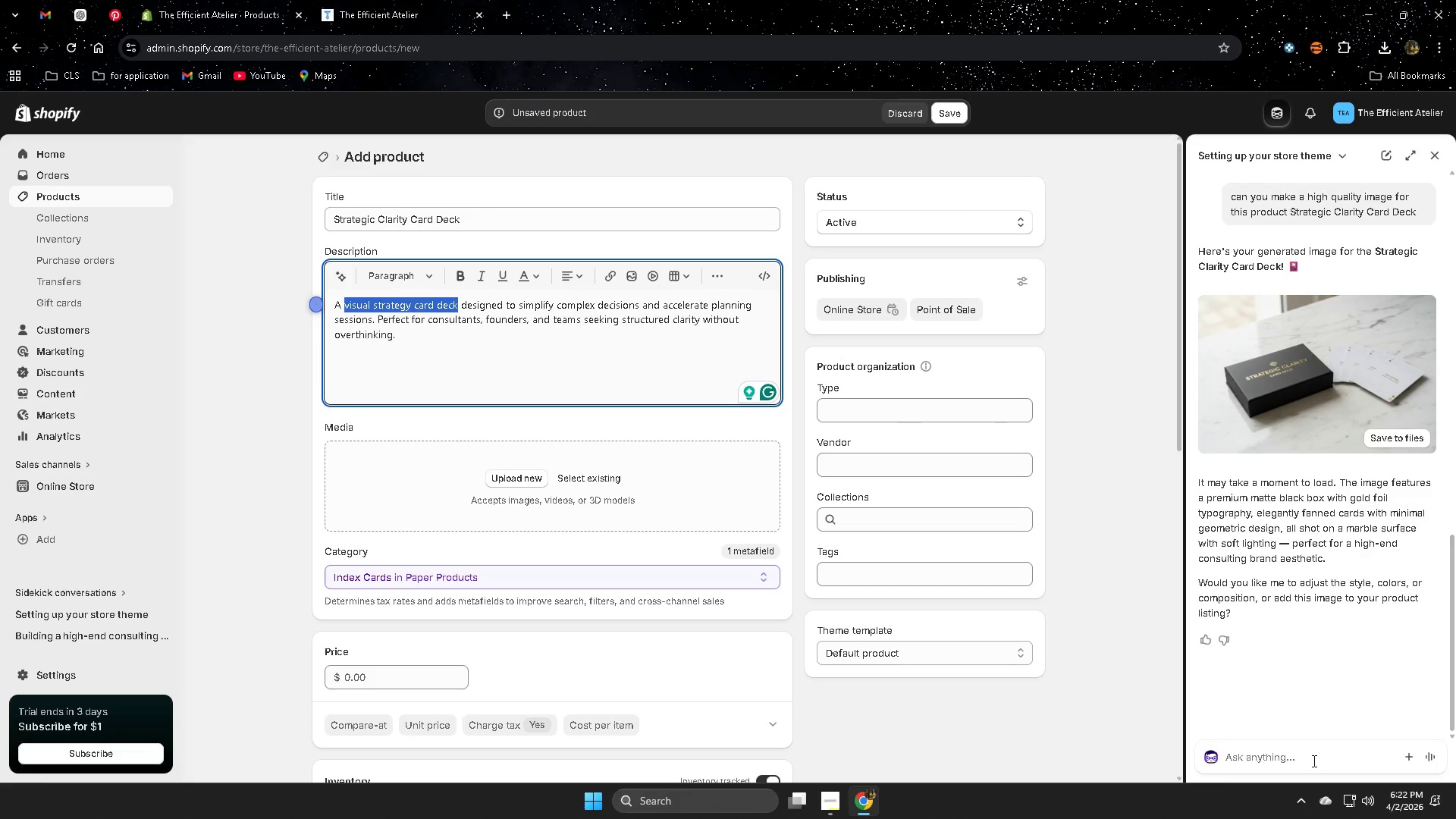 
left_click([1307, 762])
 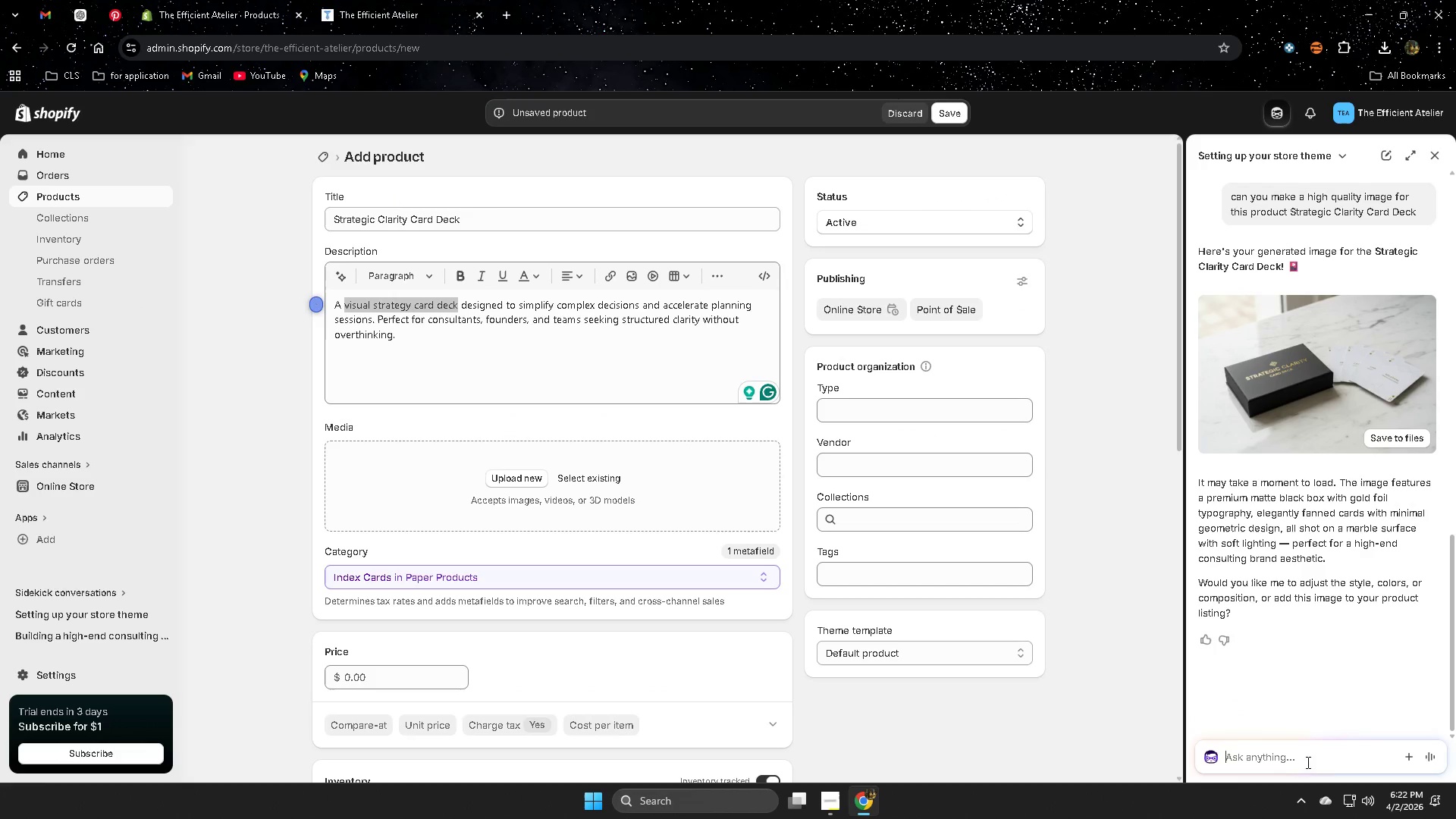 
key(Control+ControlLeft)
 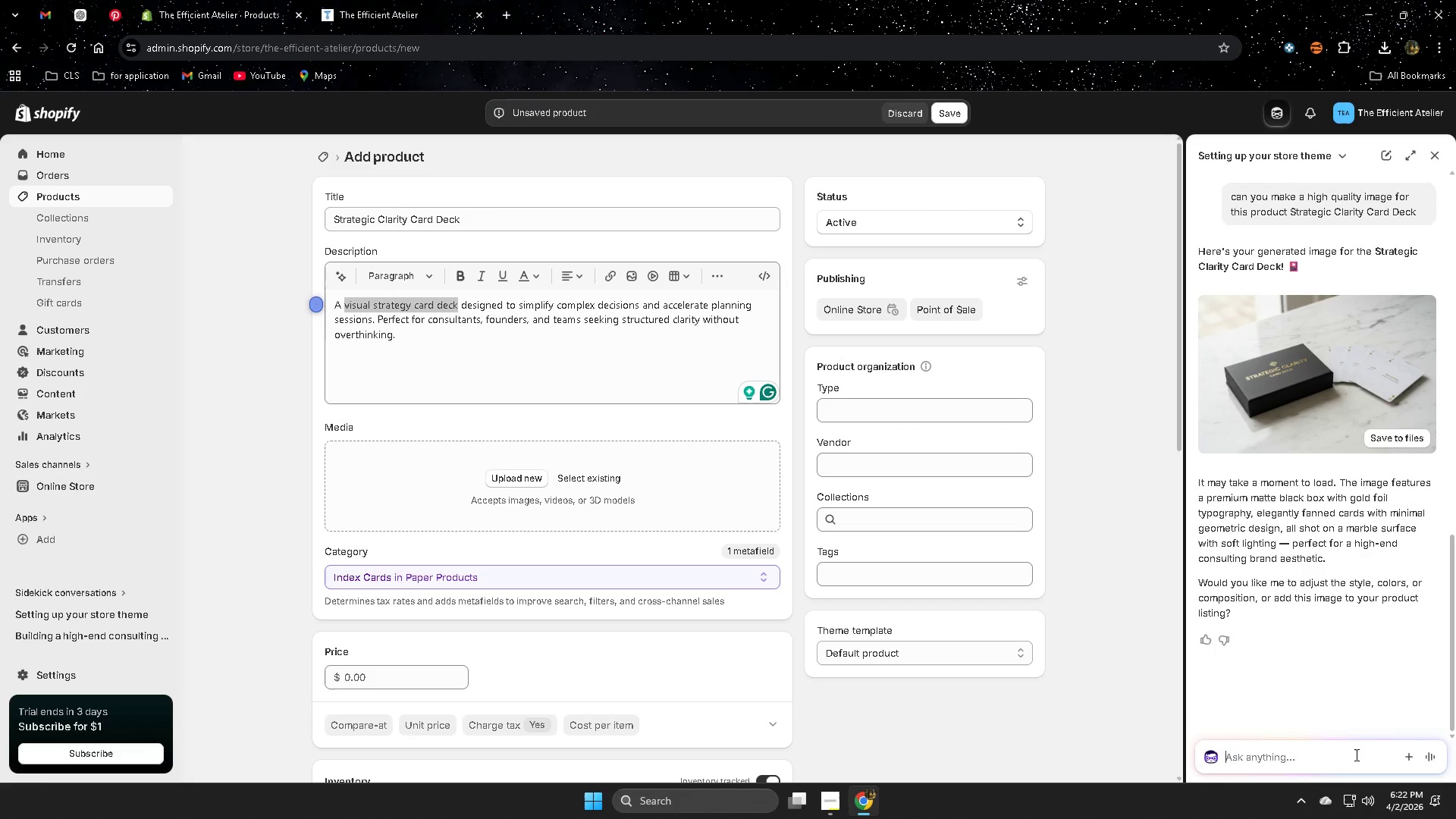 
key(Control+V)
 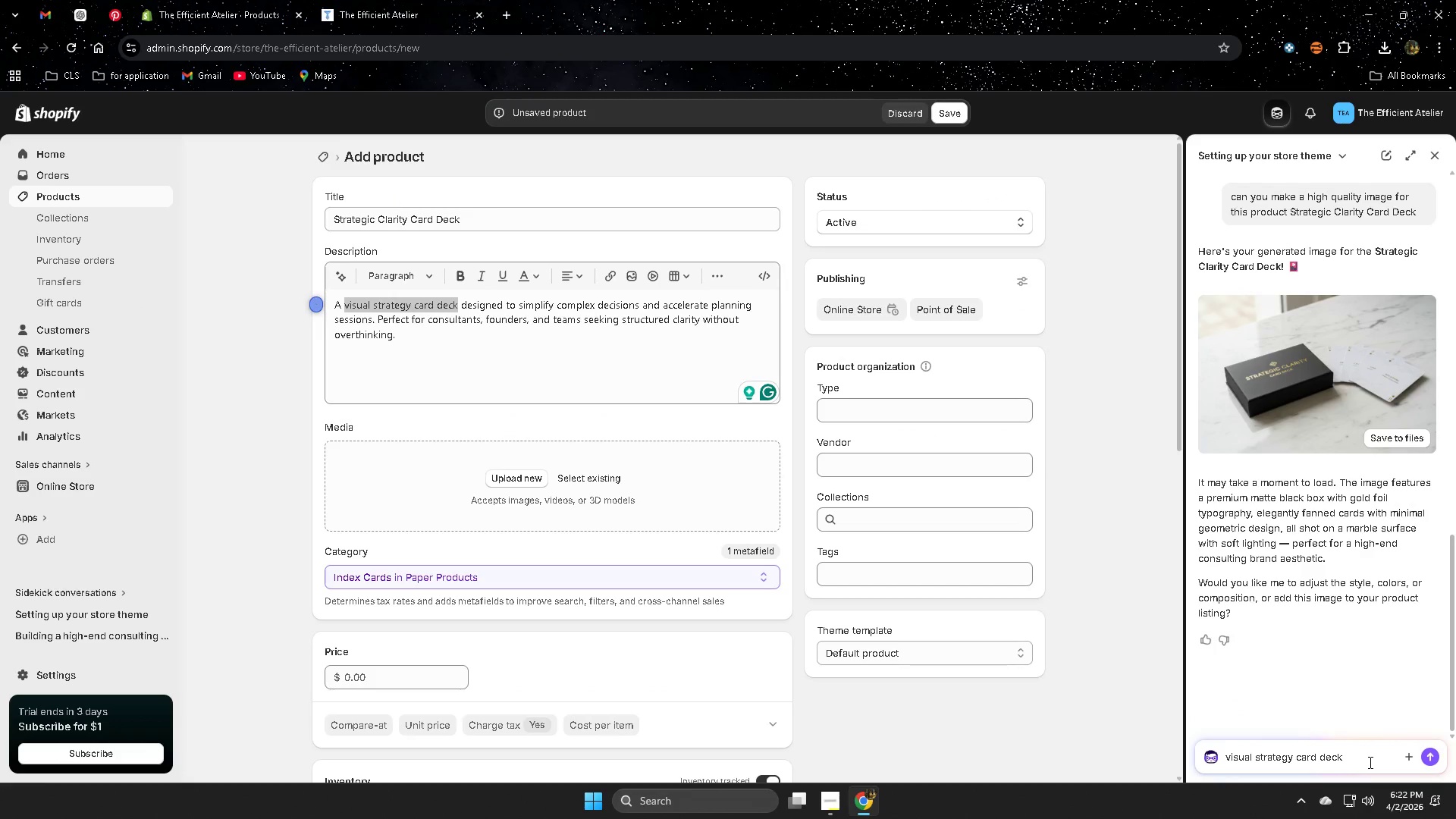 
key(Enter)
 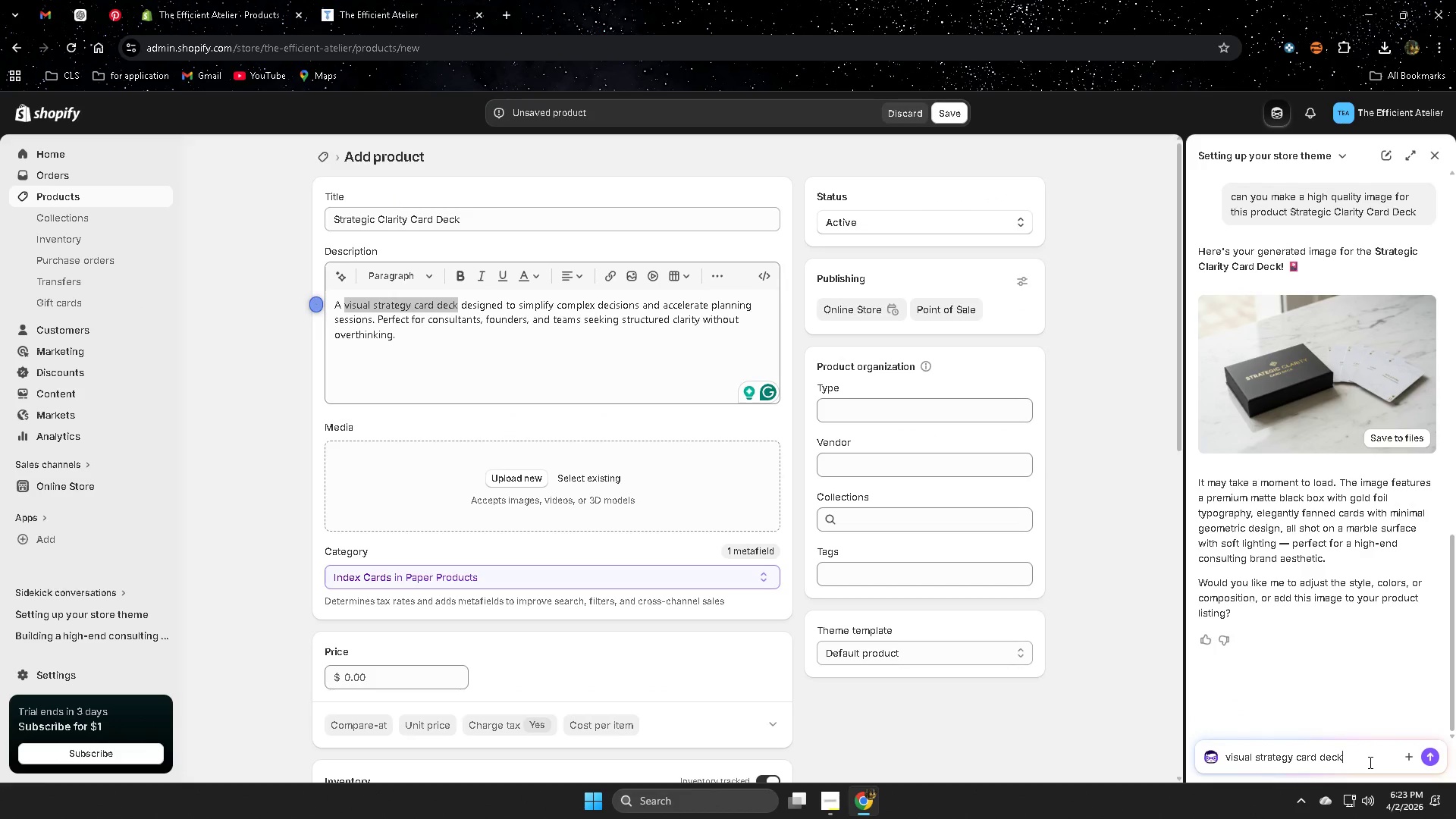 
key(Shift+ShiftRight)
 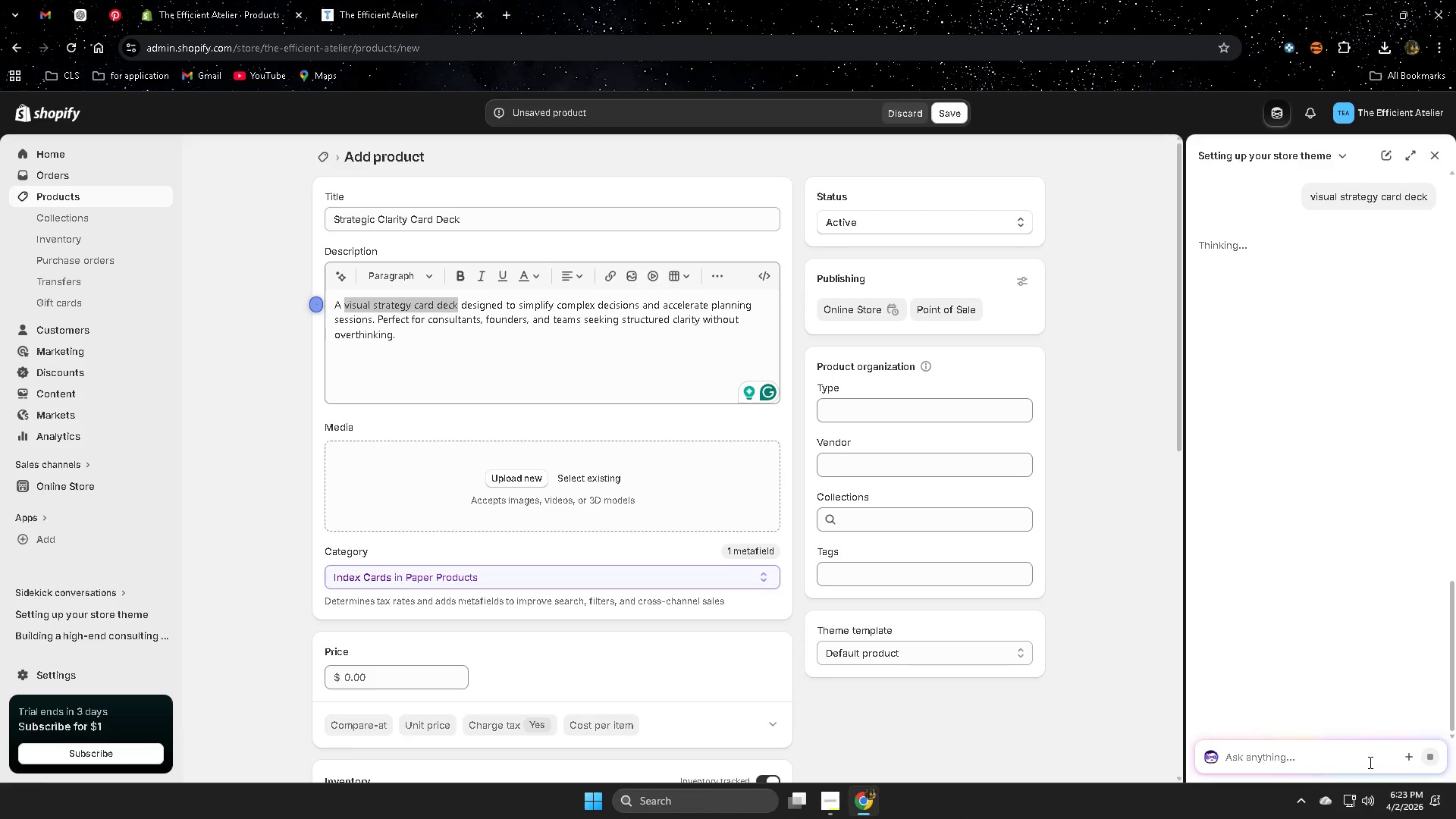 
scroll: coordinate [1346, 379], scroll_direction: up, amount: 3.0
 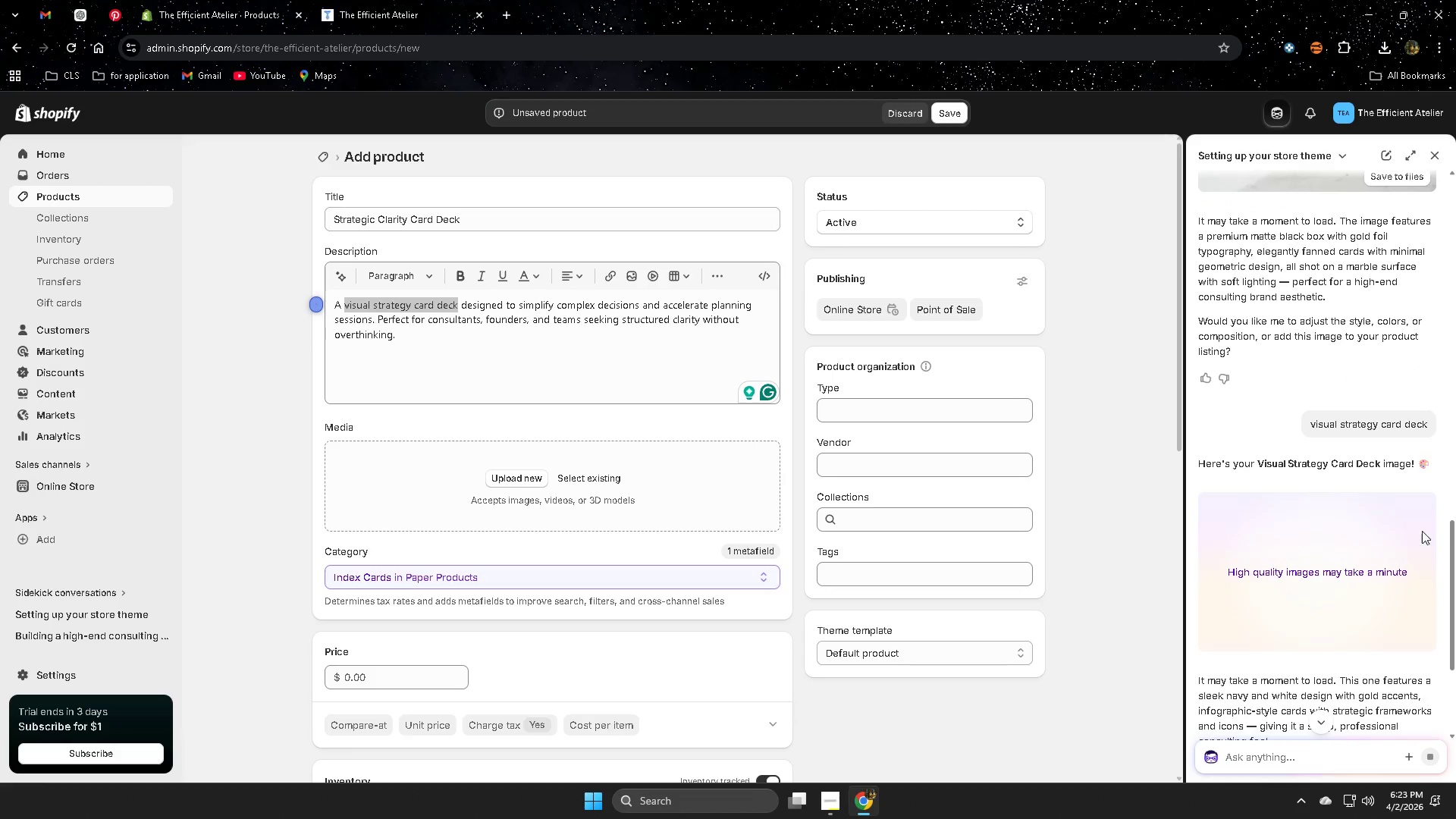 
wait(6.98)
 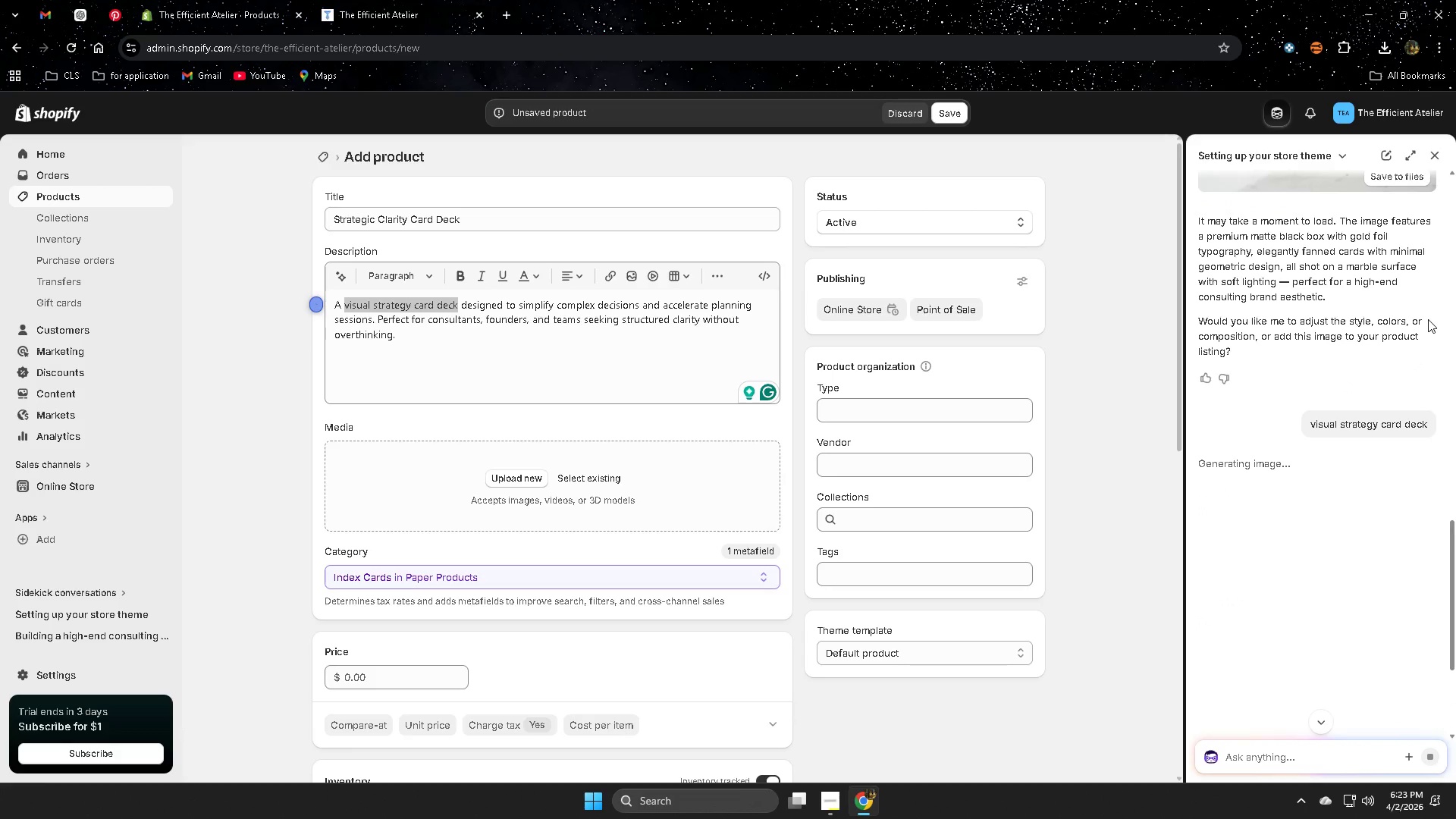 
scroll: coordinate [1416, 519], scroll_direction: down, amount: 1.0
 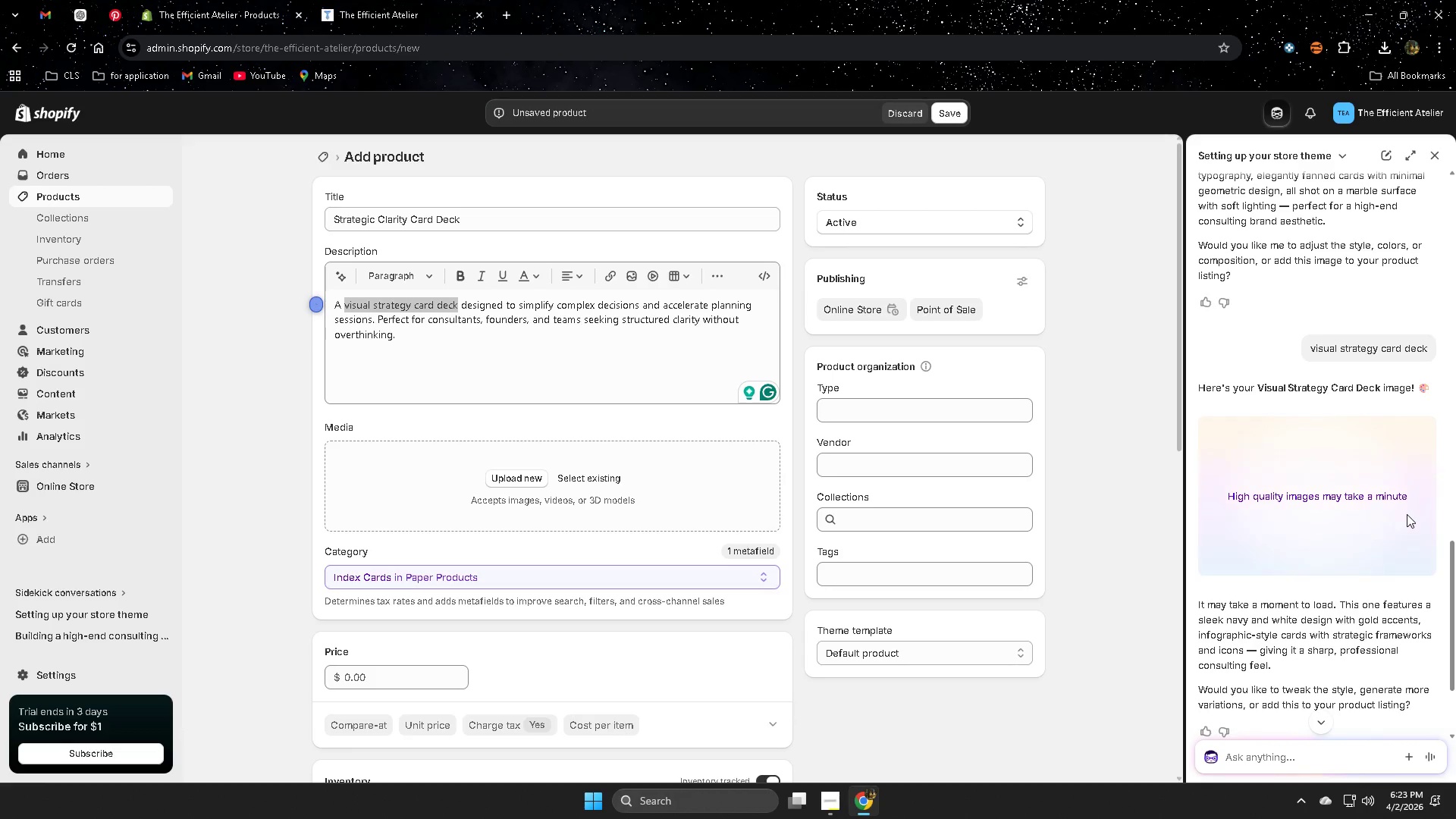 
wait(5.38)
 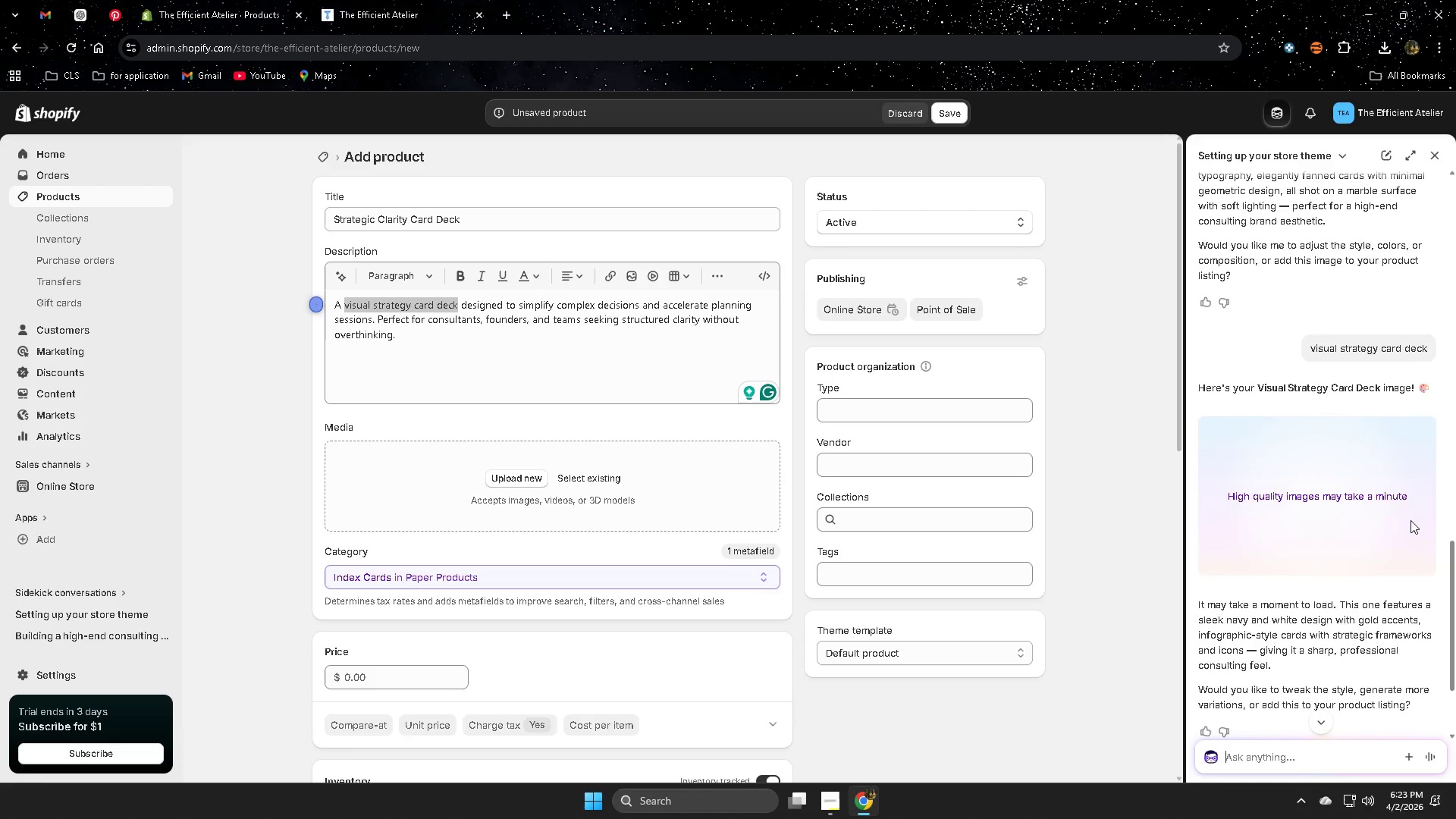 
left_click([596, 365])
 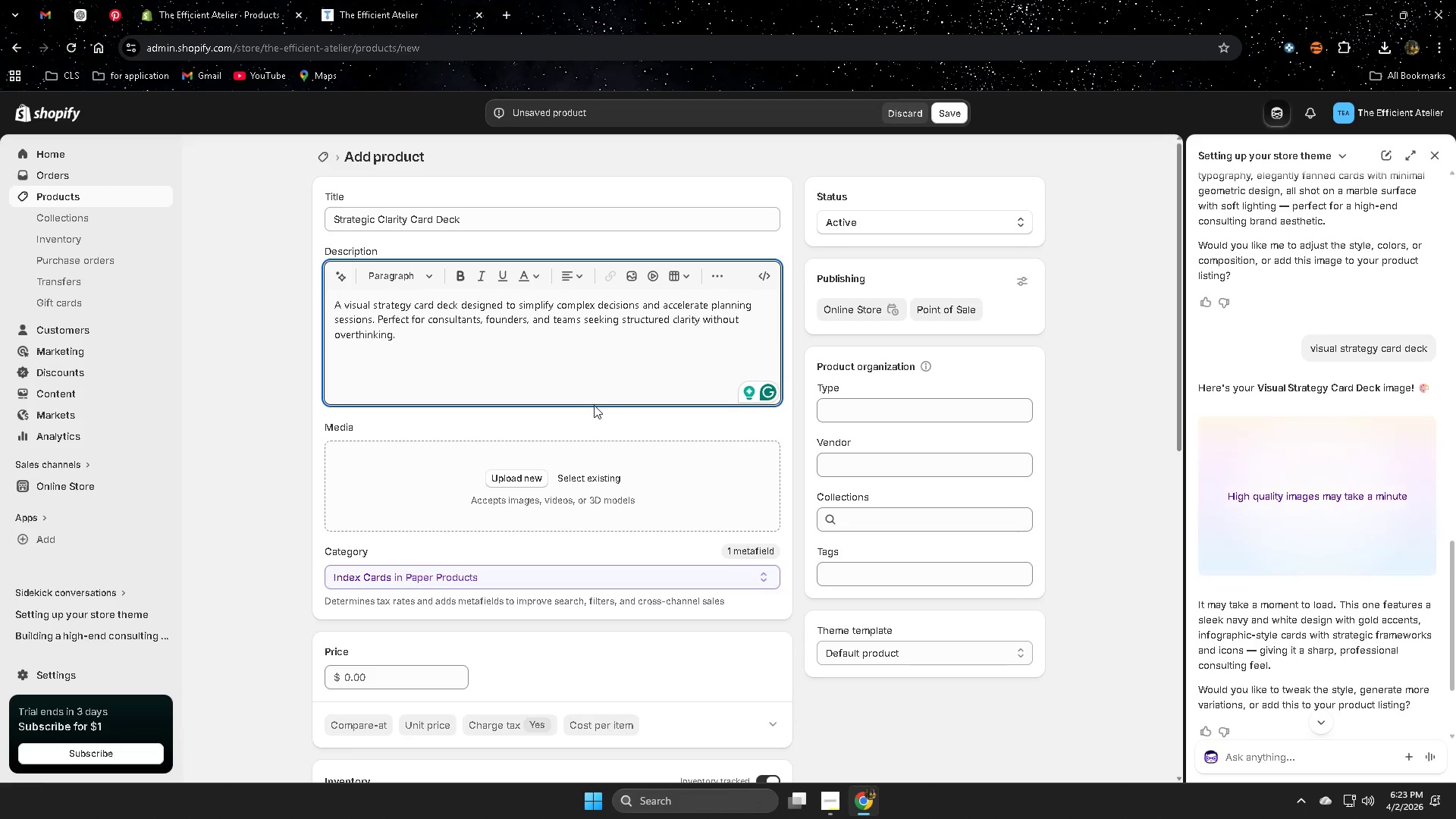 
wait(11.12)
 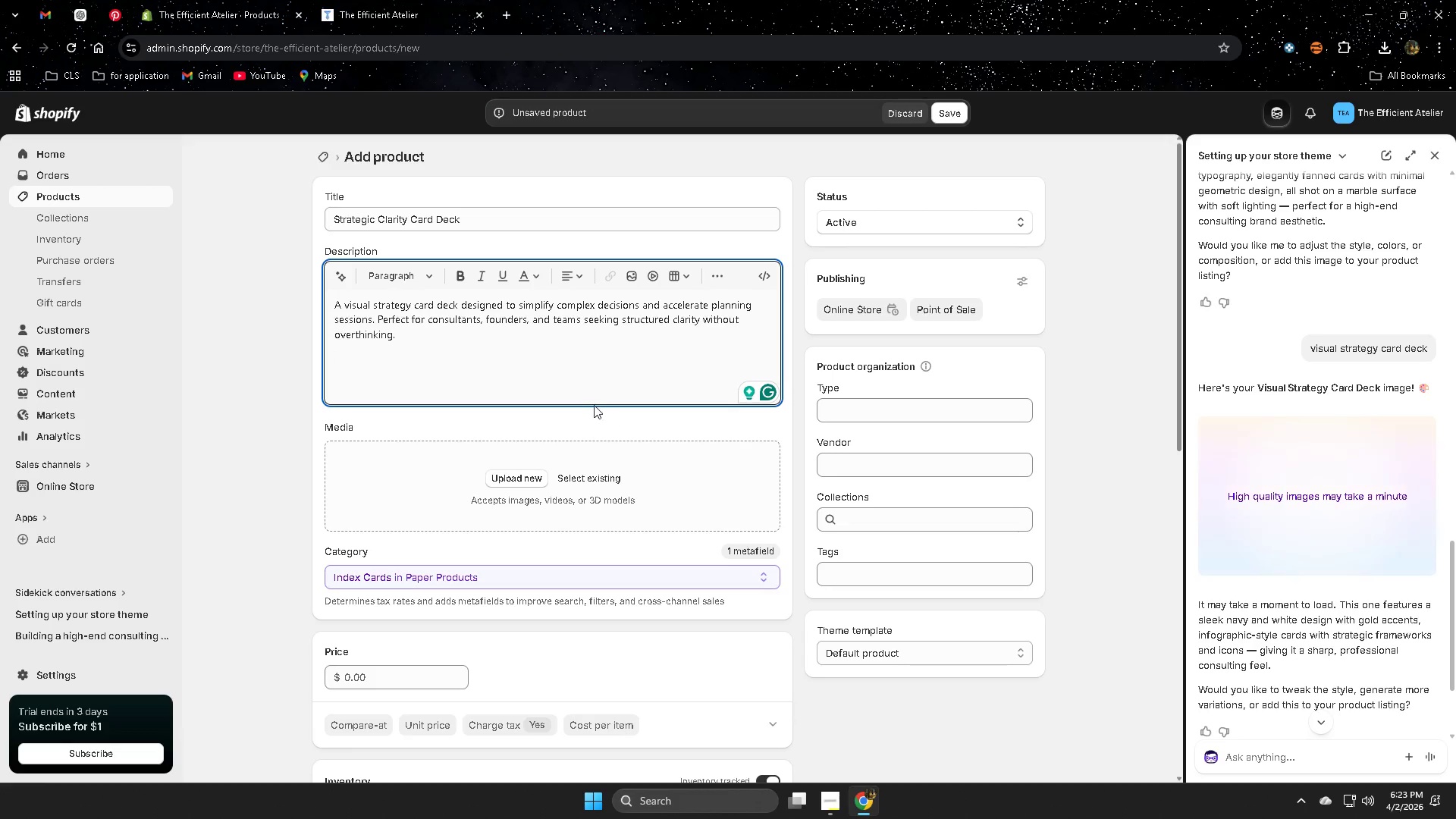 
left_click([1304, 491])
 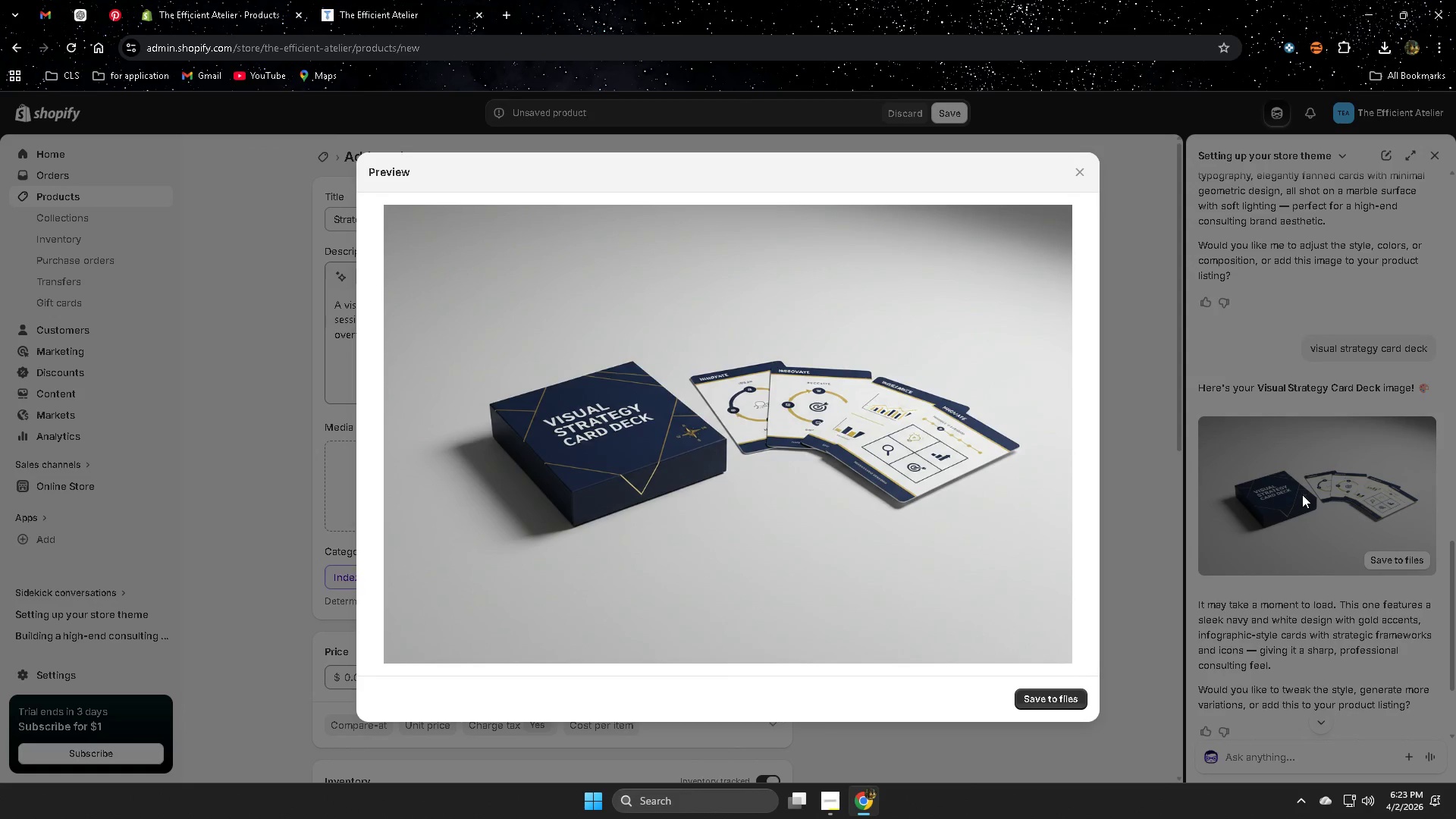 
wait(9.77)
 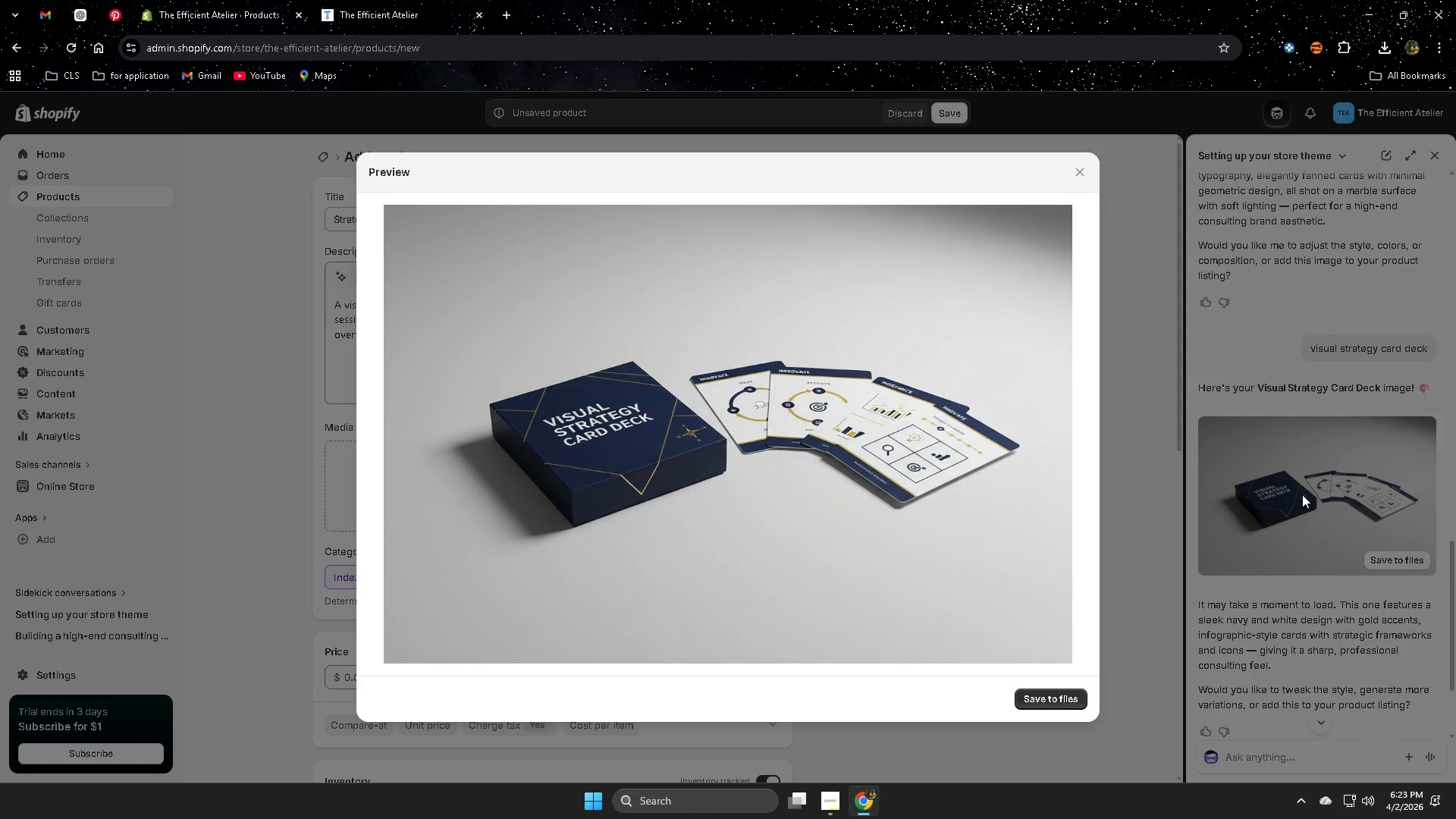 
key(Escape)
 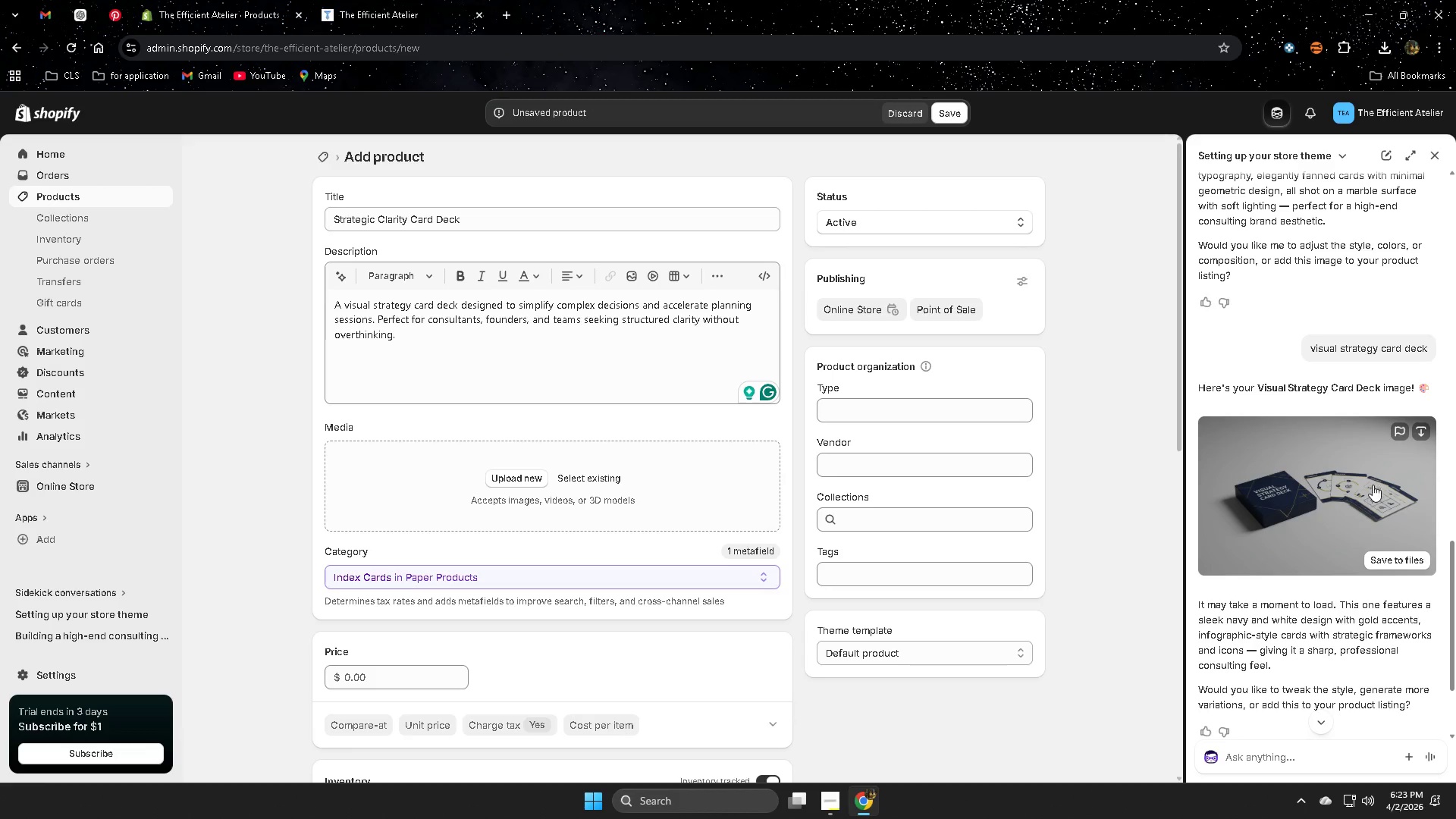 
wait(17.53)
 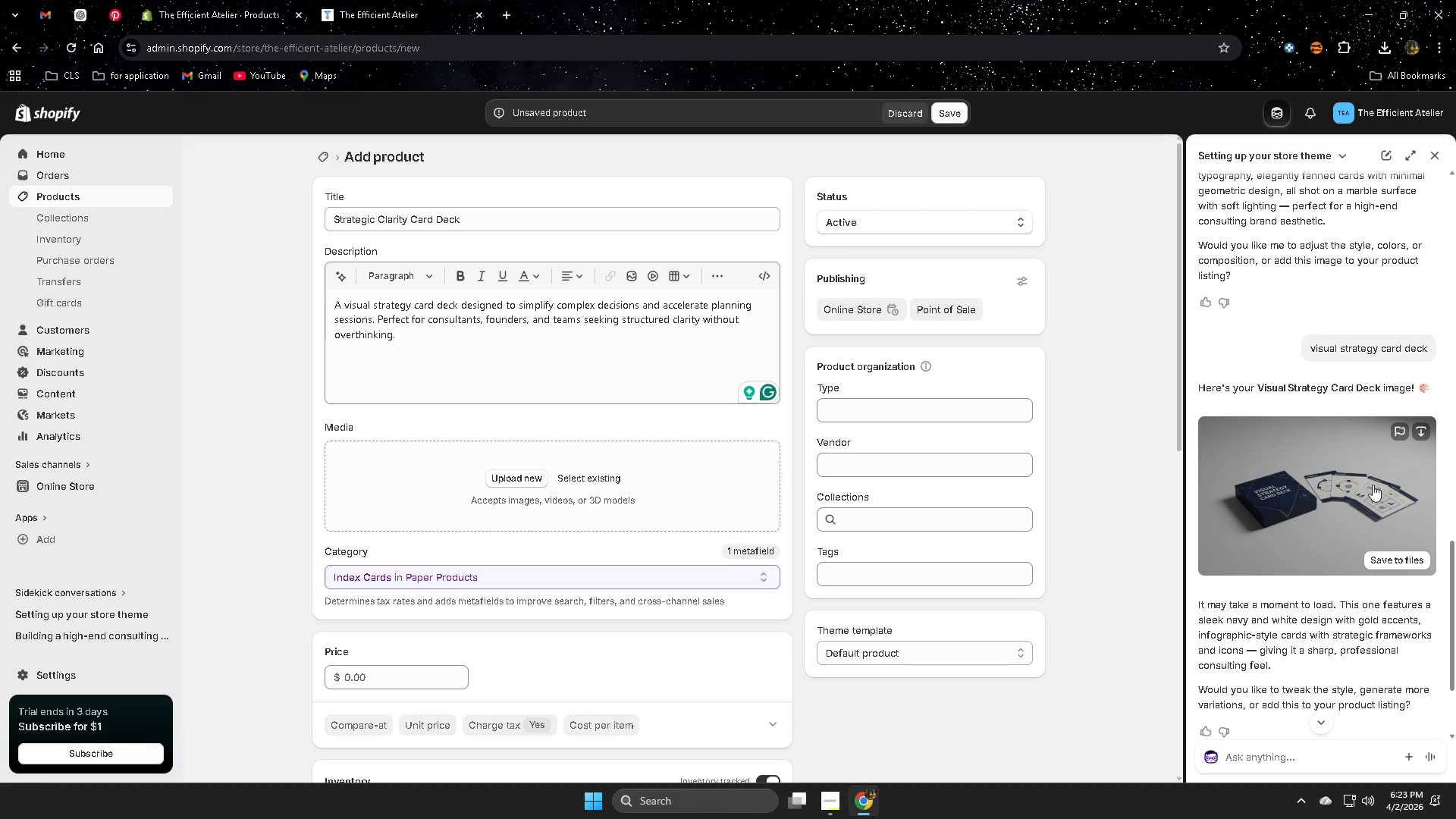 
left_click([1284, 502])
 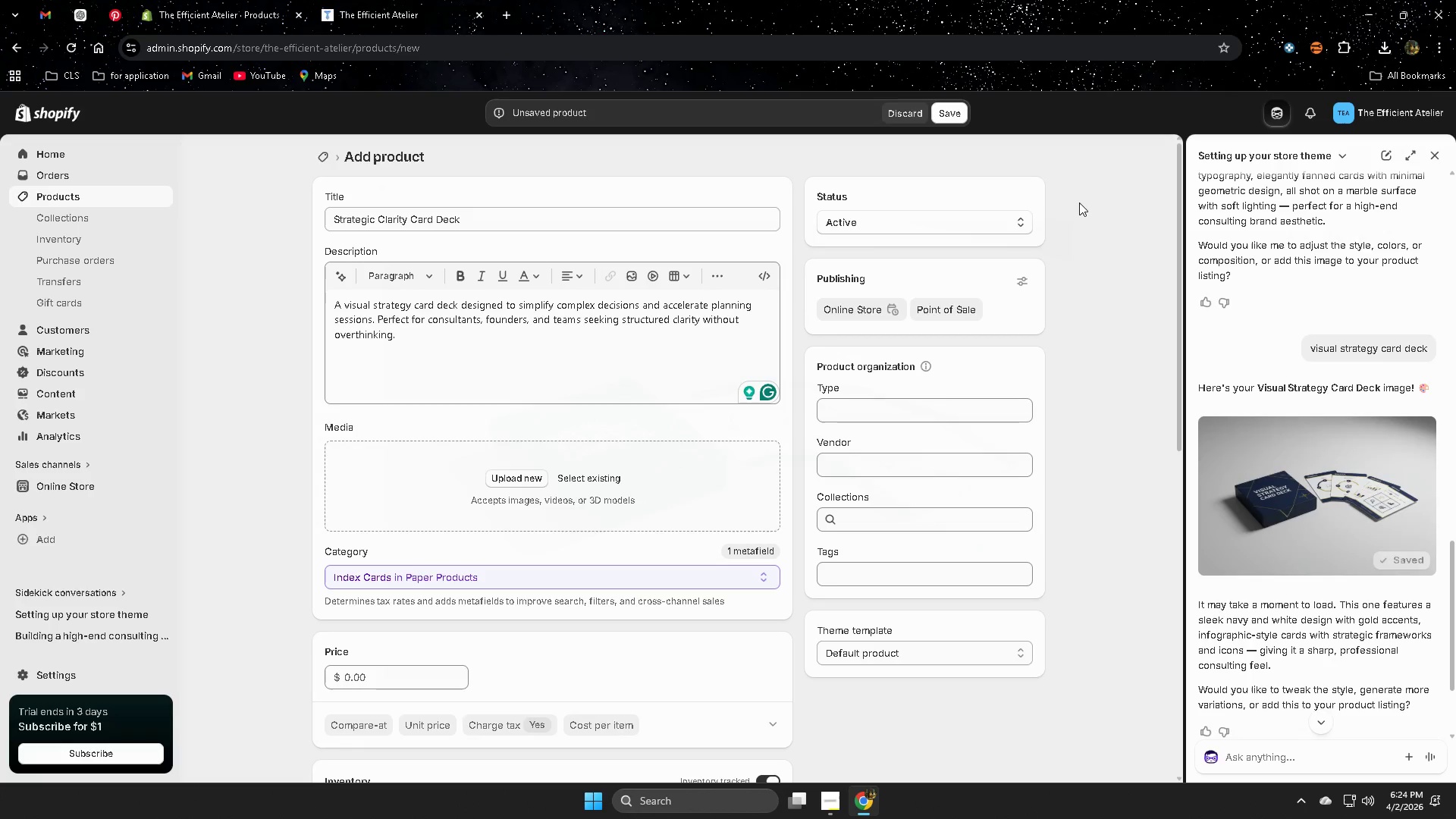 
wait(5.03)
 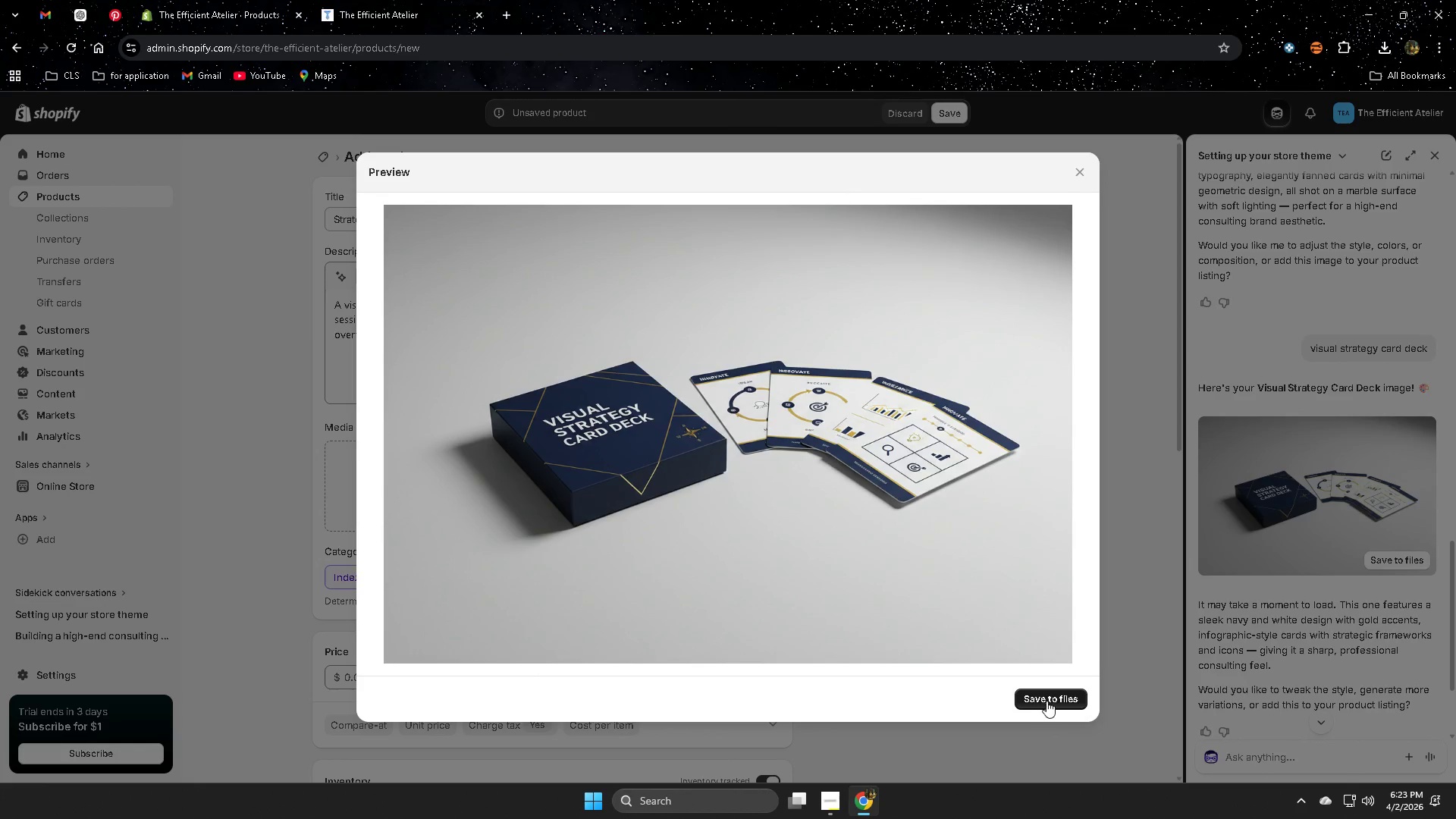 
left_click([580, 457])
 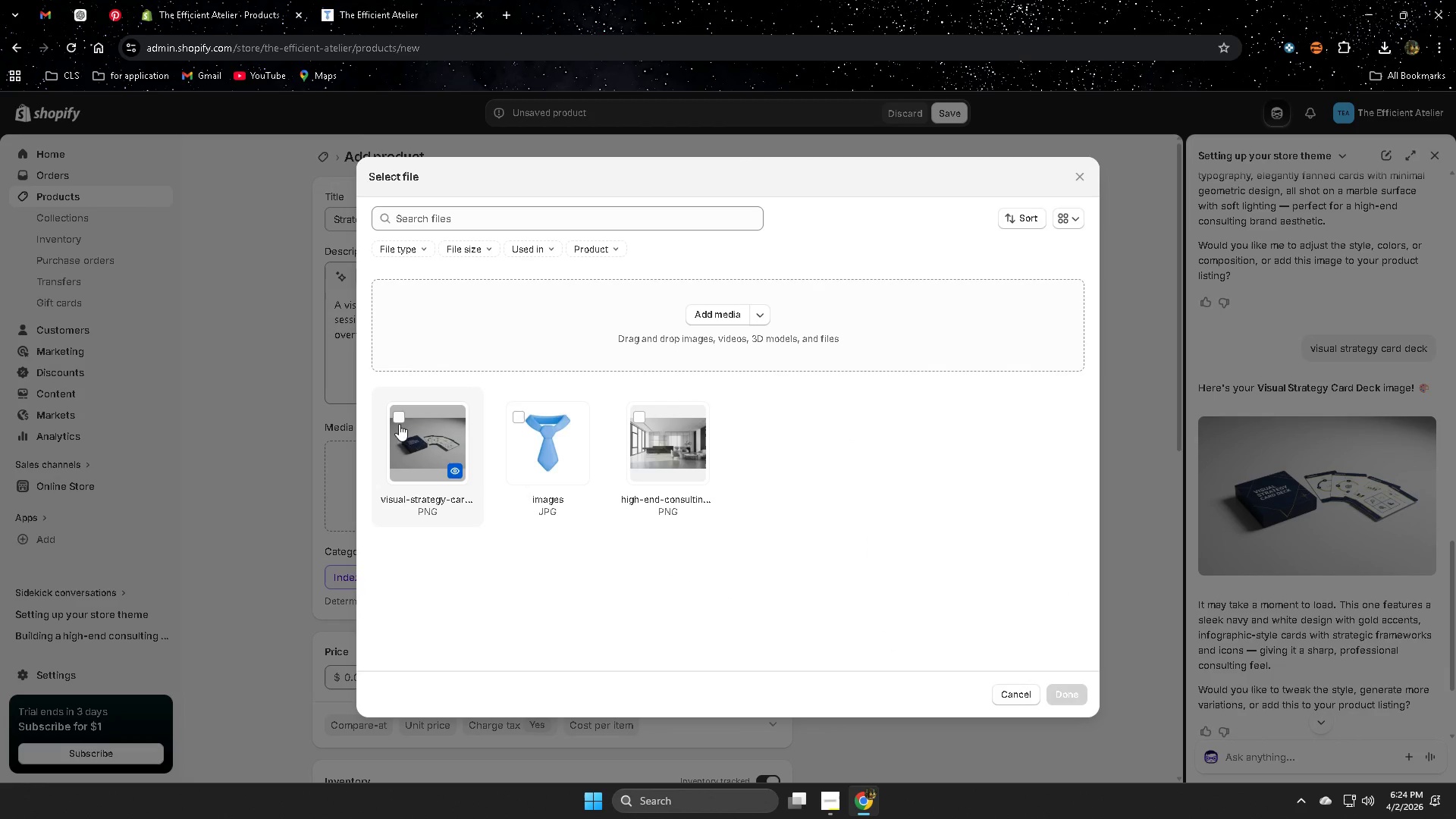 
left_click([402, 417])
 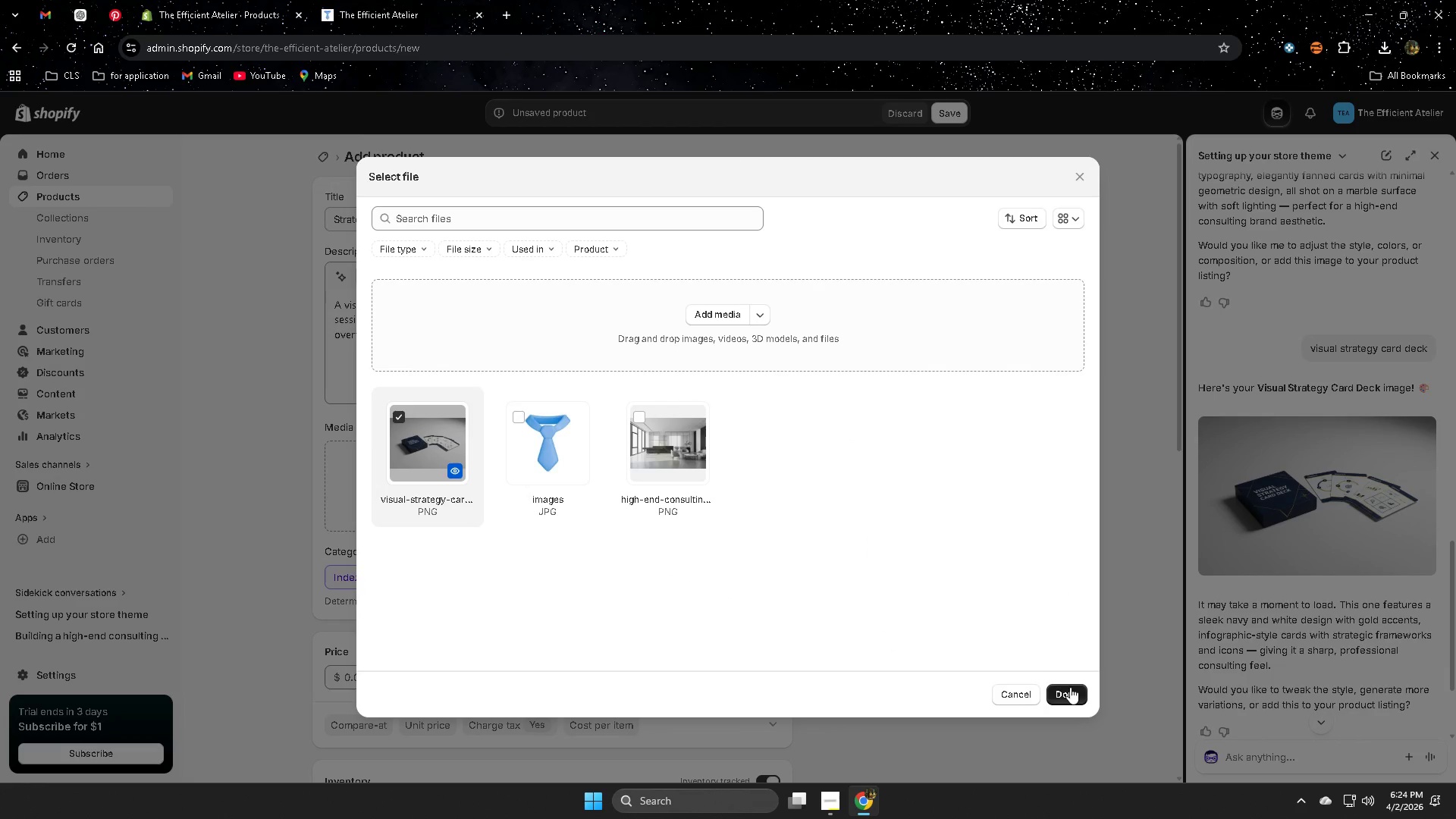 
left_click([1068, 689])
 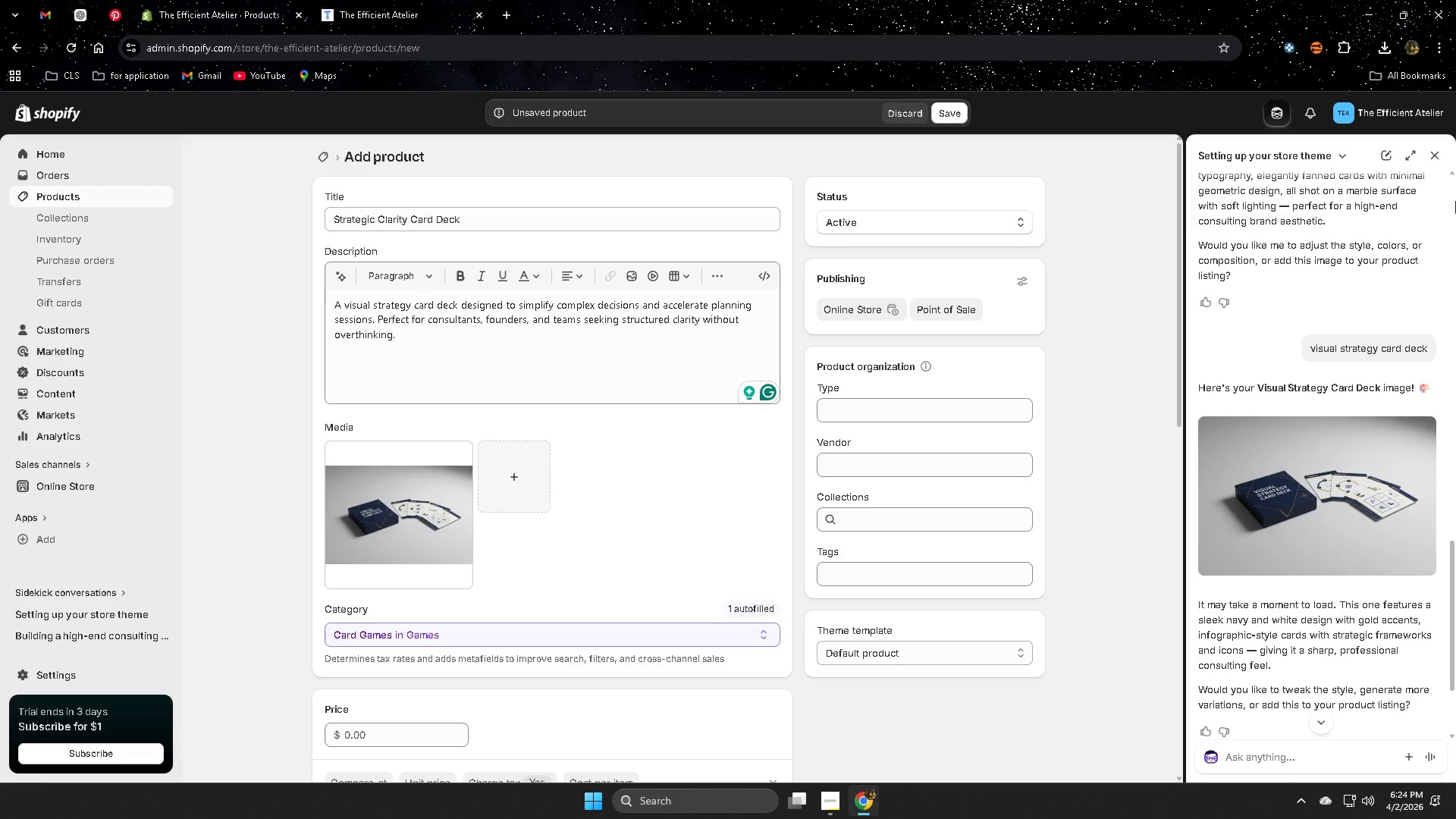 
left_click([1430, 153])
 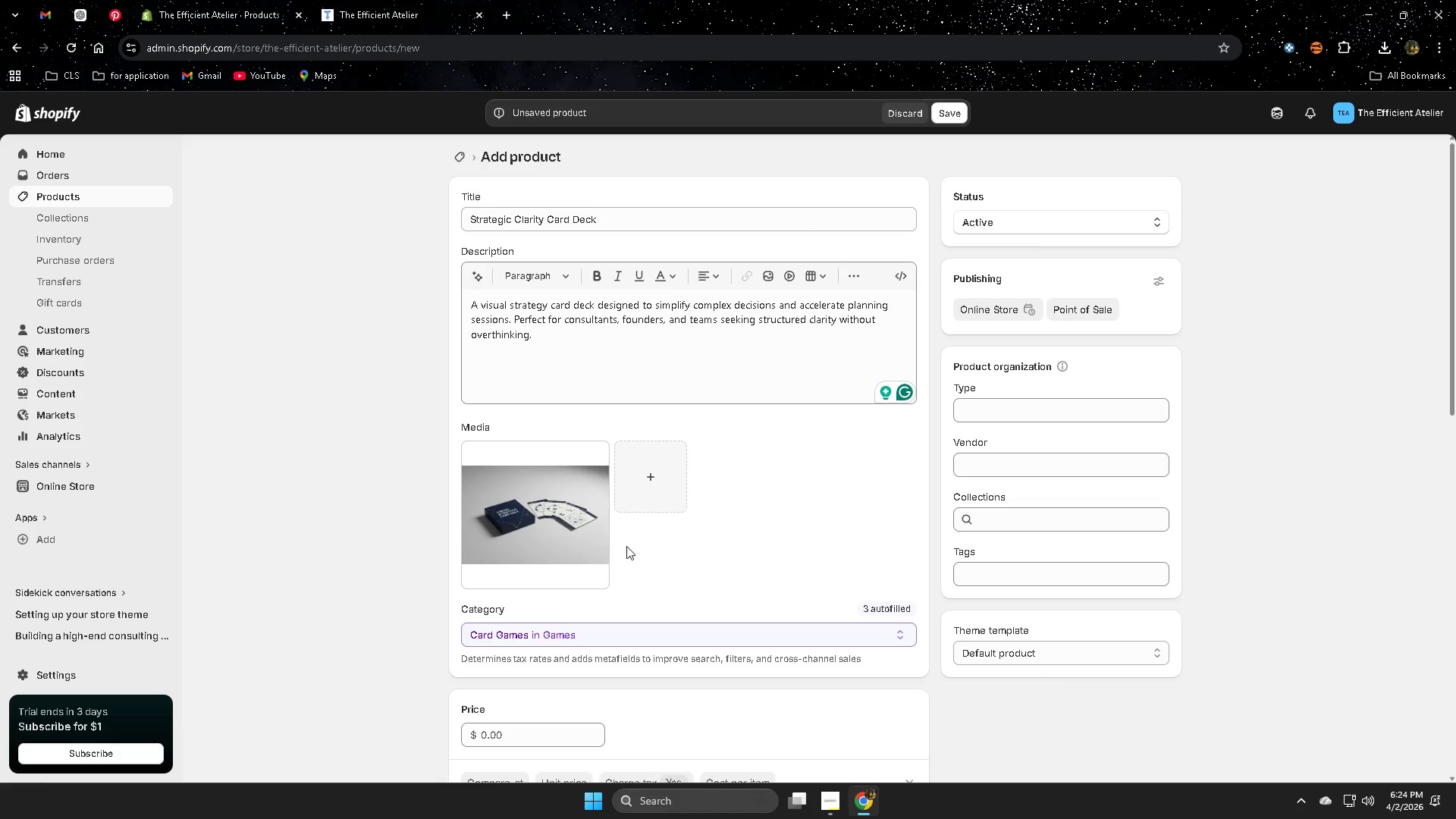 
left_click([80, 17])
 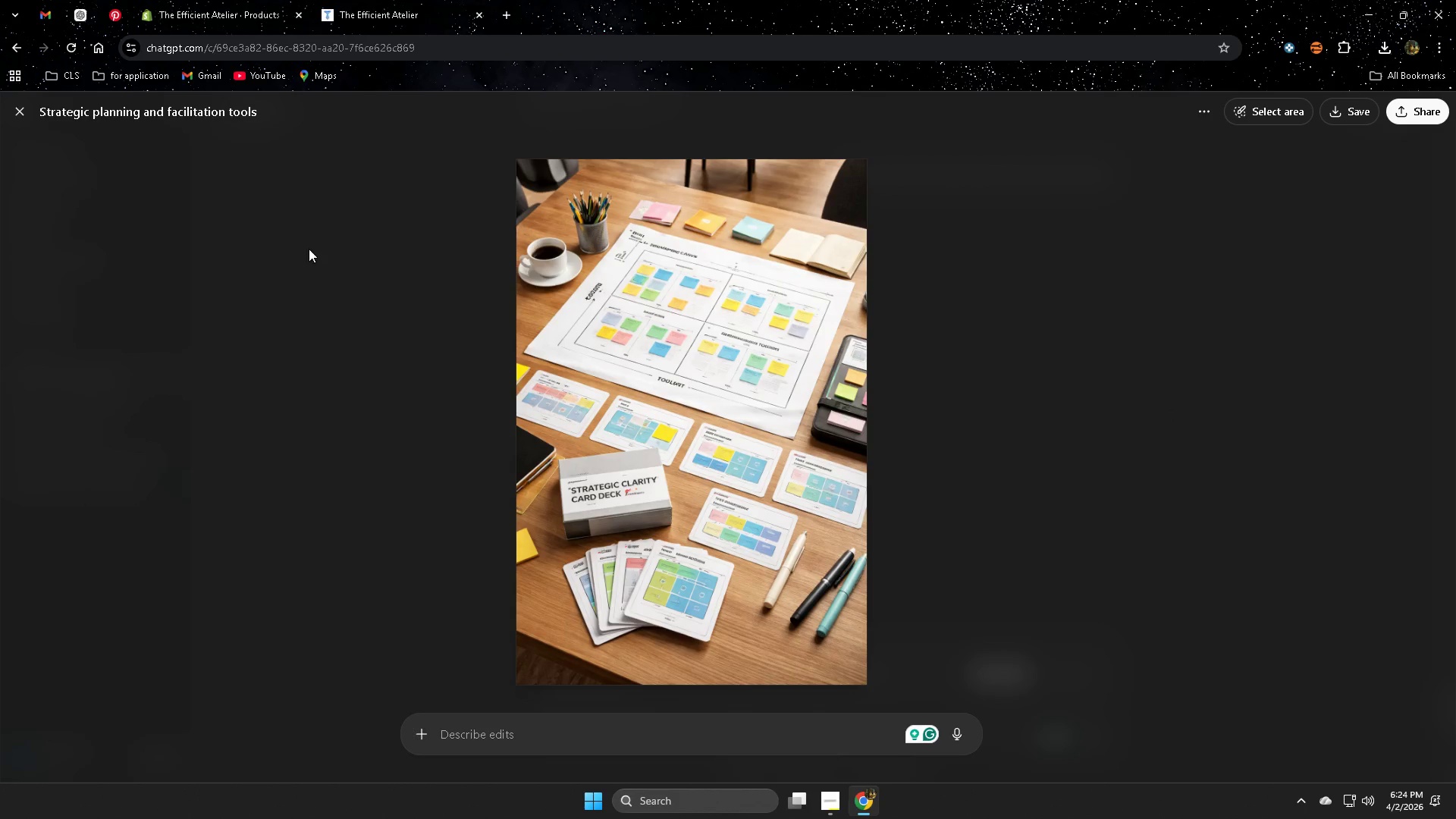 
key(Escape)
 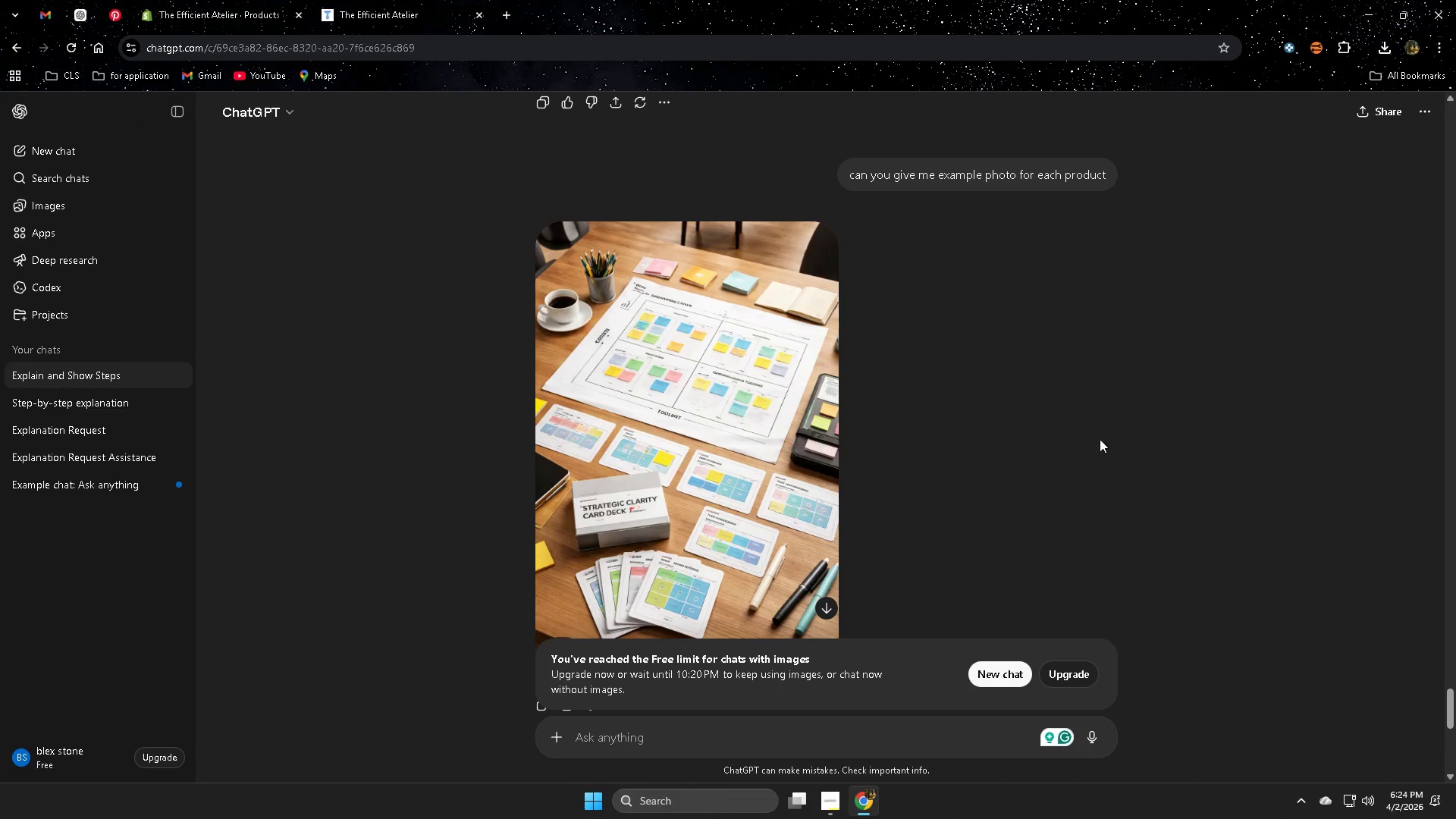 
scroll: coordinate [1285, 476], scroll_direction: up, amount: 12.0
 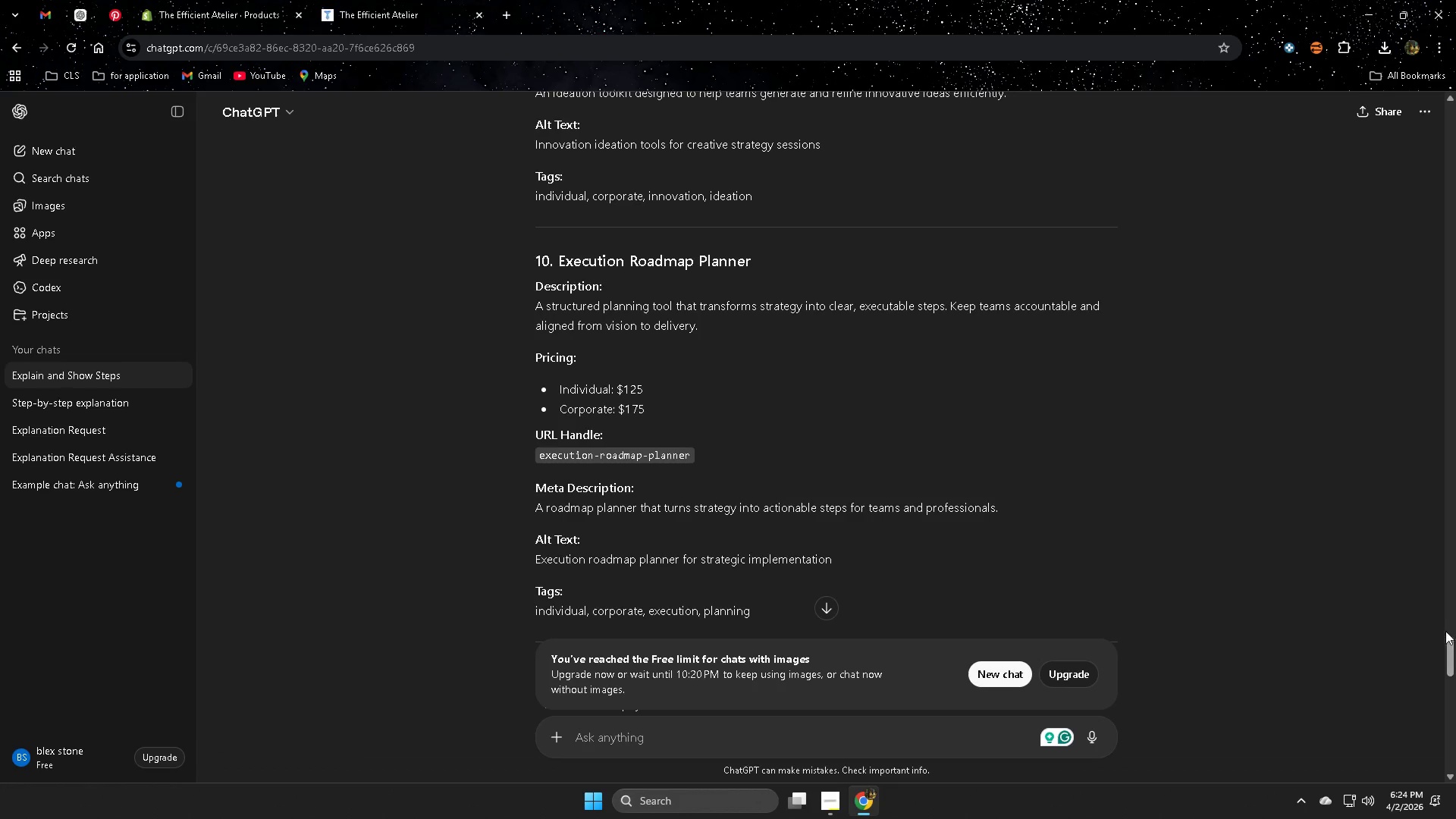 
left_click_drag(start_coordinate=[1448, 647], to_coordinate=[1434, 494])
 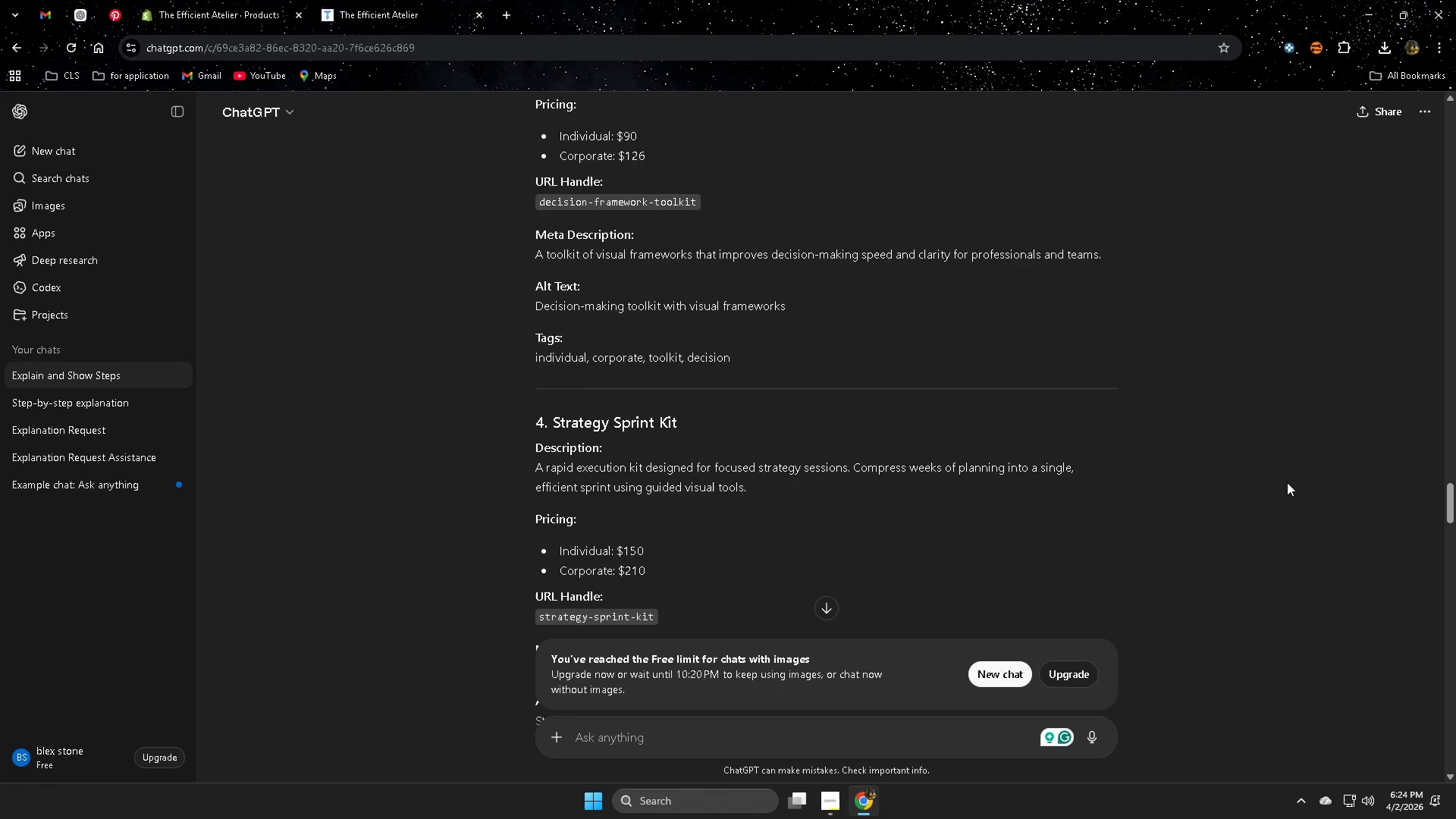 
scroll: coordinate [1286, 482], scroll_direction: up, amount: 4.0
 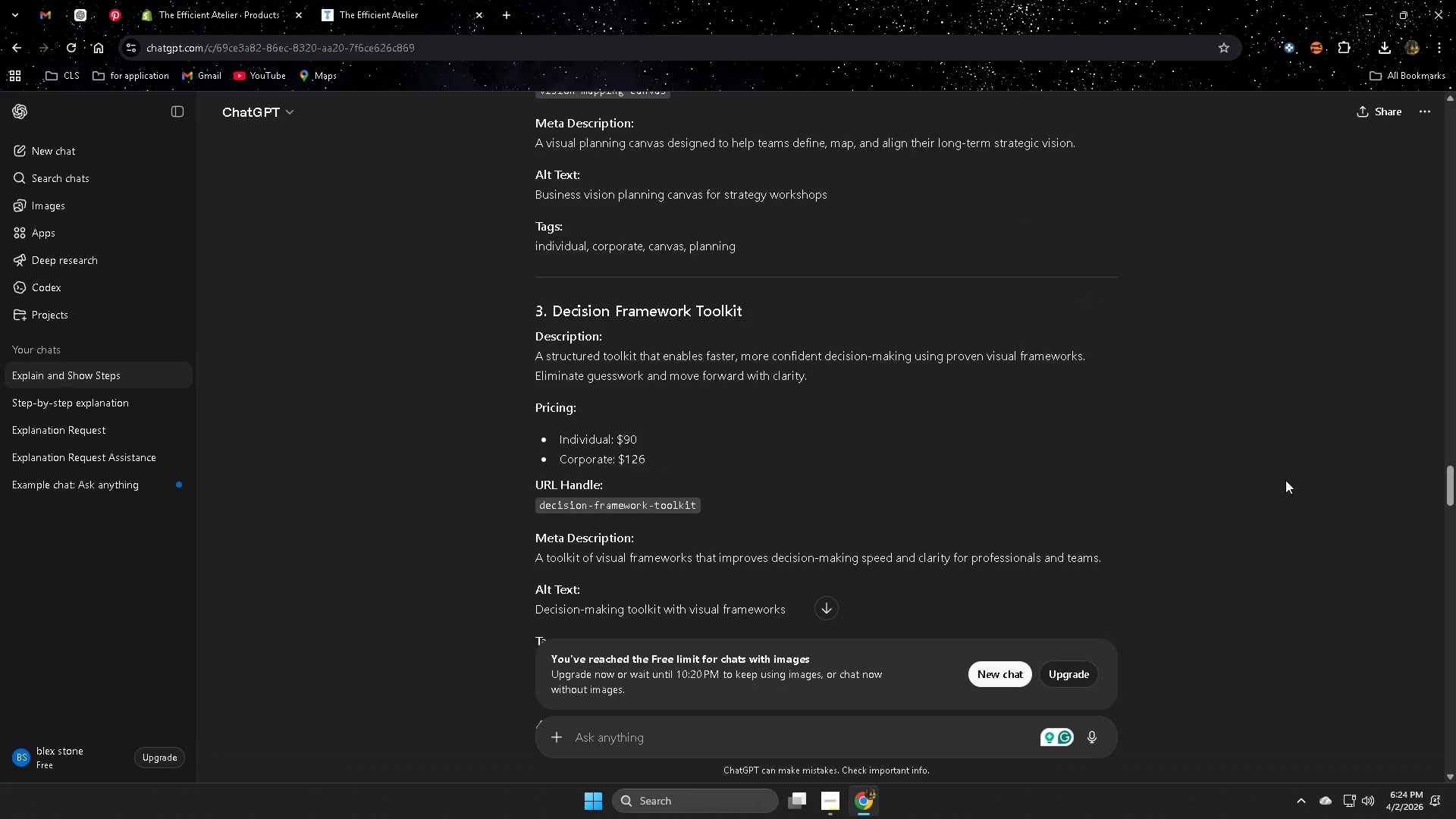 
scroll: coordinate [1285, 480], scroll_direction: down, amount: 1.0
 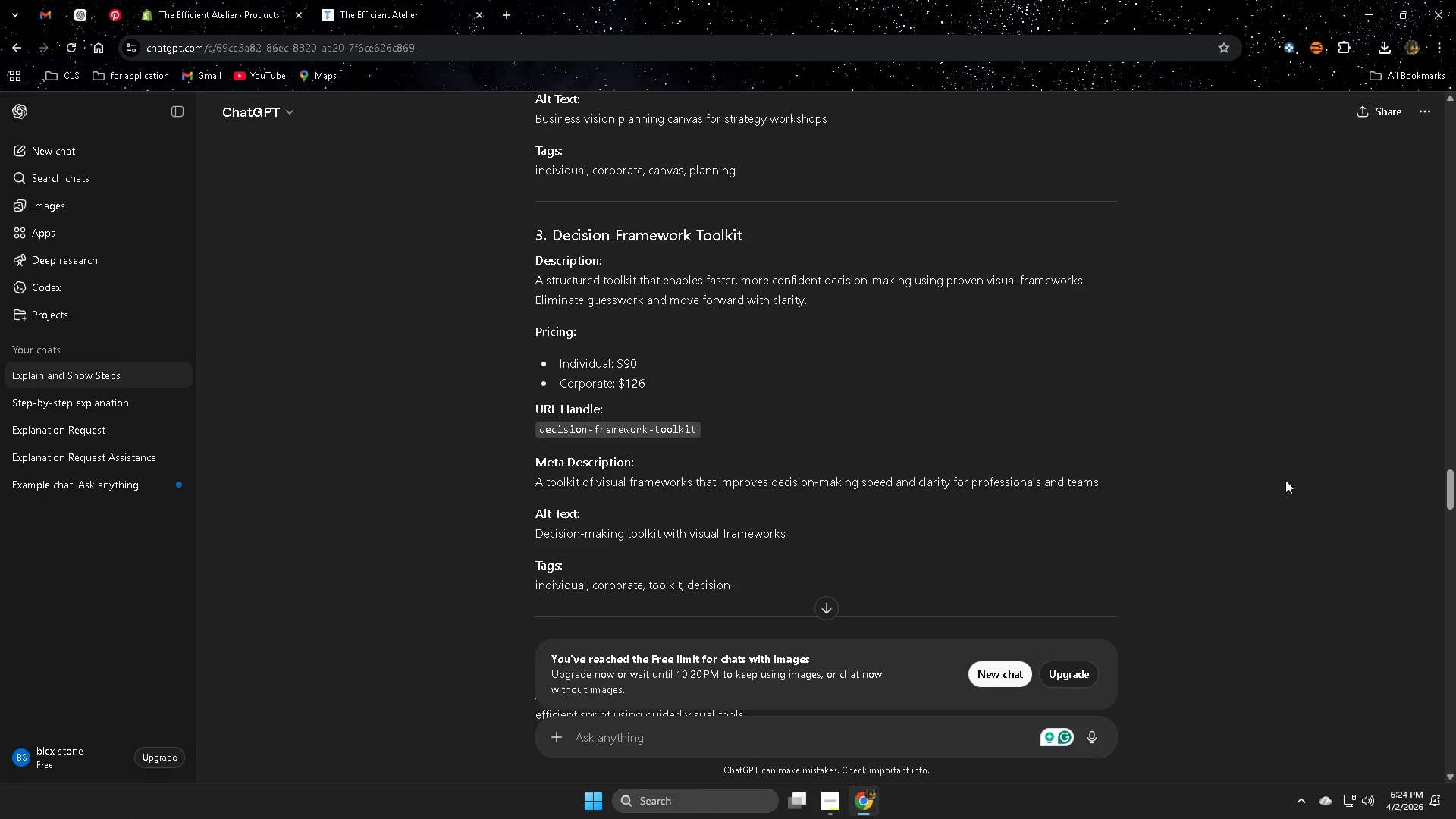 
scroll: coordinate [908, 487], scroll_direction: up, amount: 22.0
 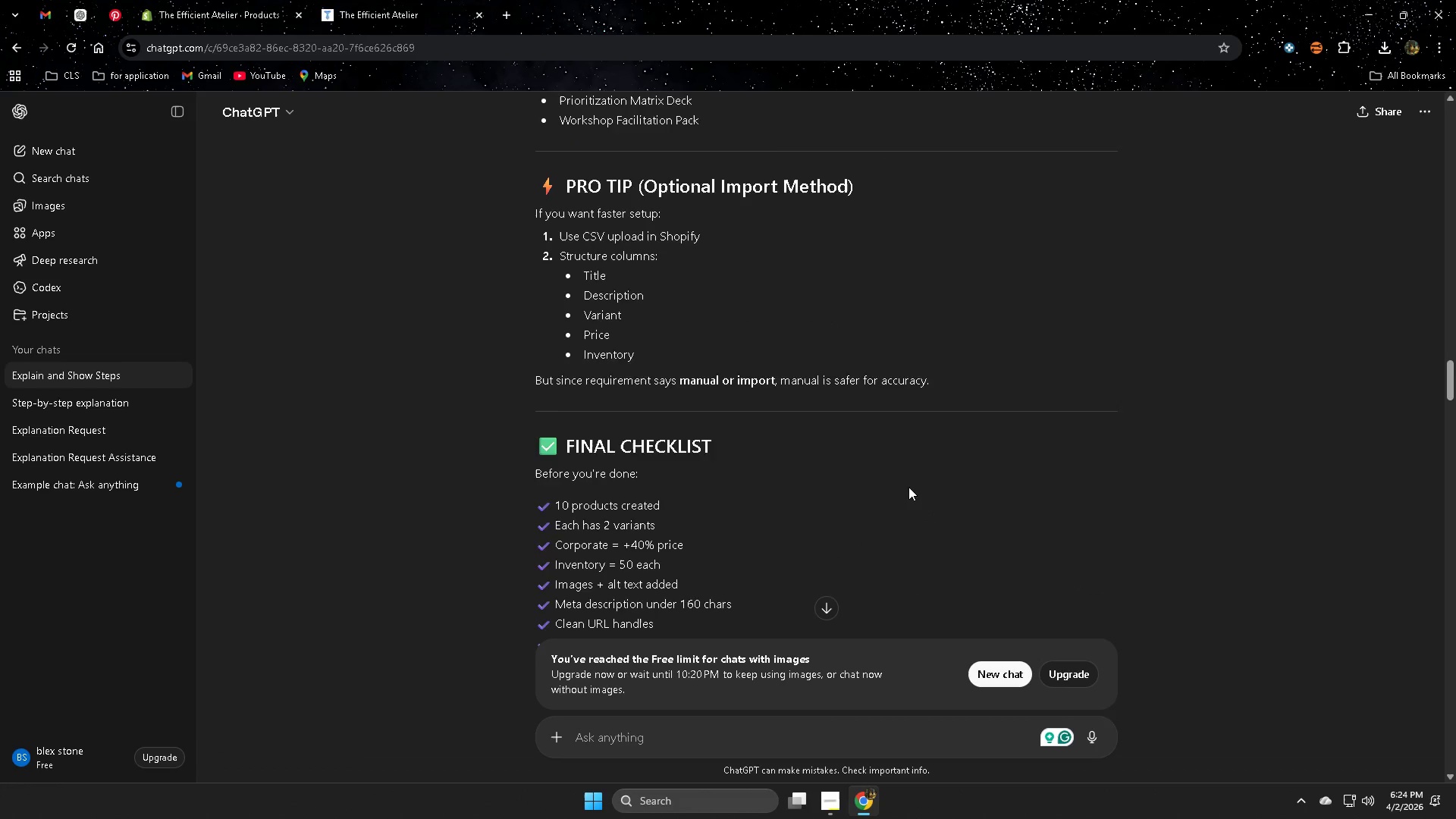 
scroll: coordinate [908, 487], scroll_direction: down, amount: 22.0
 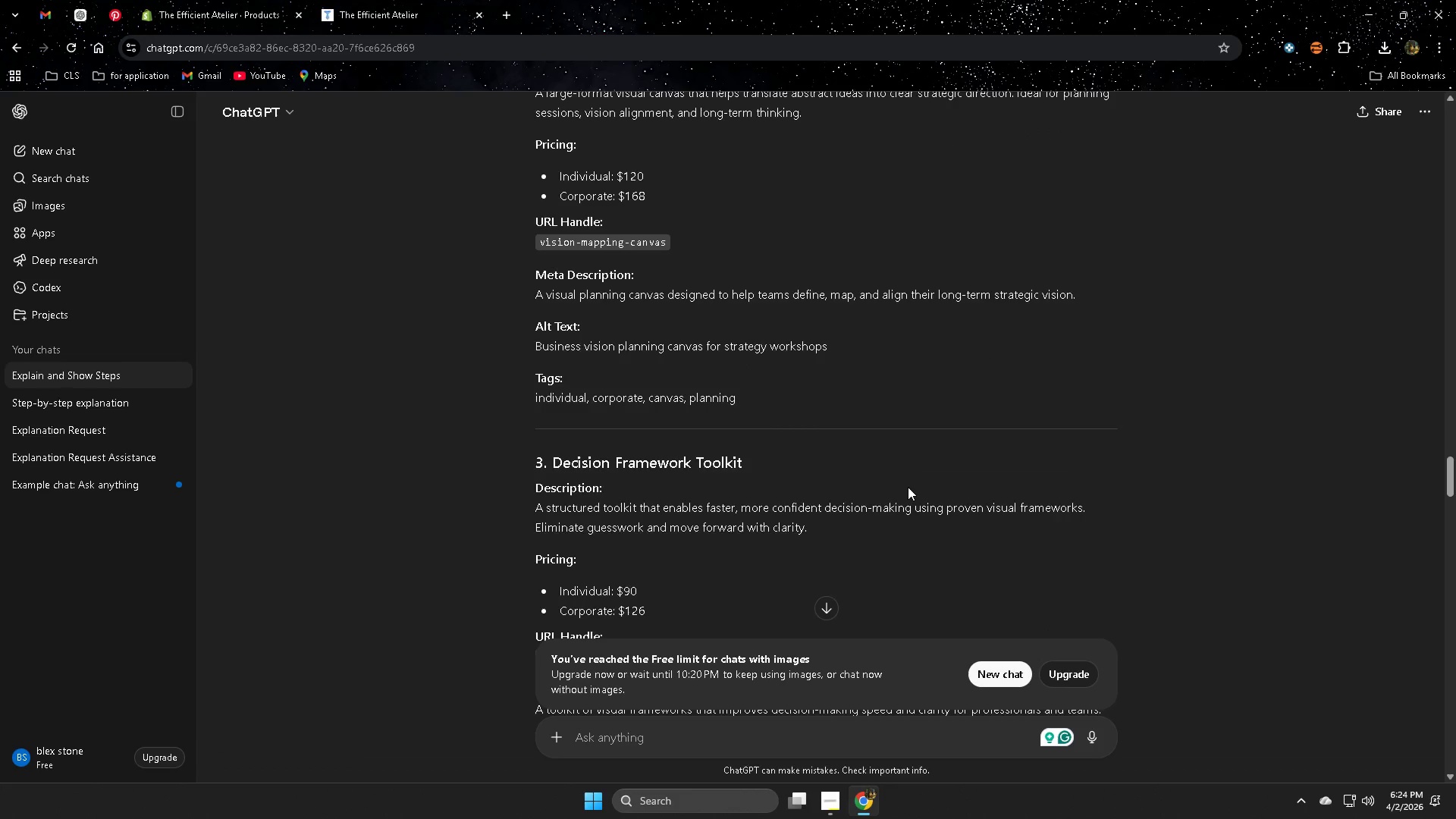 
scroll: coordinate [904, 485], scroll_direction: up, amount: 6.0
 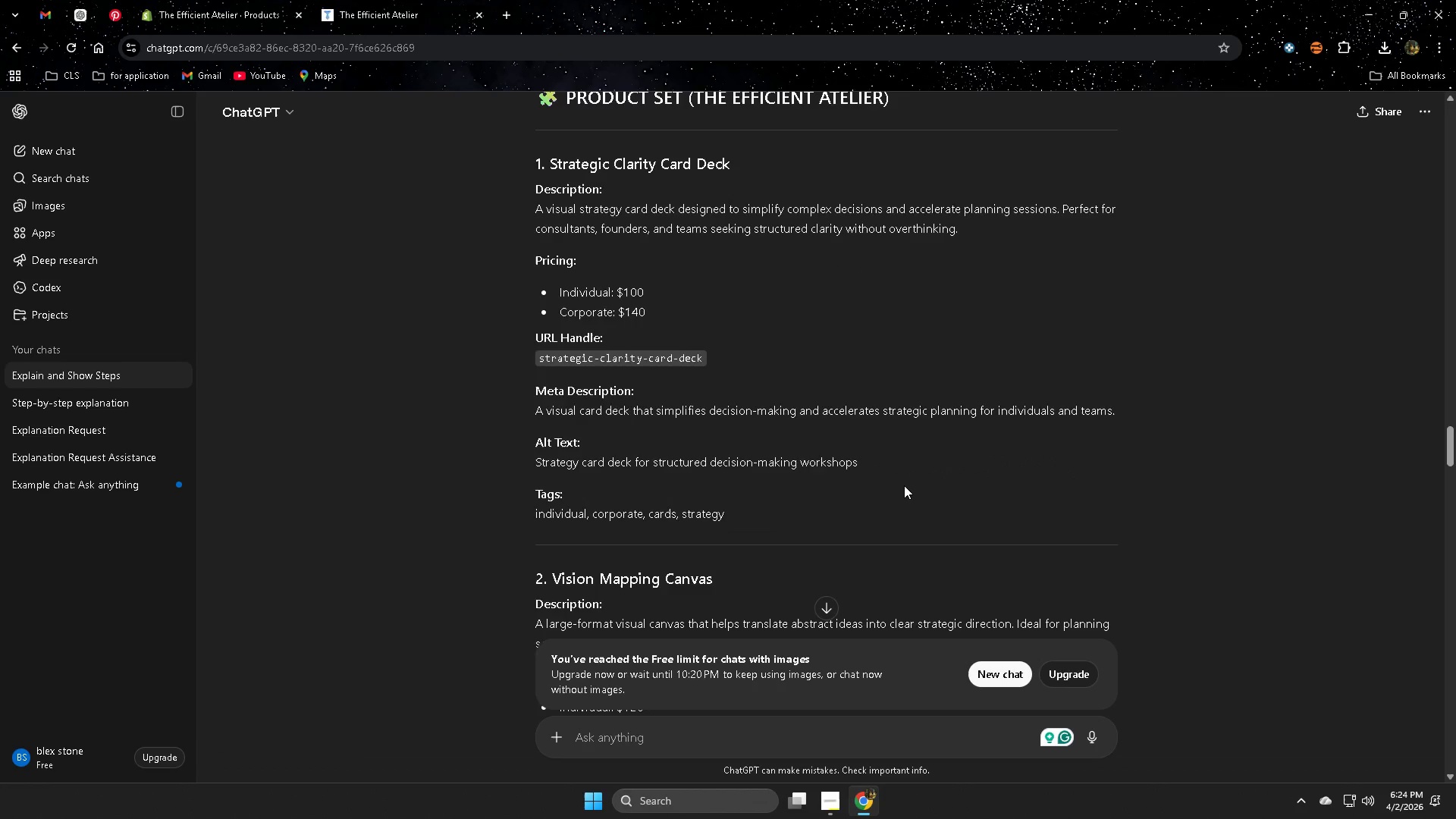 
scroll: coordinate [901, 485], scroll_direction: down, amount: 17.0
 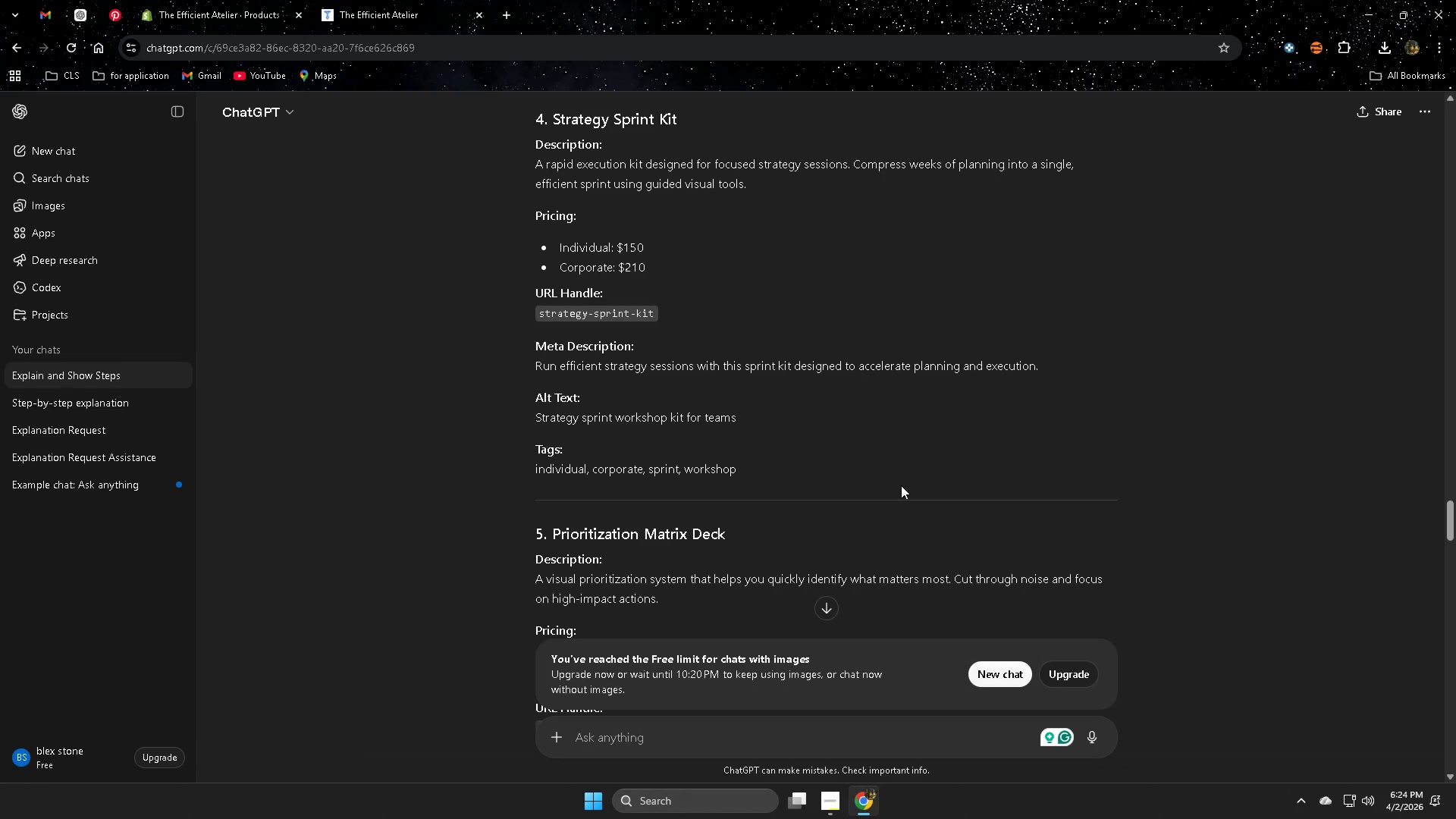 
scroll: coordinate [899, 485], scroll_direction: down, amount: 2.0
 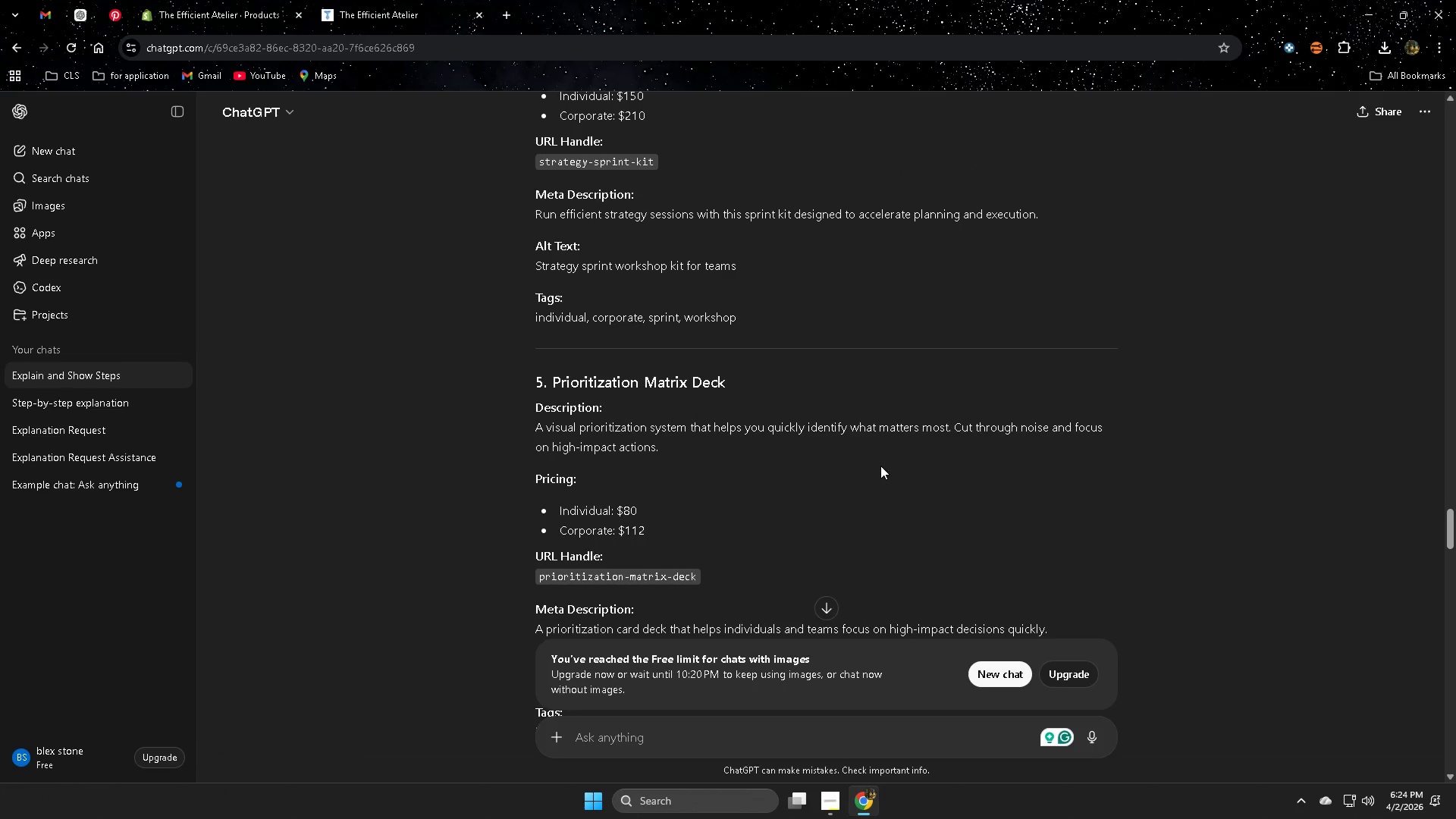 
scroll: coordinate [902, 479], scroll_direction: up, amount: 5.0
 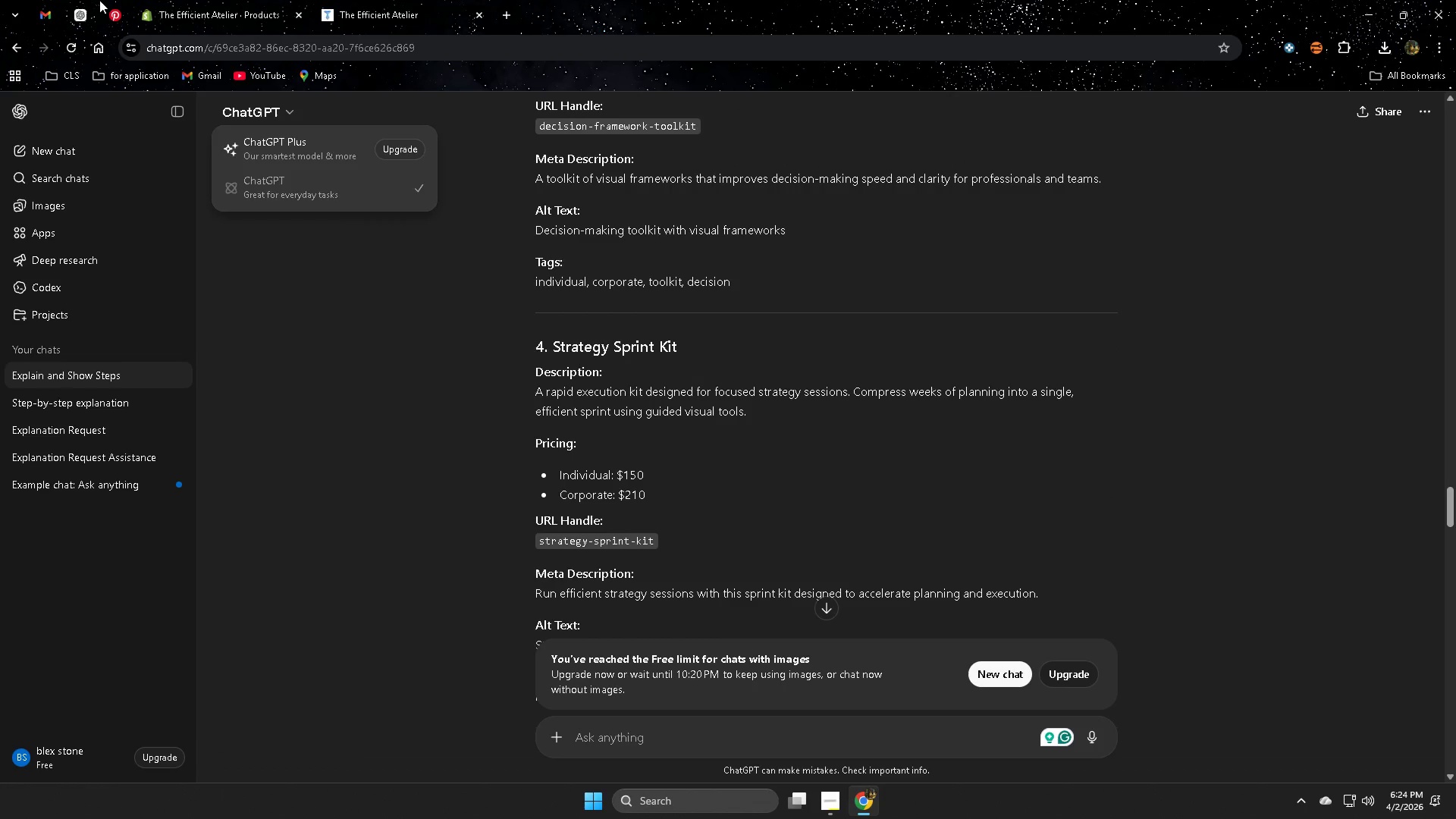 
mouse_move([201, 0])
 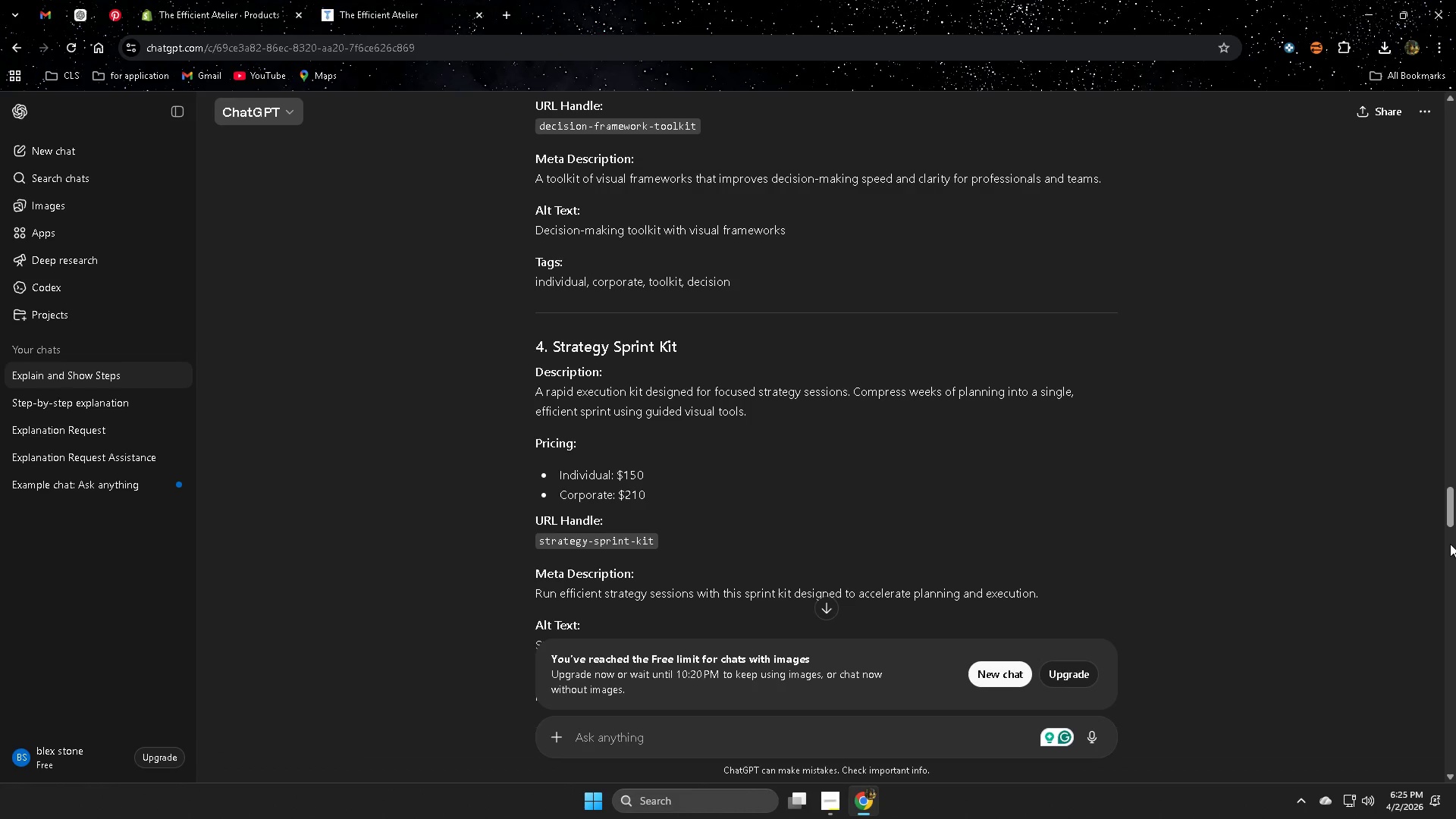 
left_click_drag(start_coordinate=[1451, 516], to_coordinate=[1432, 463])
 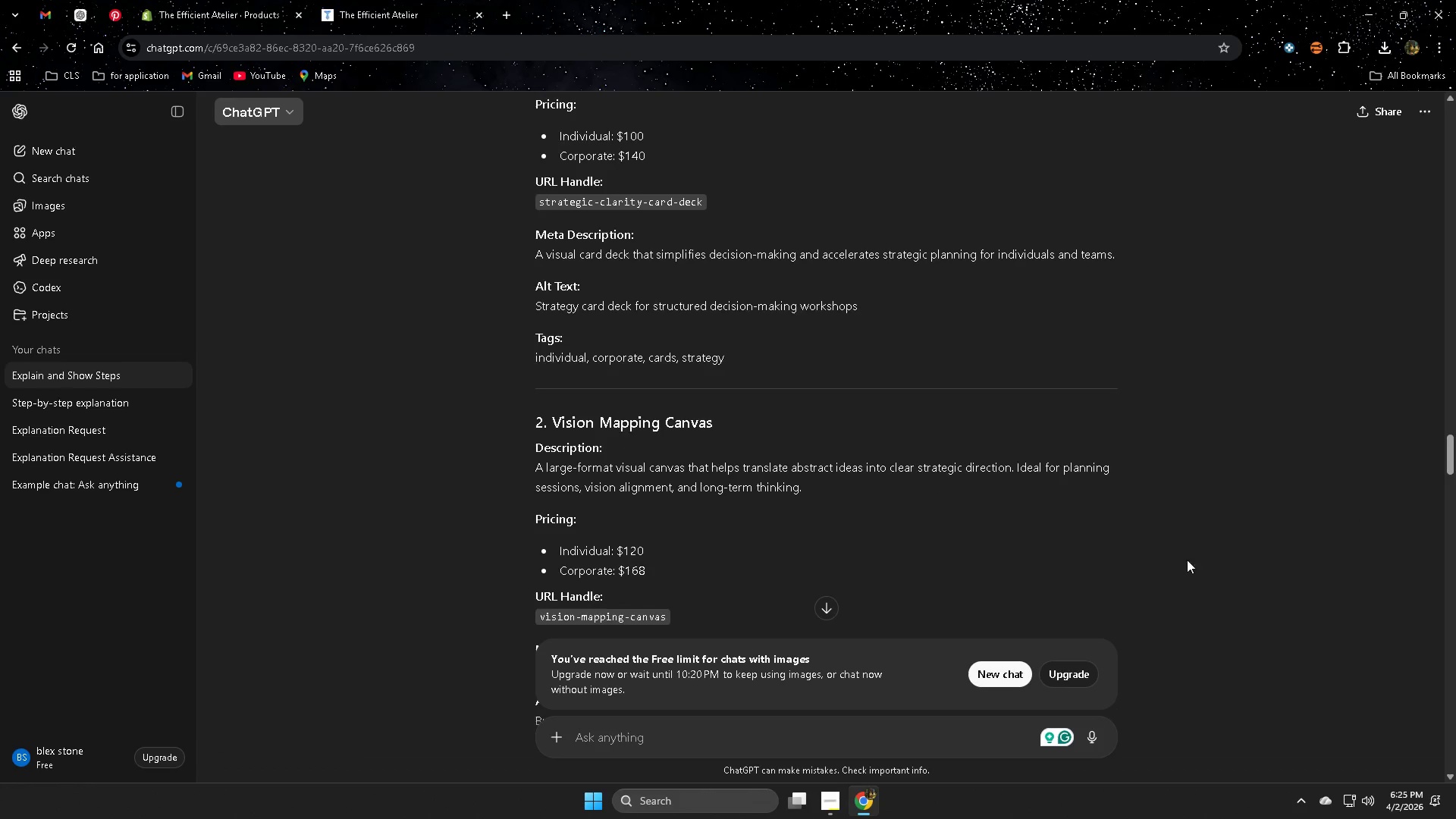 
scroll: coordinate [1078, 533], scroll_direction: up, amount: 5.0
 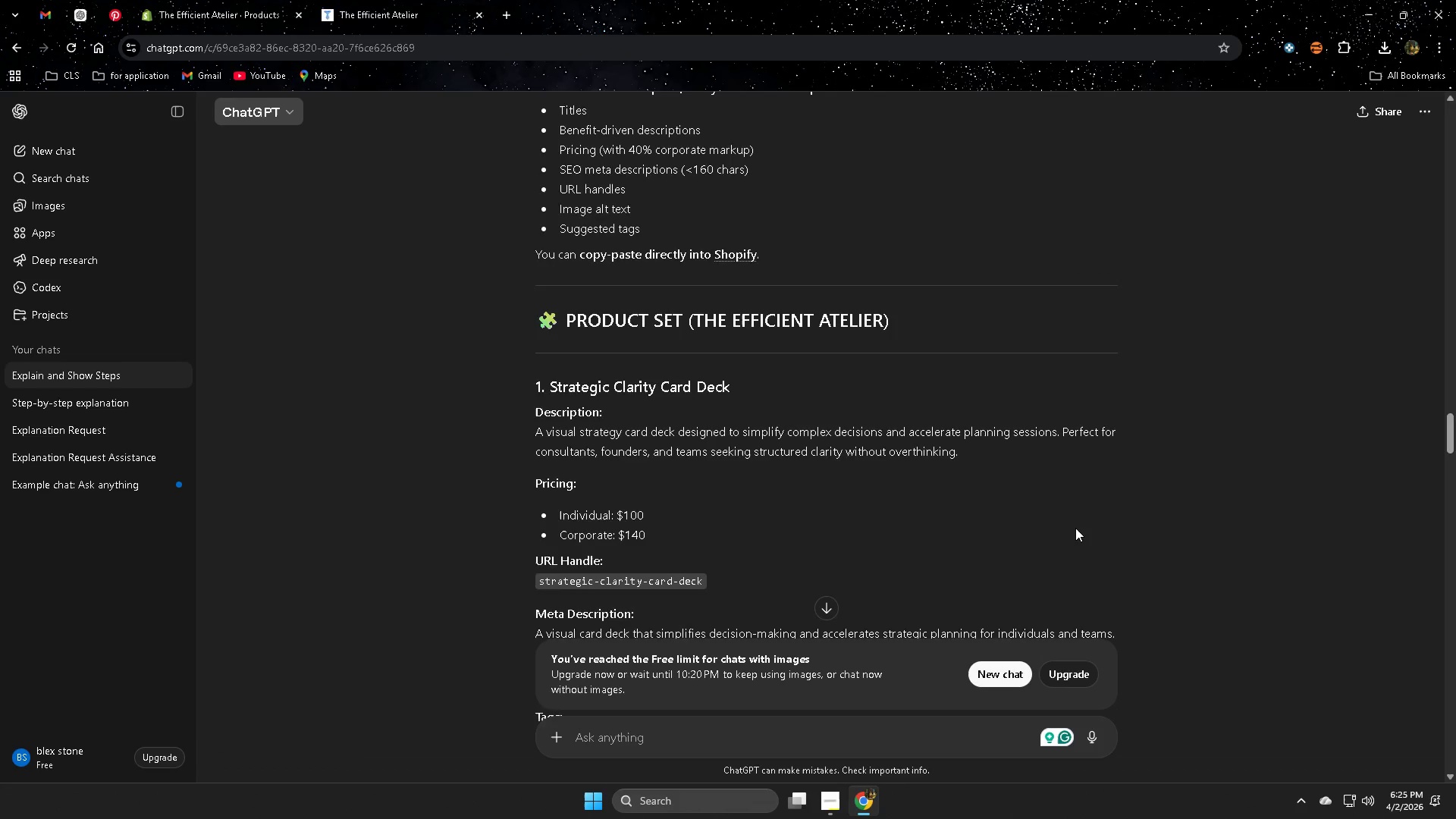 
scroll: coordinate [1075, 528], scroll_direction: down, amount: 4.0
 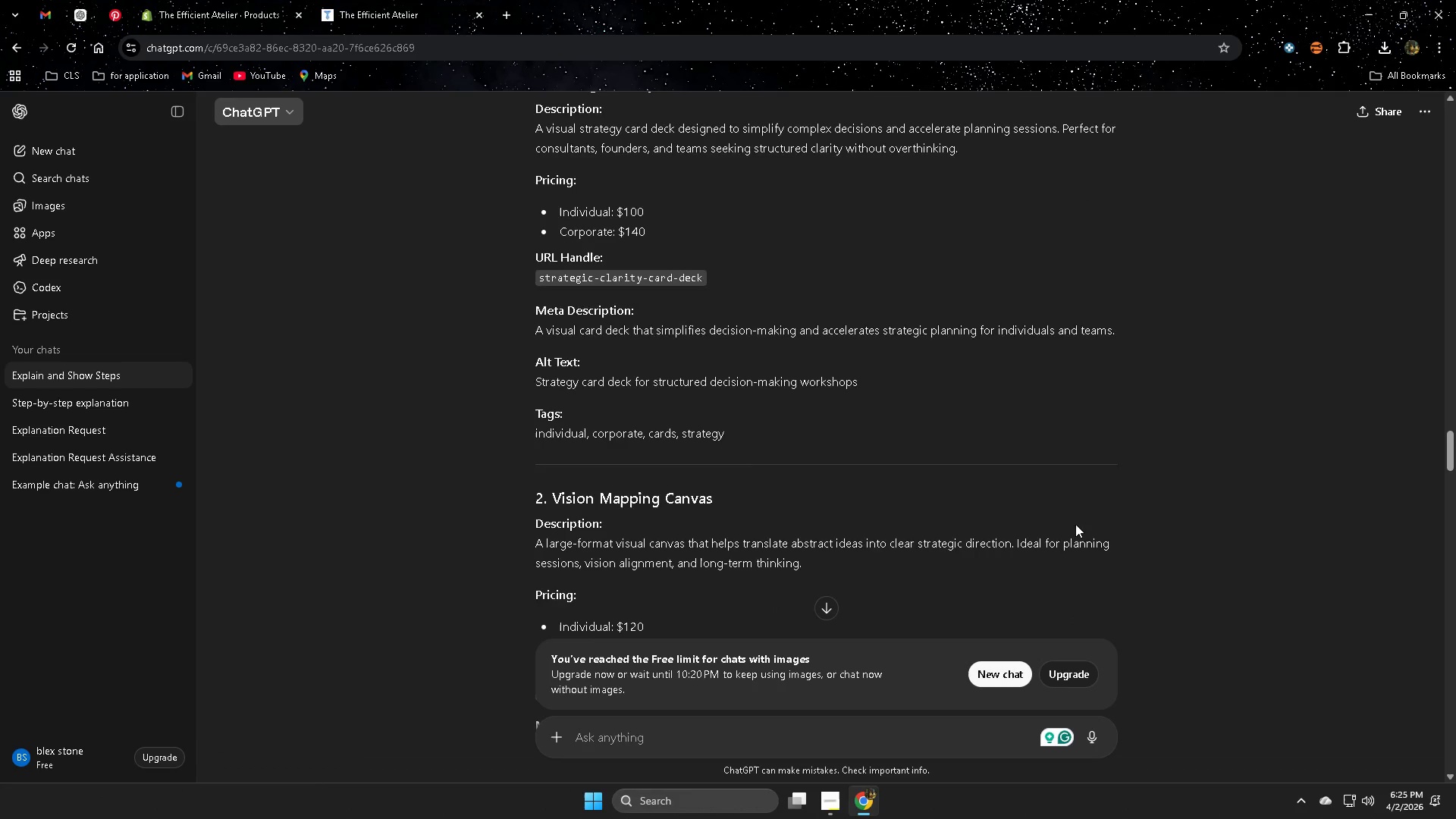 
scroll: coordinate [1059, 504], scroll_direction: up, amount: 2.0
 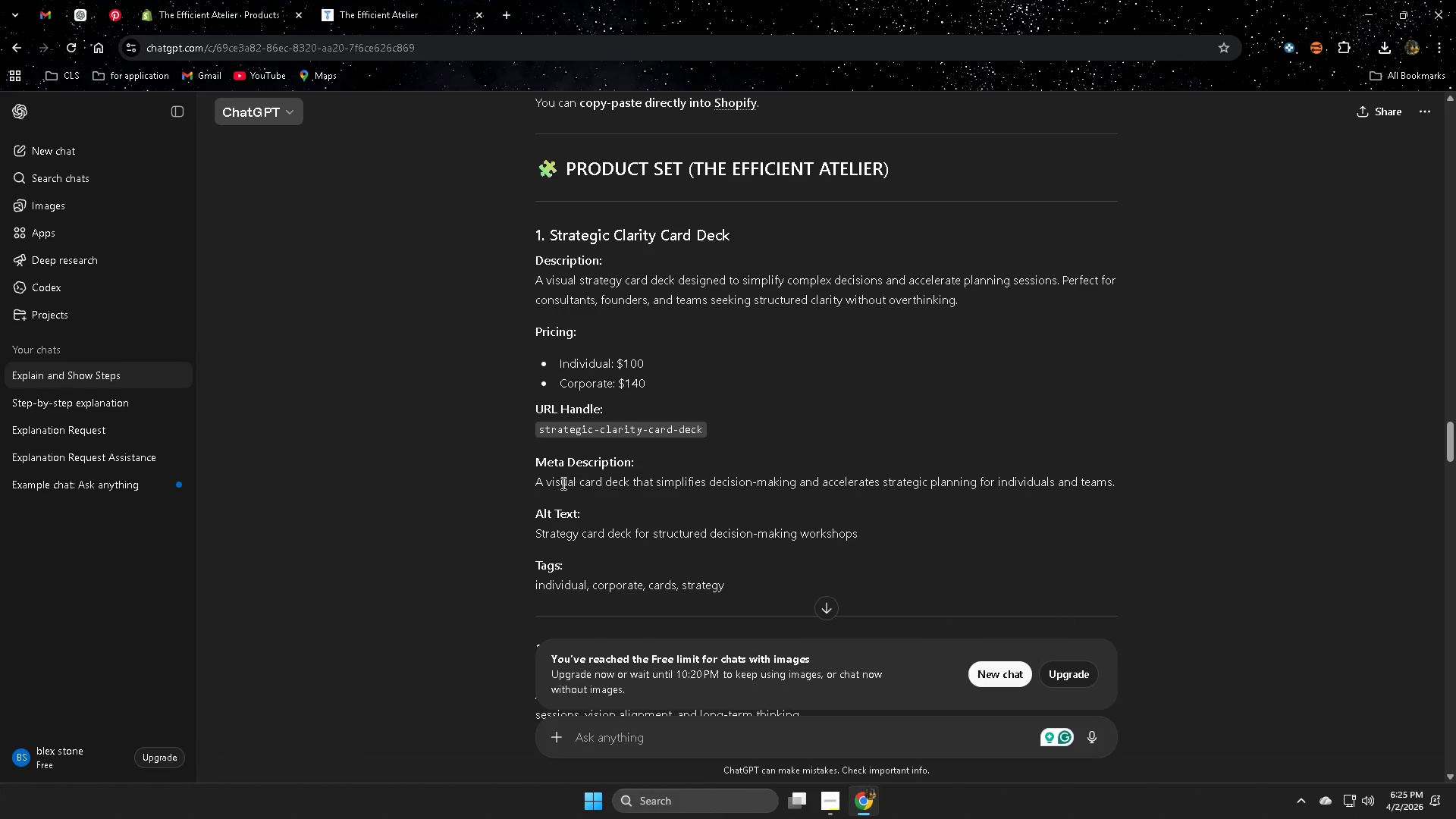 
double_click([554, 482])
 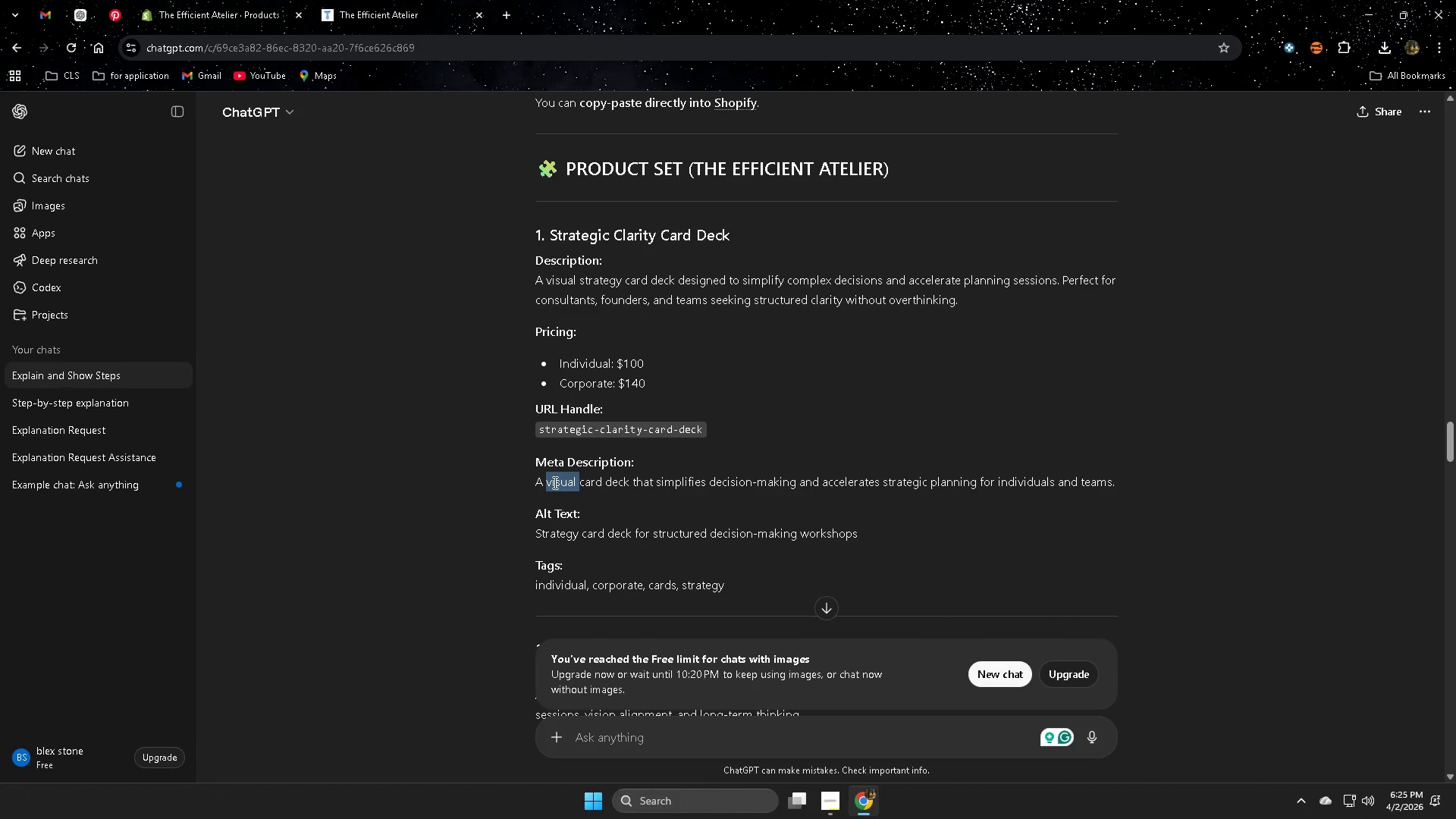 
triple_click([554, 482])
 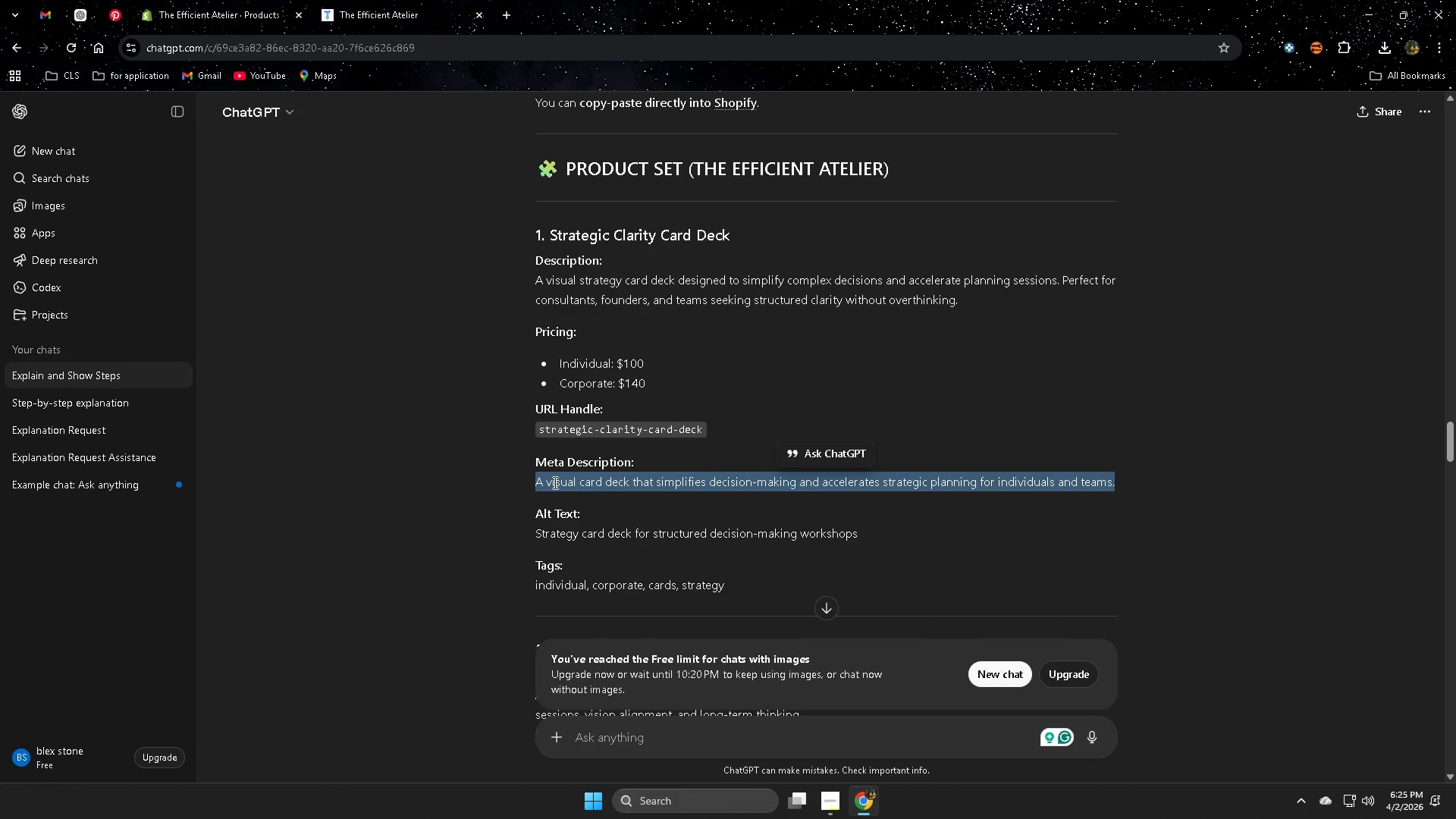 
key(Control+ControlLeft)
 